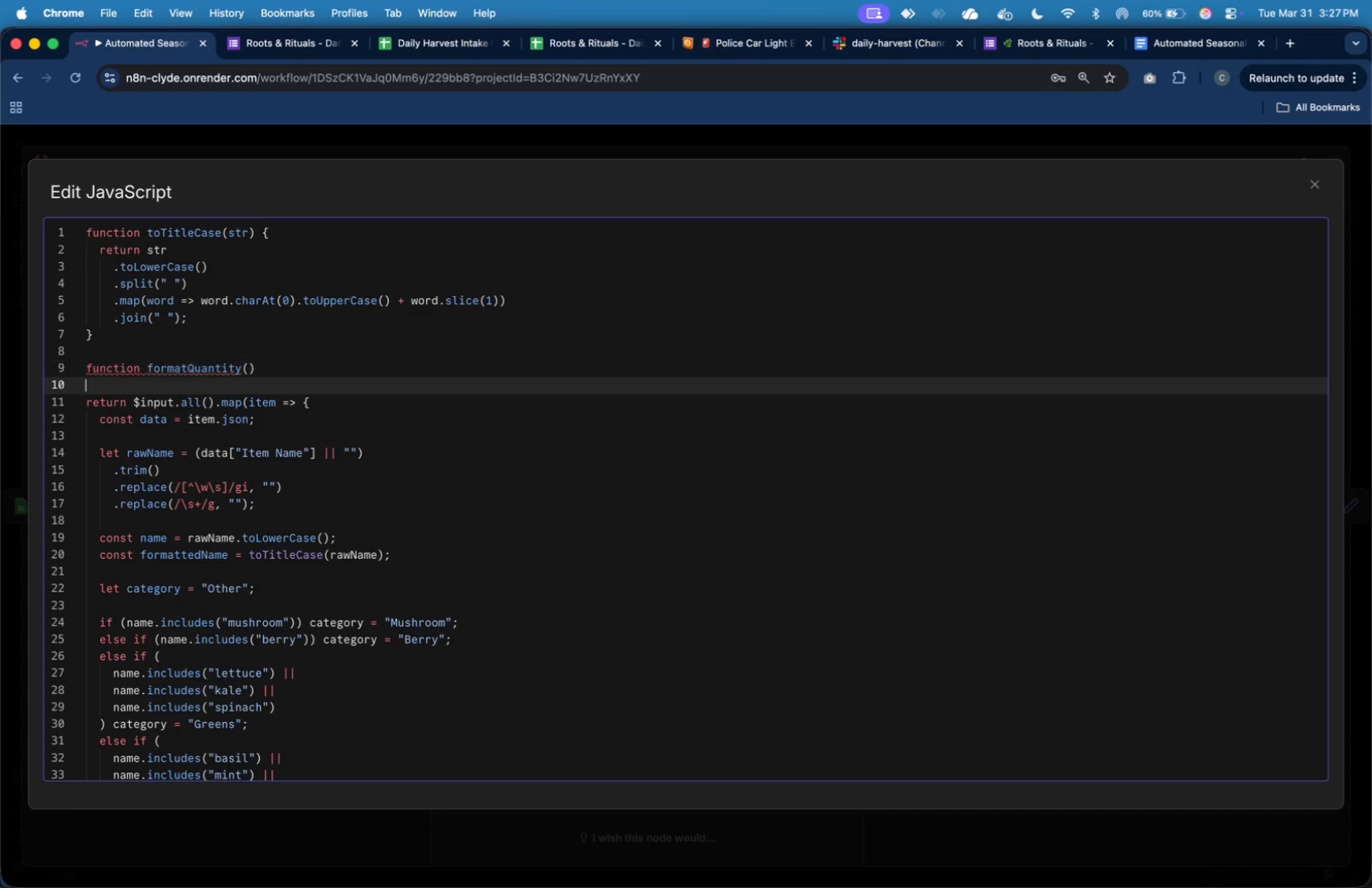 
key(ArrowDown)
 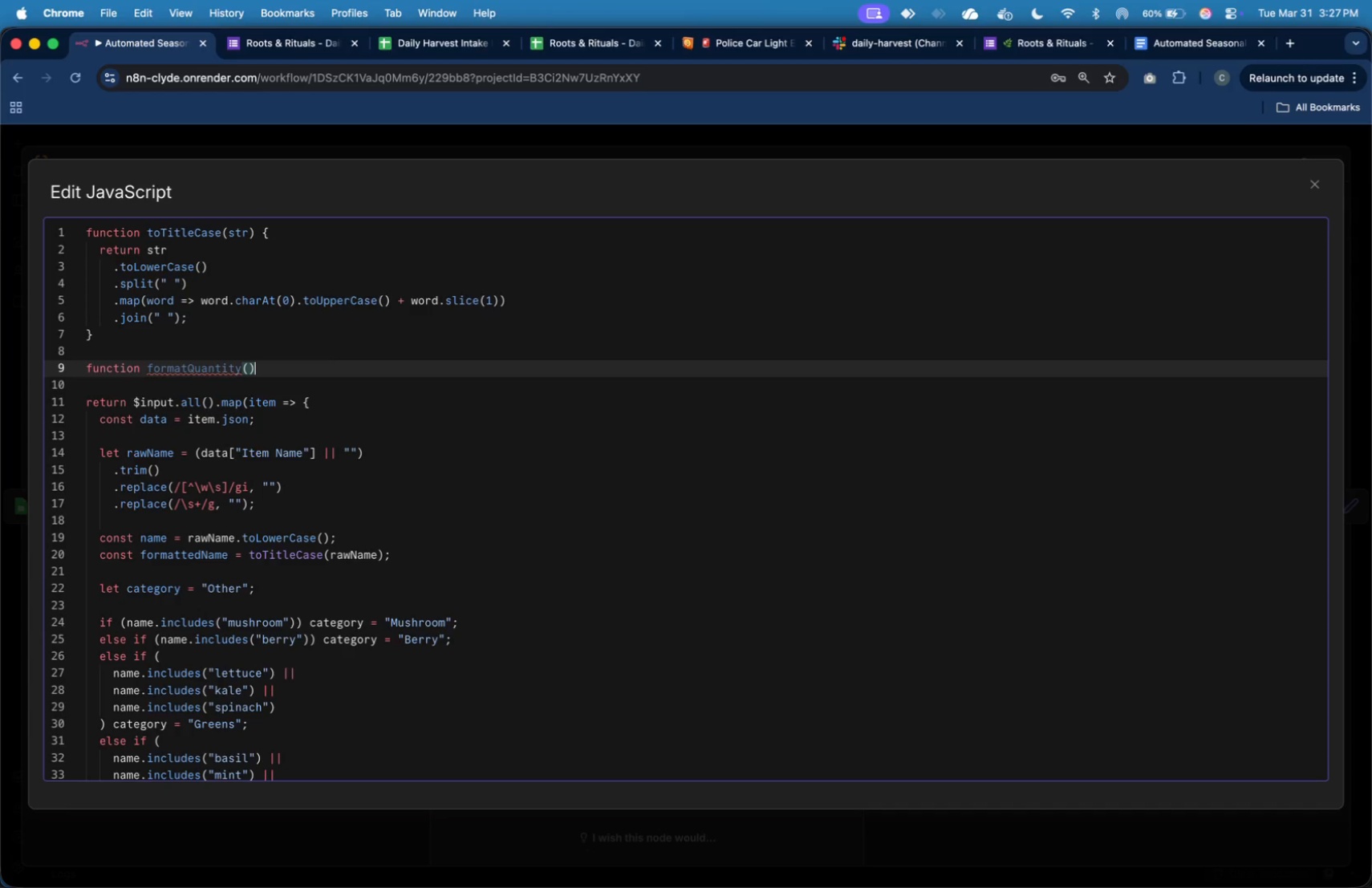 
key(ArrowLeft)
 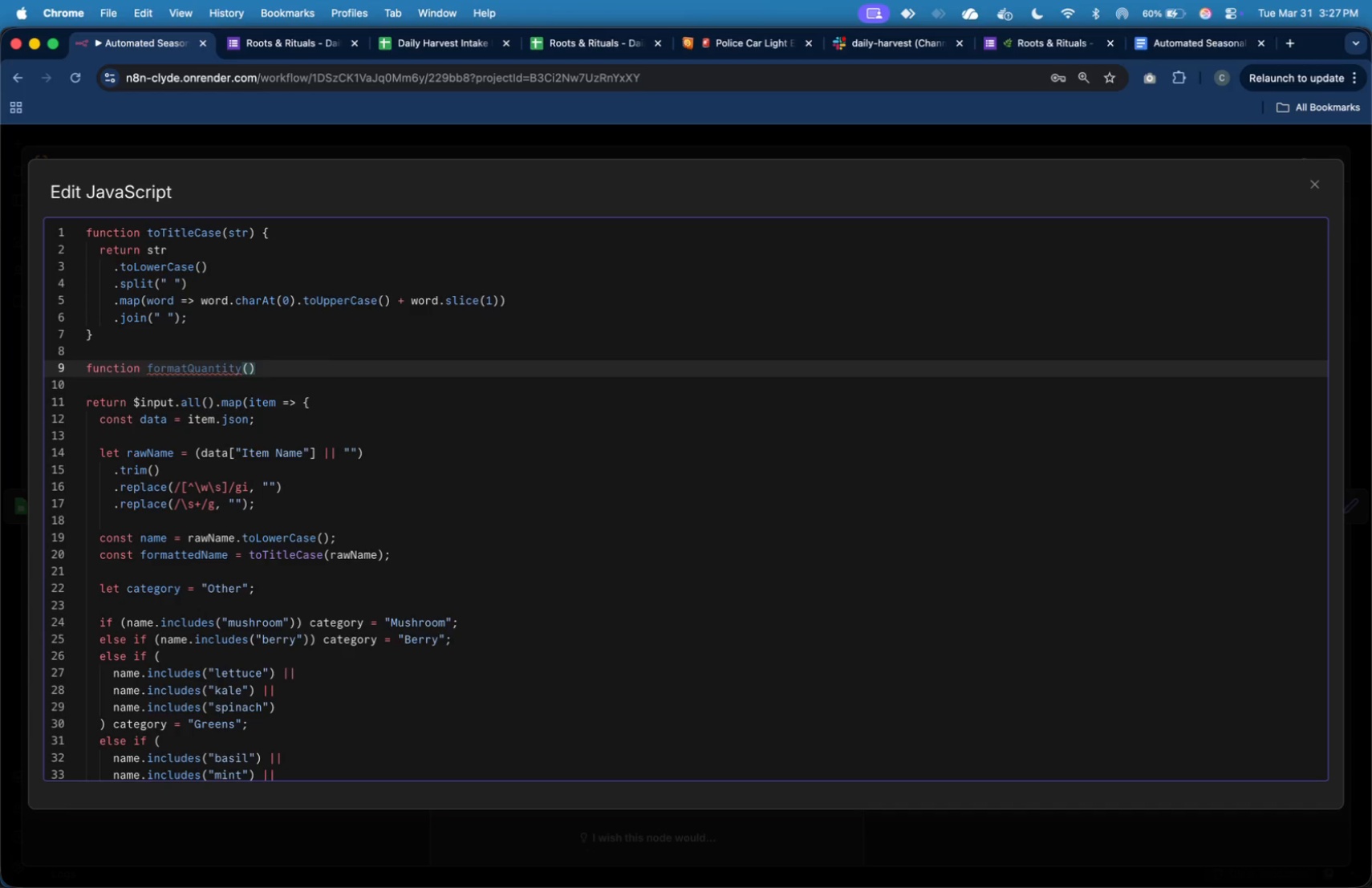 
key(ArrowLeft)
 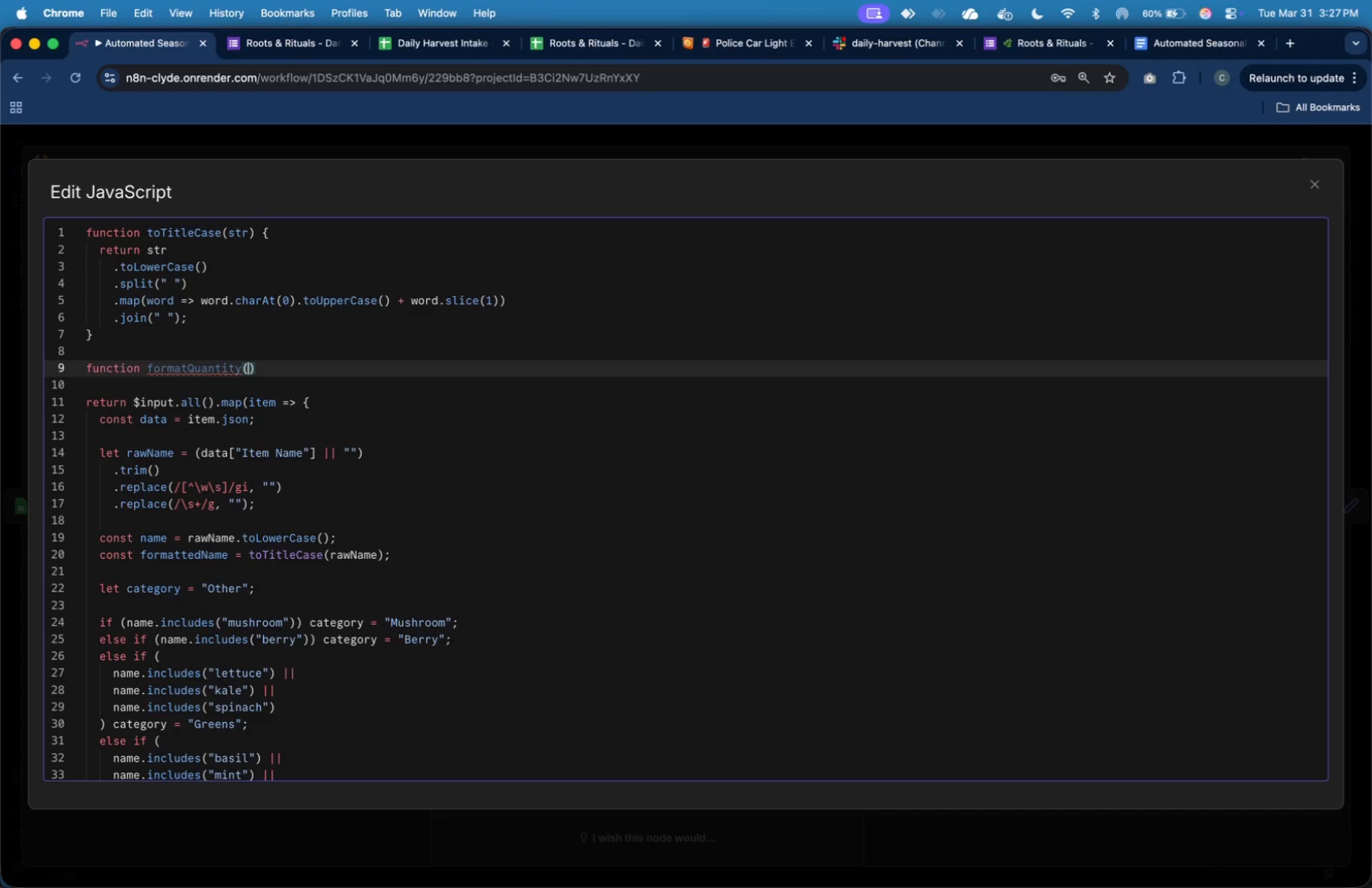 
type(qty)
 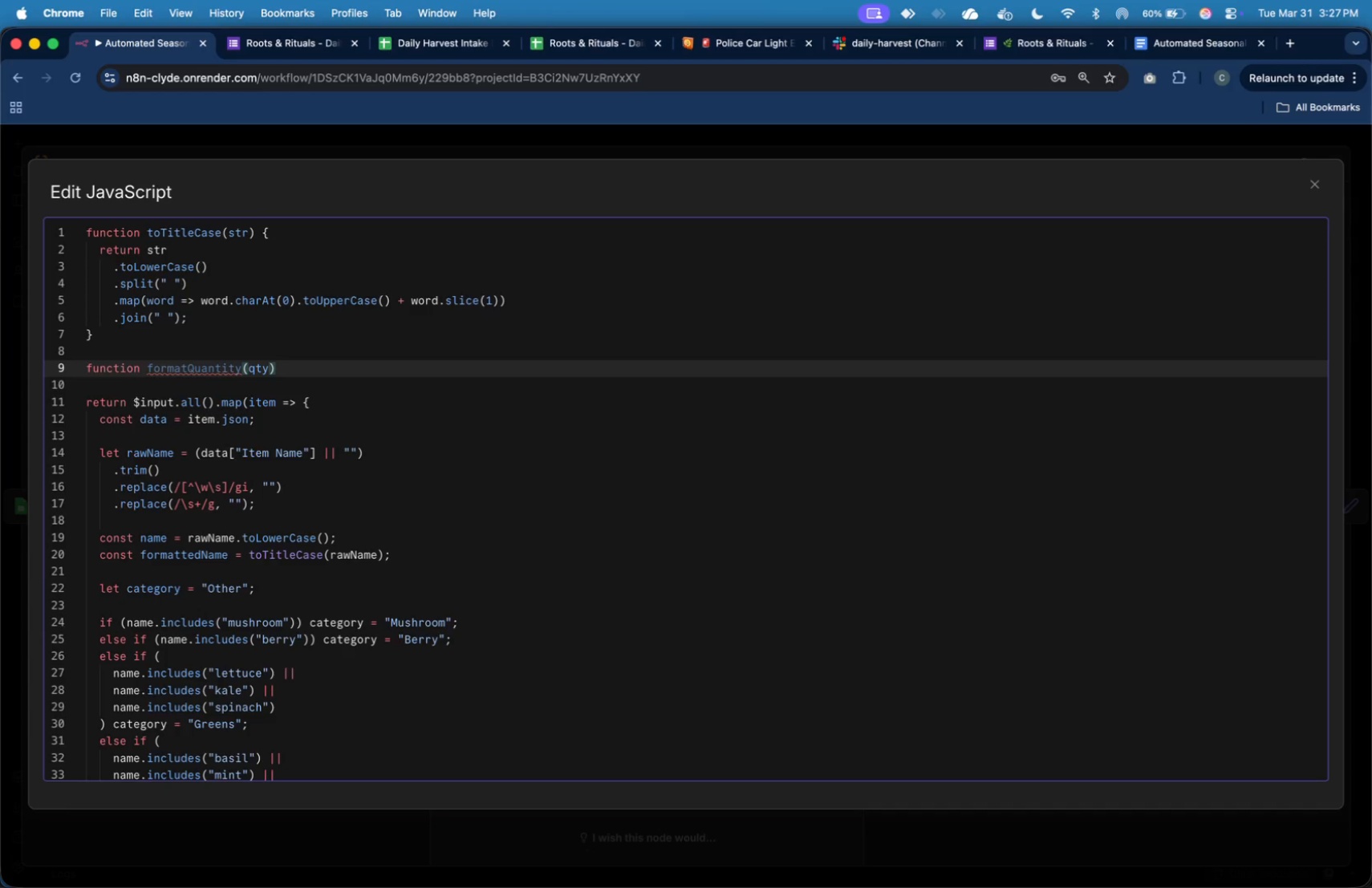 
key(ArrowRight)
 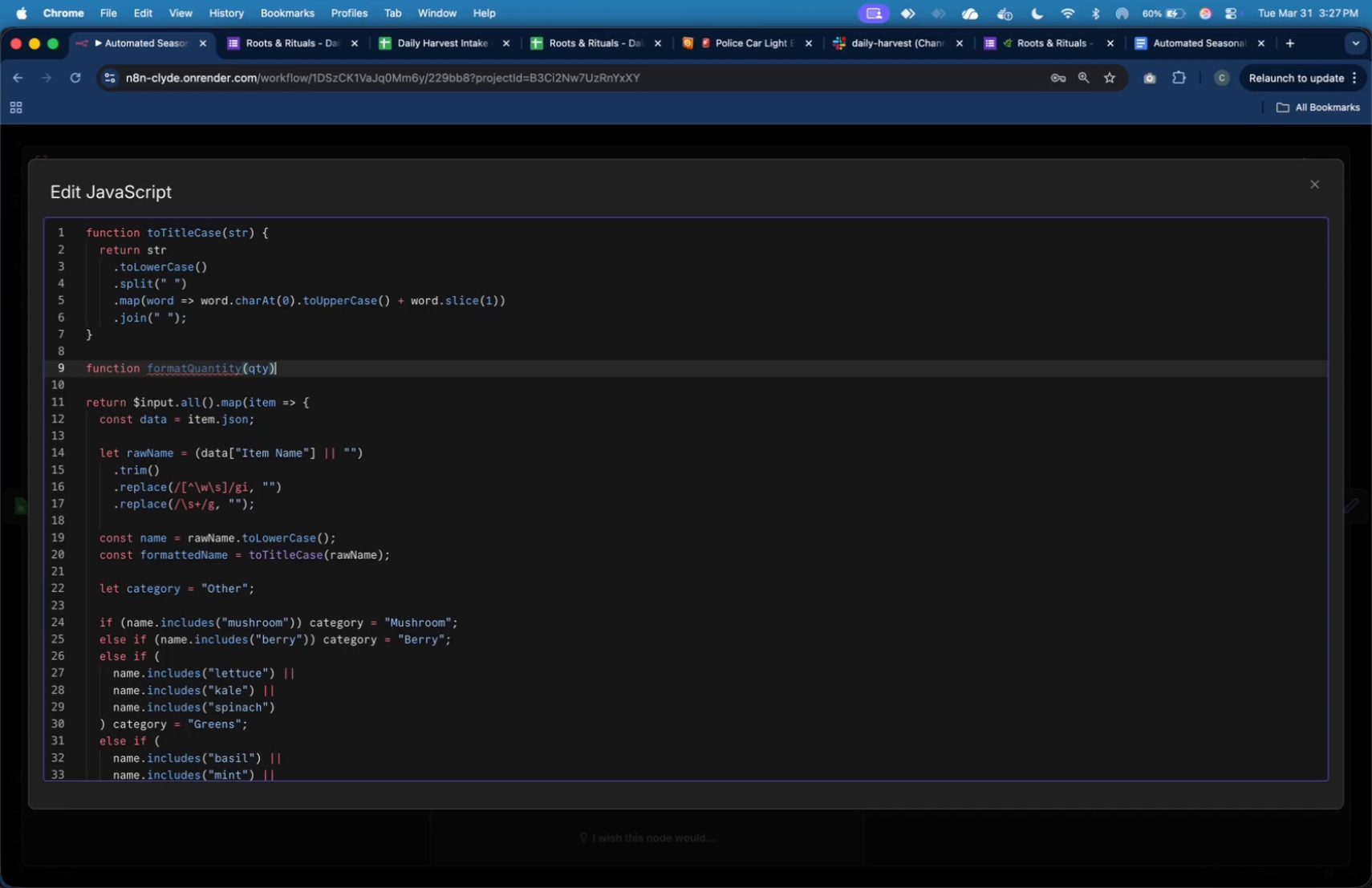 
key(Shift+BracketLeft)
 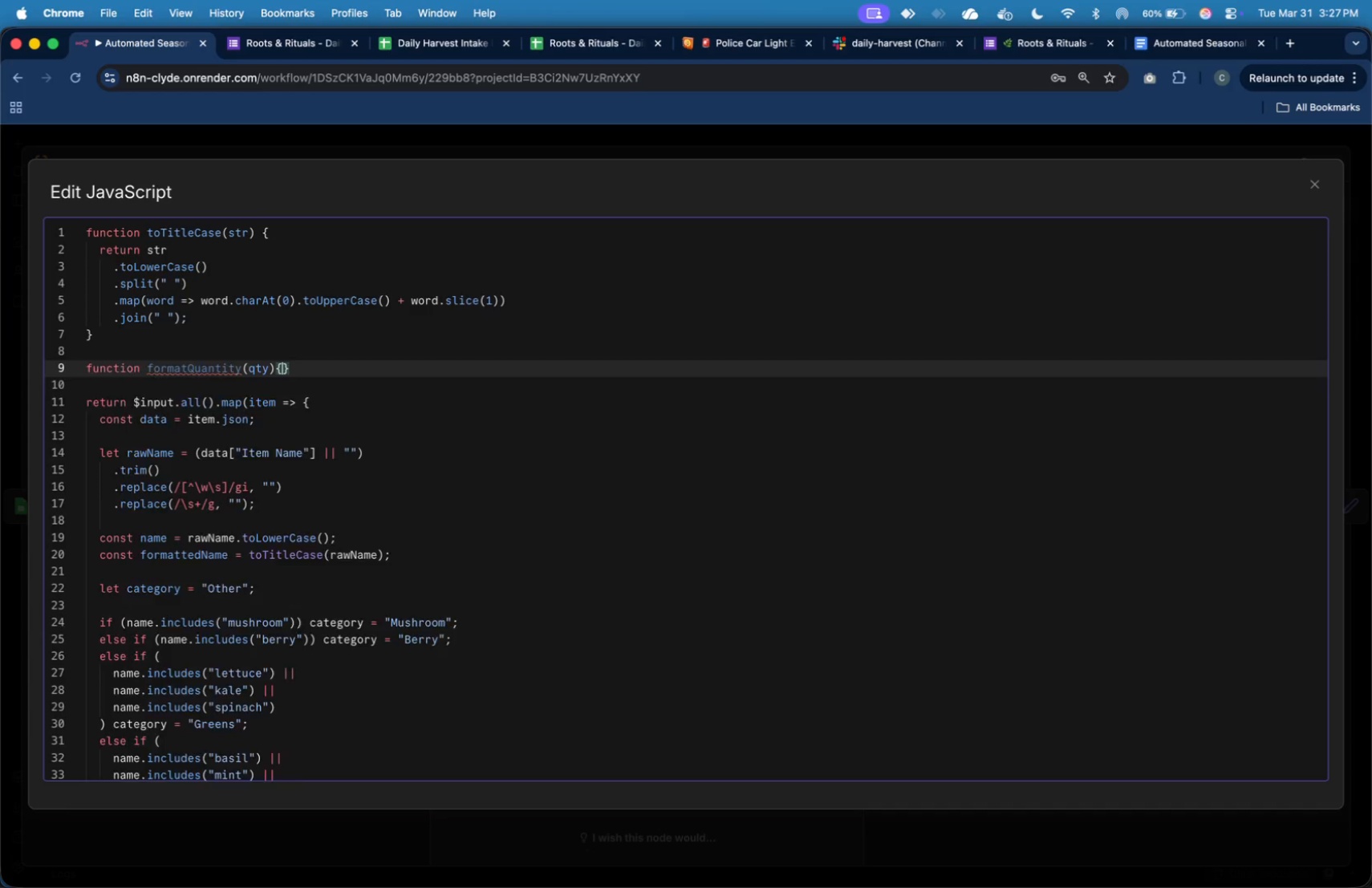 
key(Enter)
 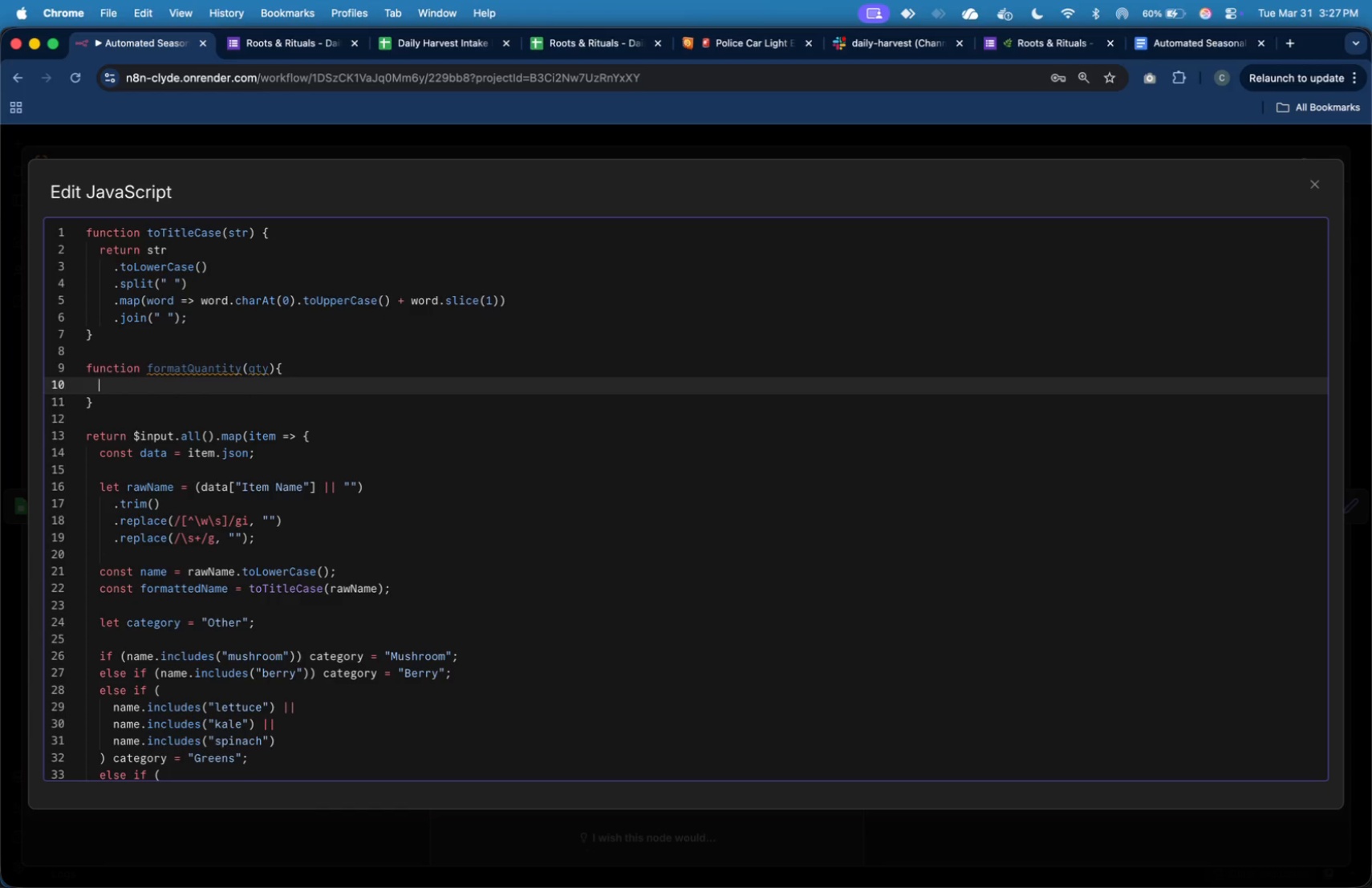 
type(if(!qty)
 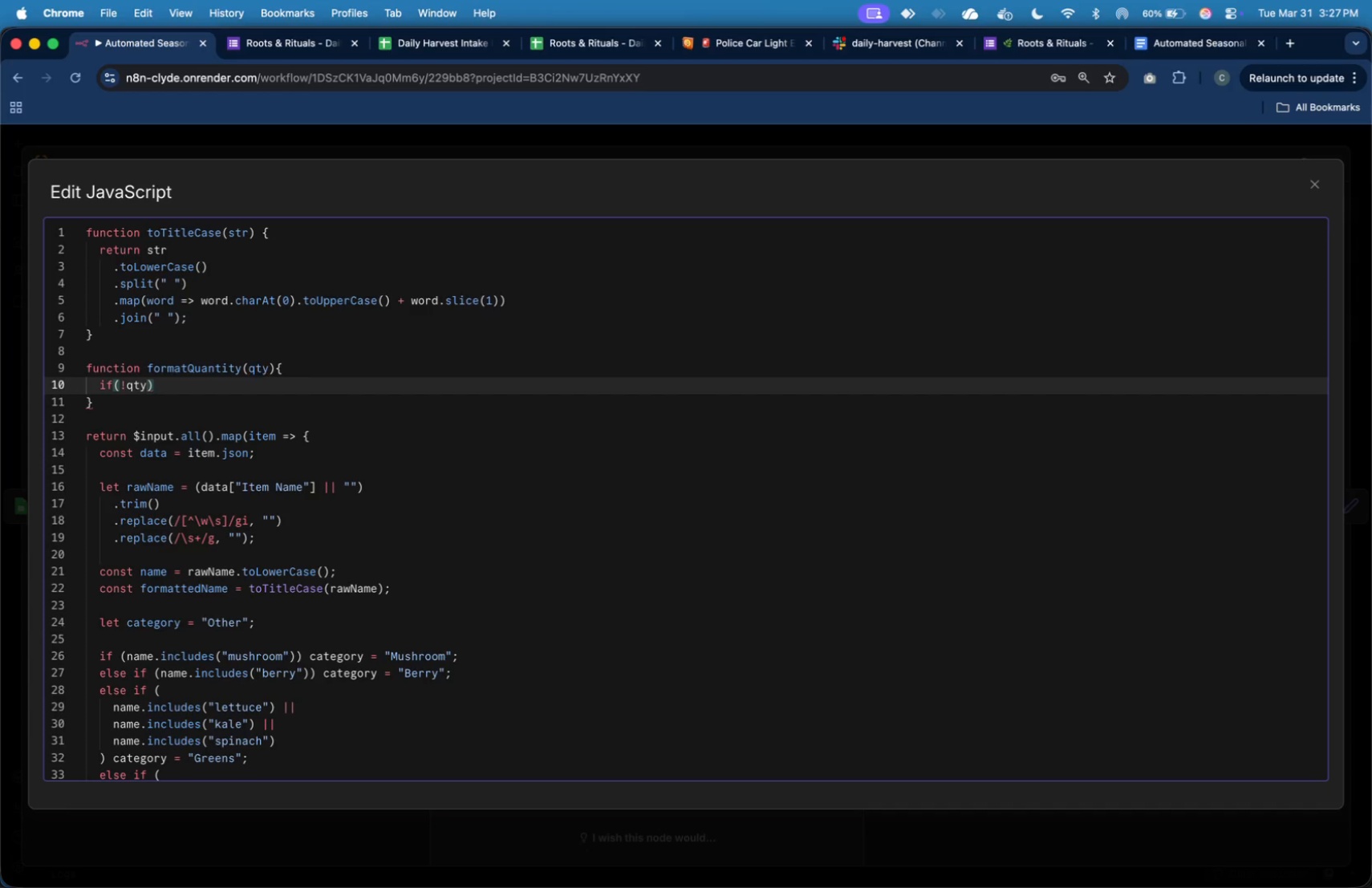 
key(ArrowRight)
 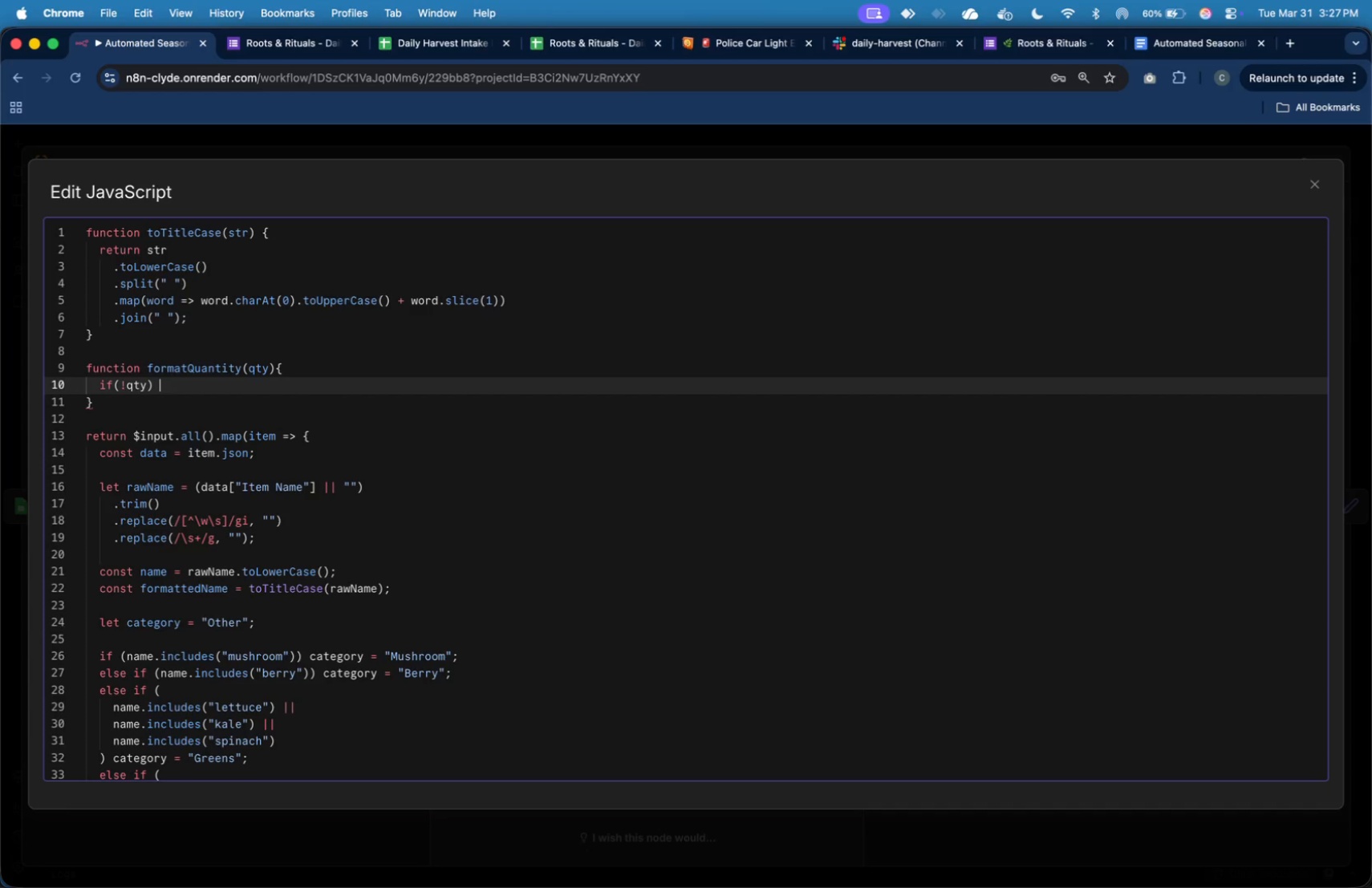 
type( return qty;)
 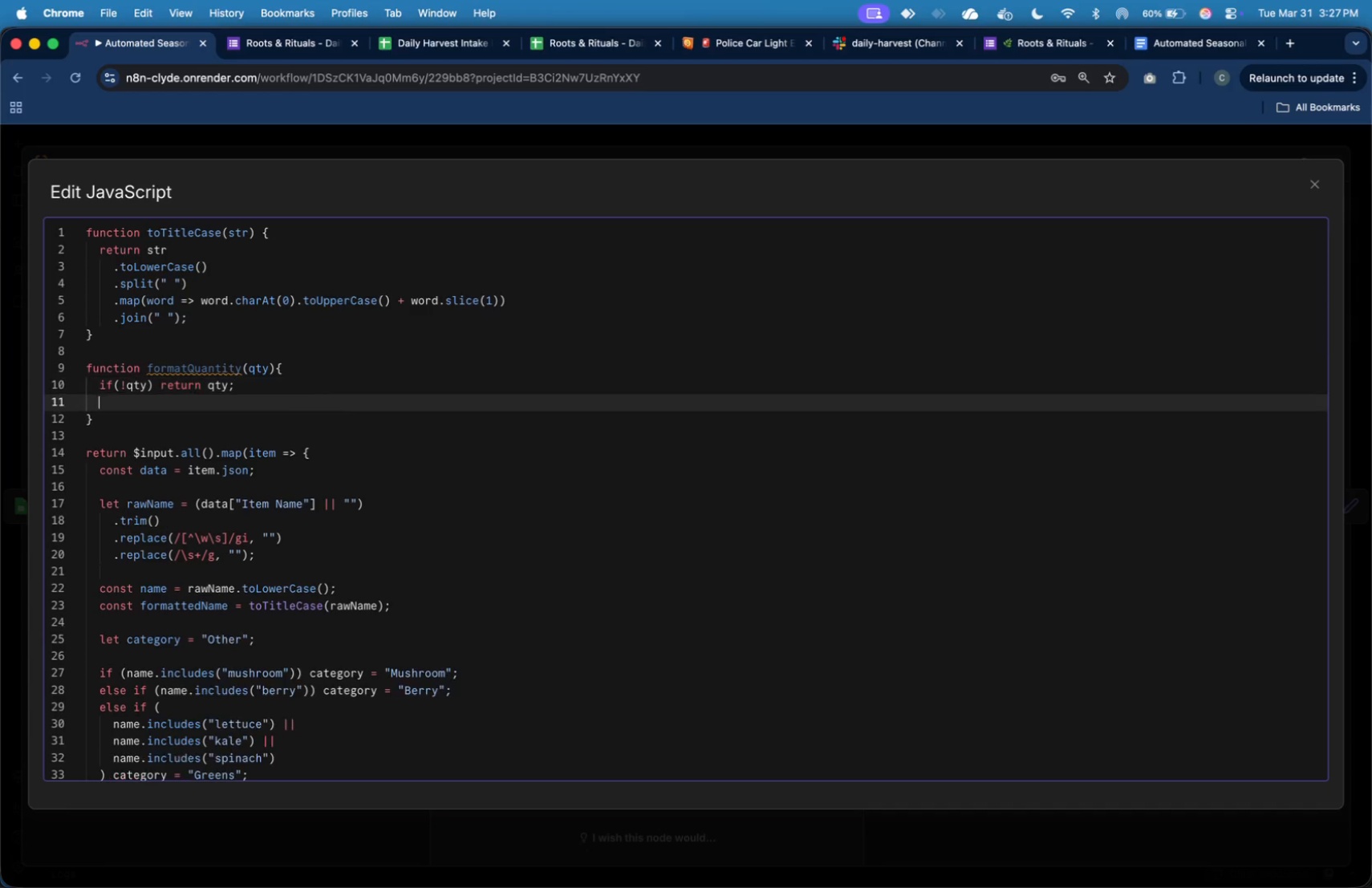 
key(Enter)
 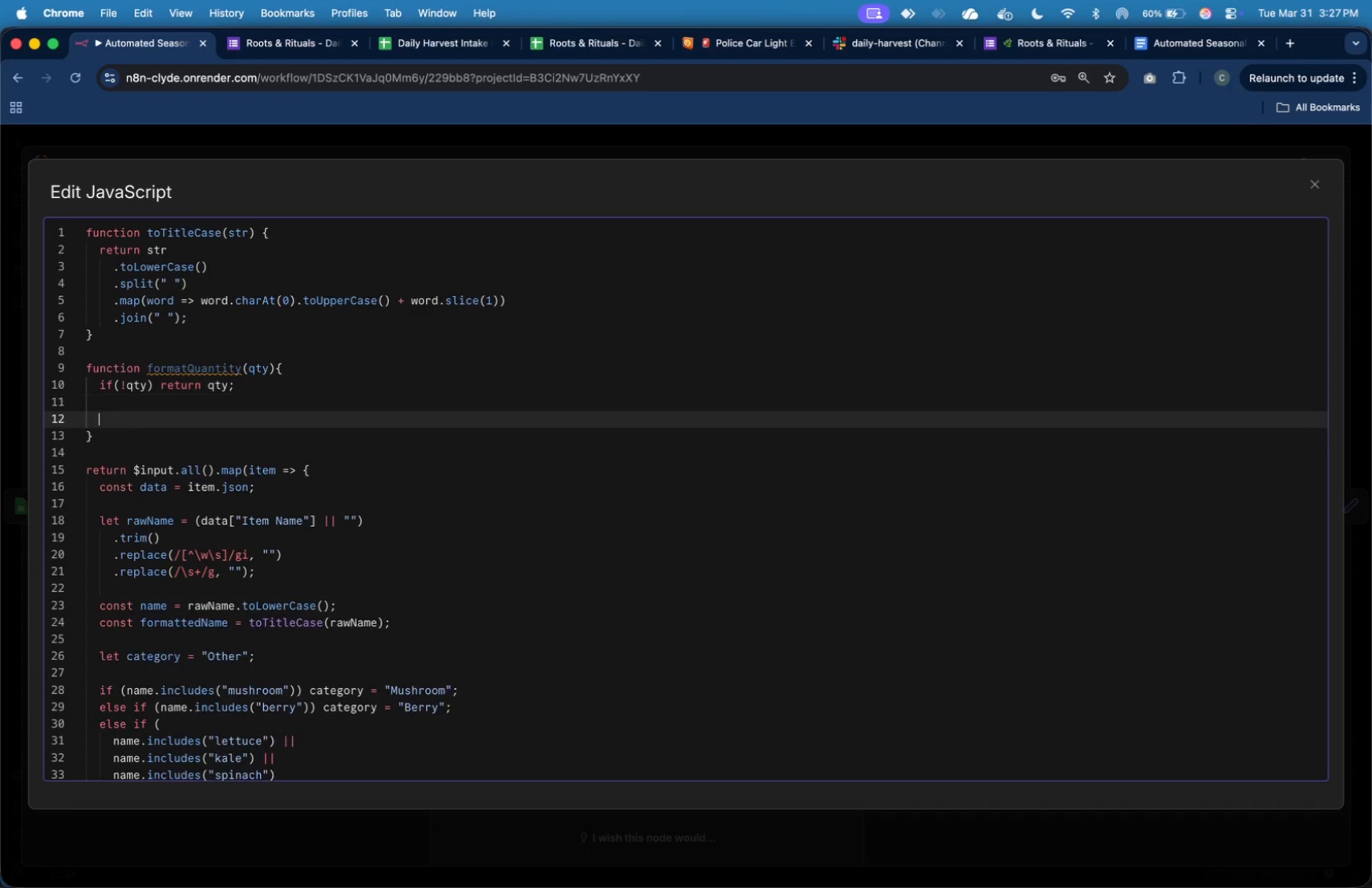 
key(Enter)
 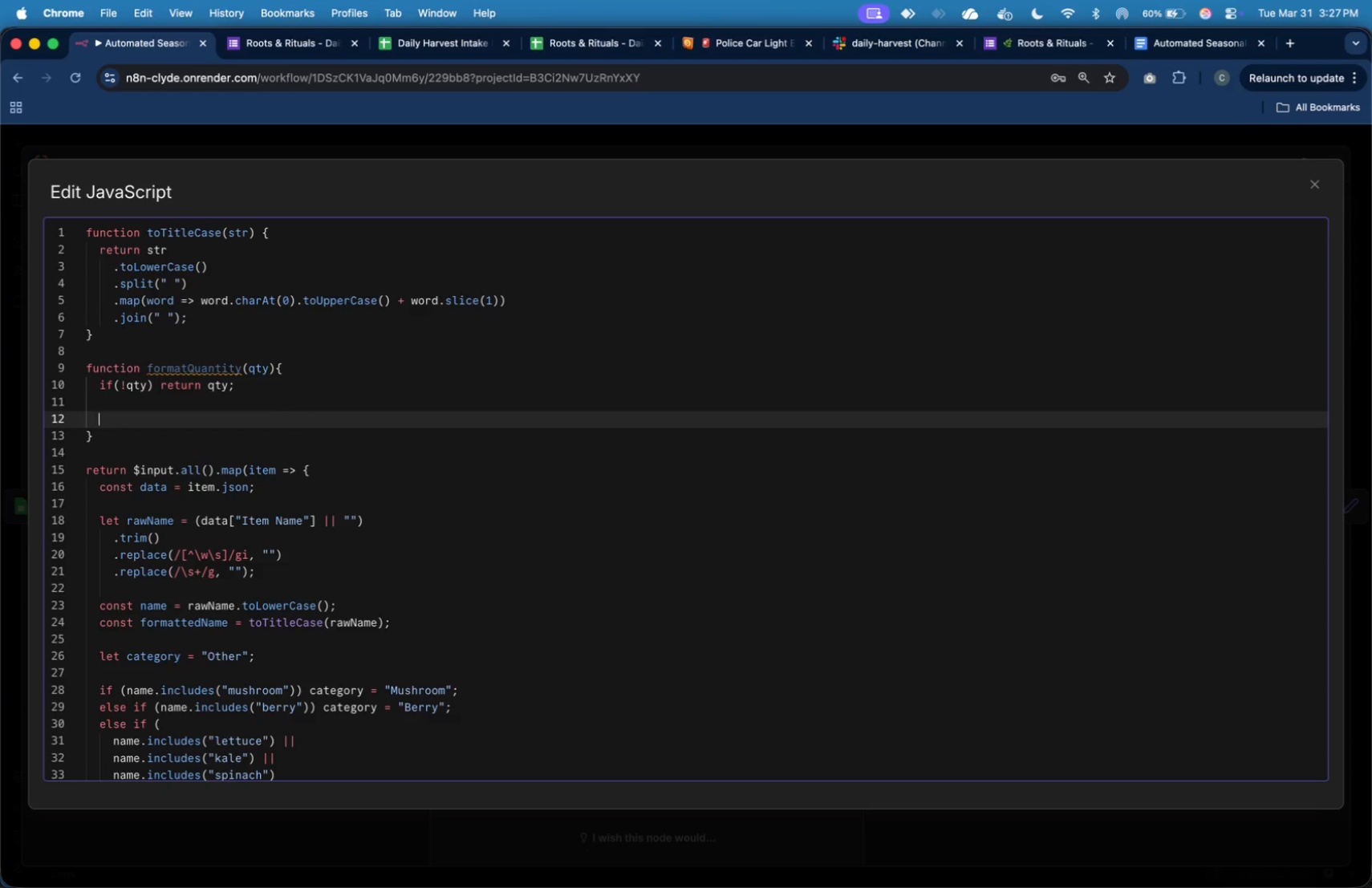 
type(return qty)
 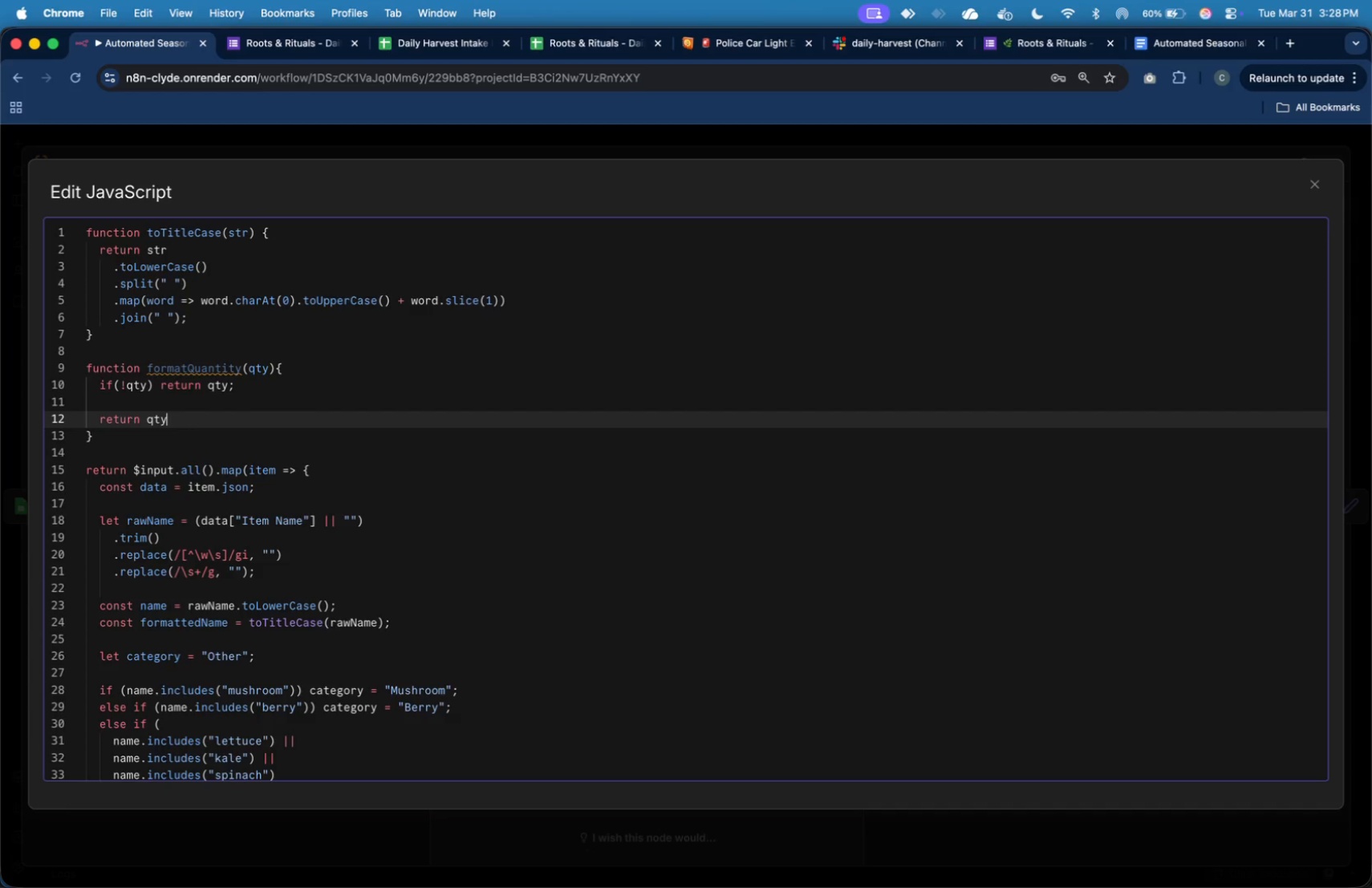 
key(Enter)
 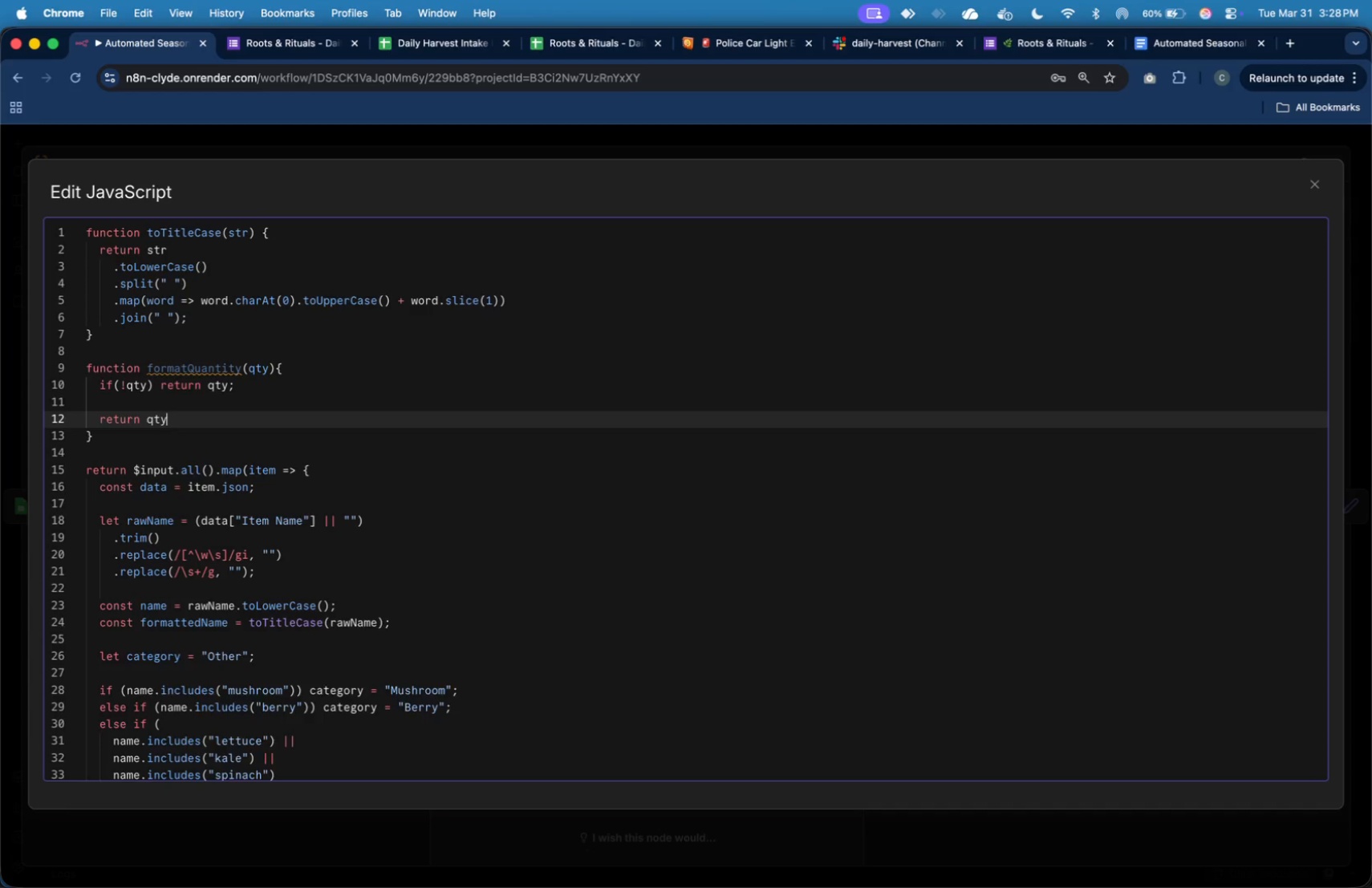 
key(Enter)
 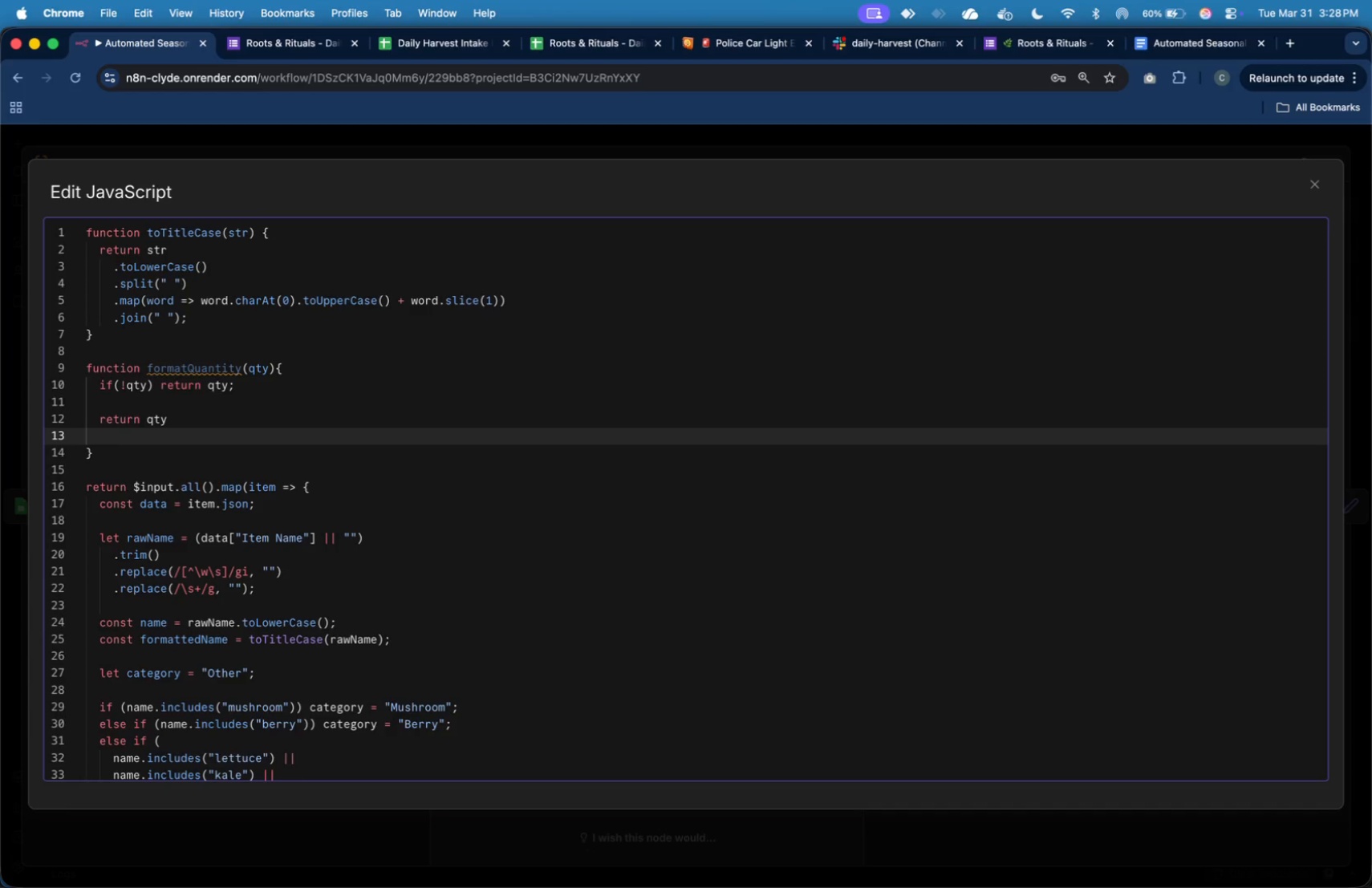 
key(Tab)
type(.toString())
 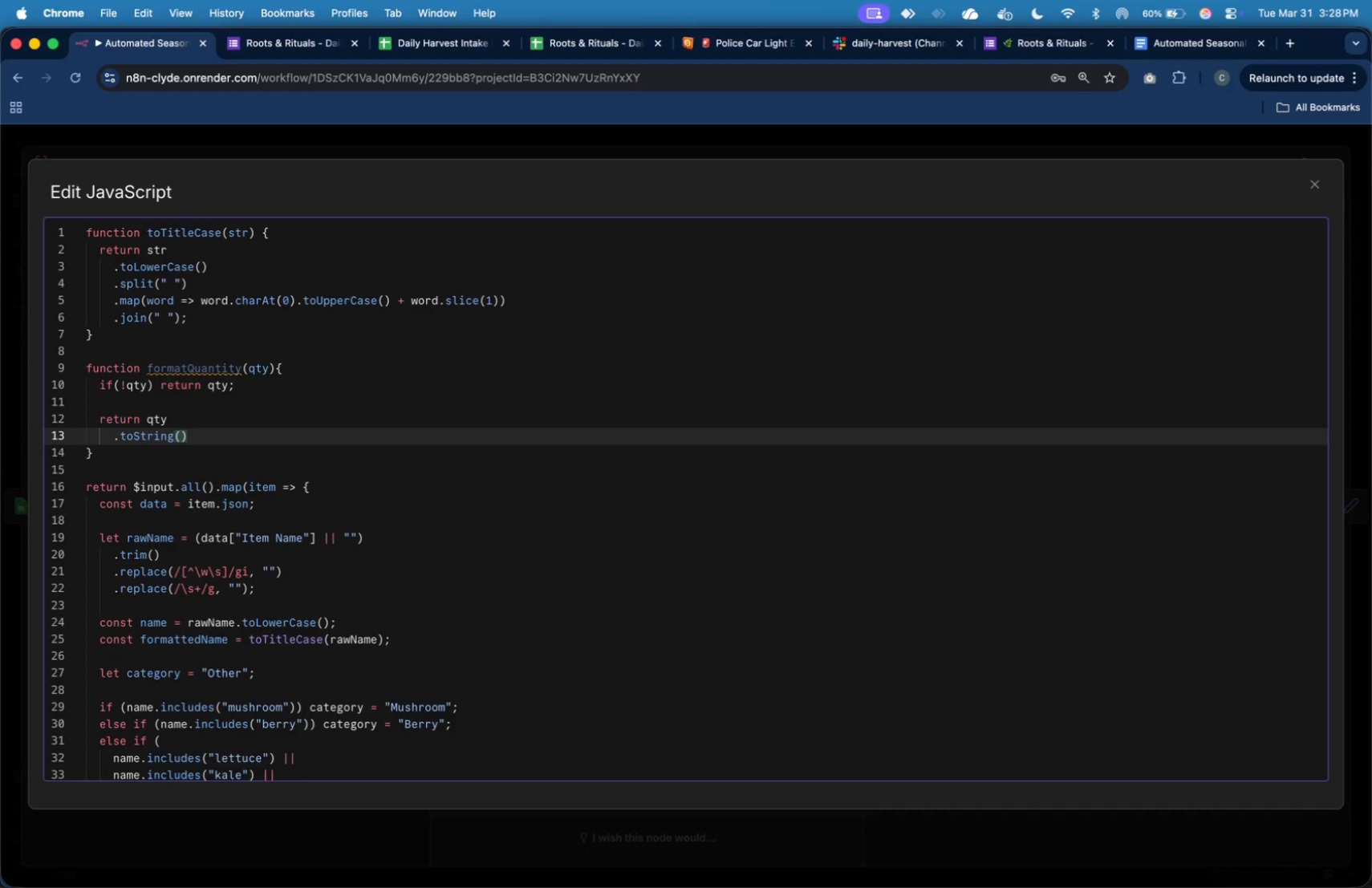 
key(Enter)
 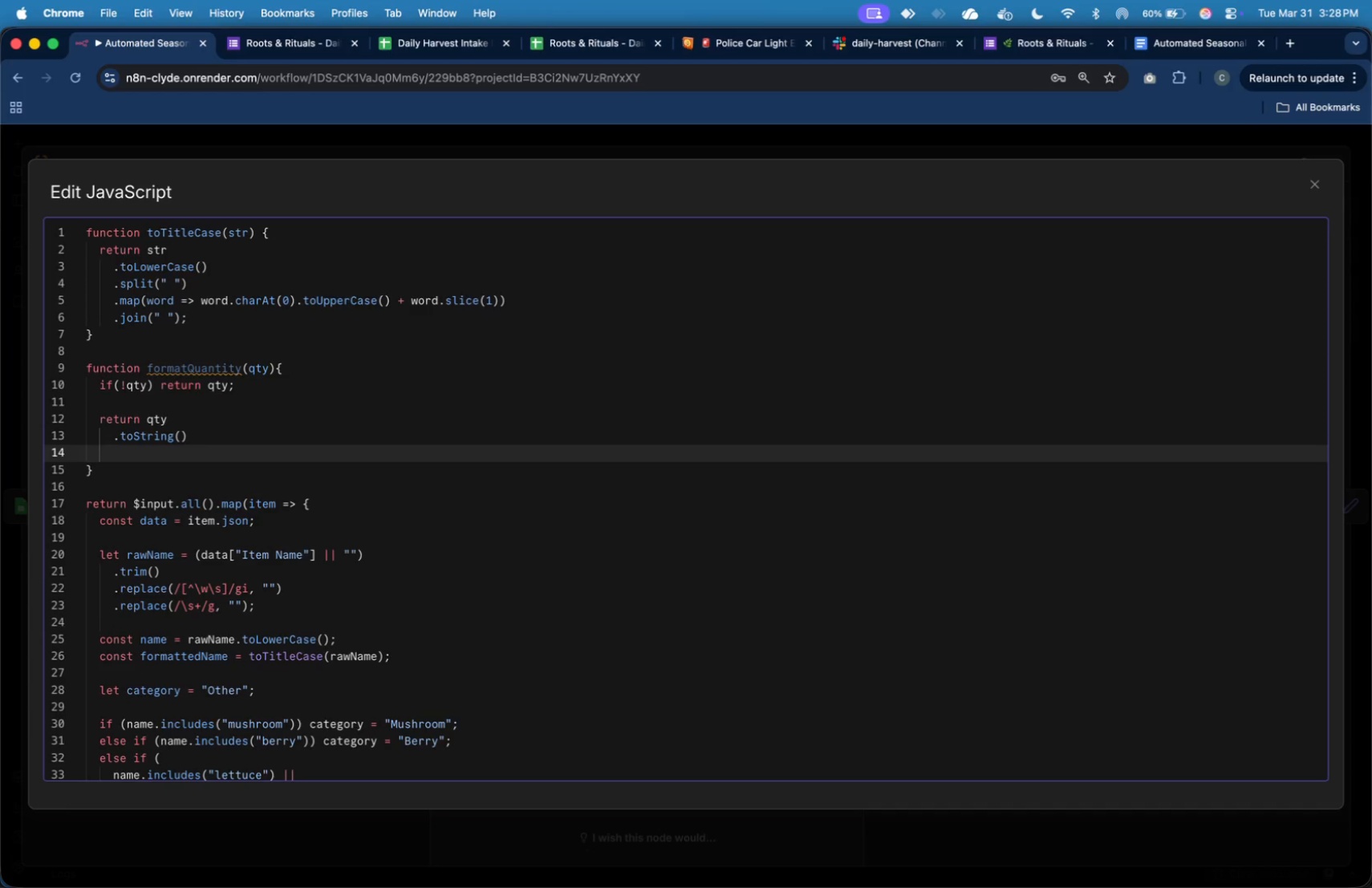 
type(.trim)
key(Backspace)
key(Backspace)
key(Backspace)
key(Backspace)
key(Backspace)
key(Tab)
type(.trim())
 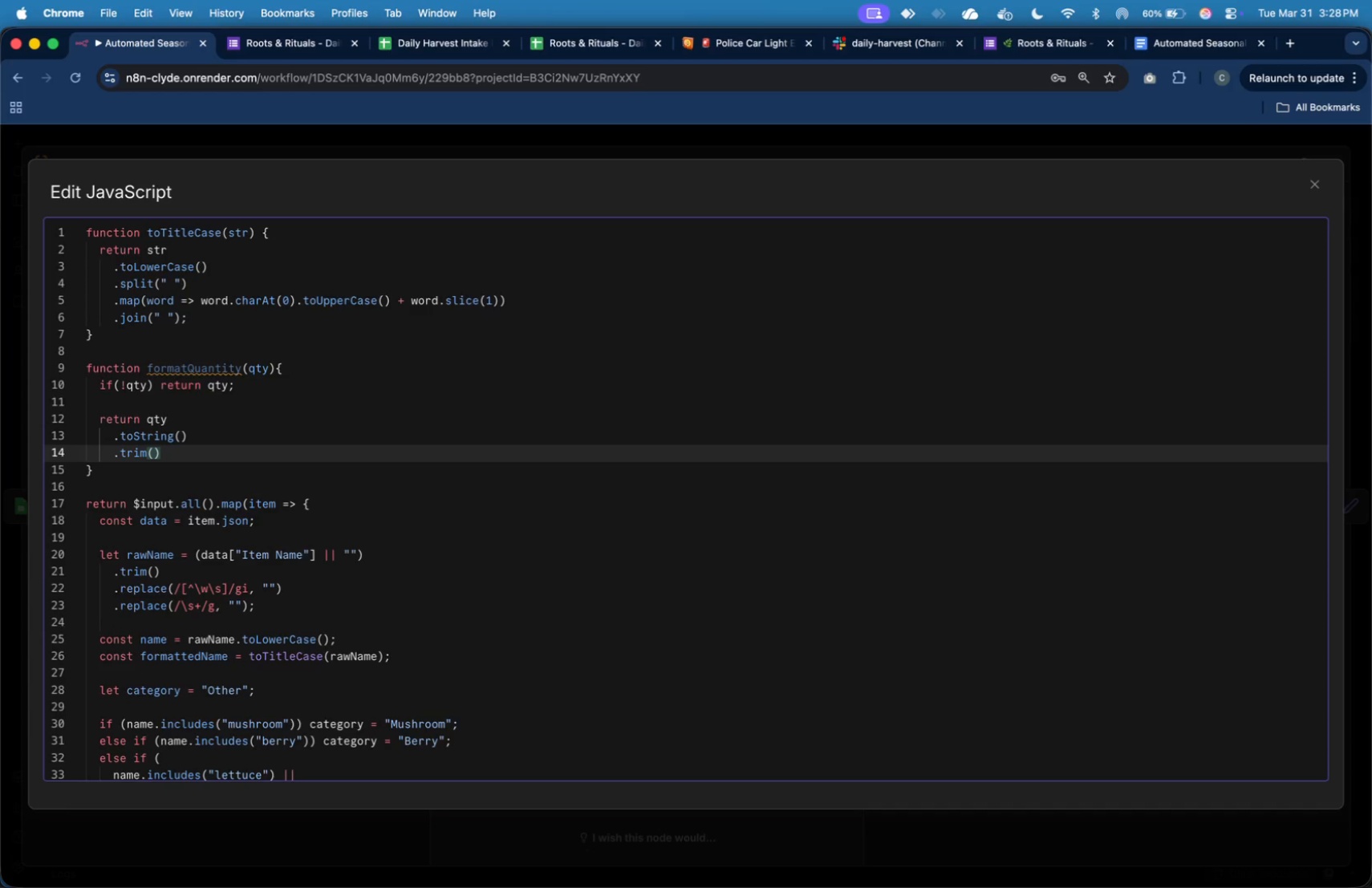 
key(Enter)
 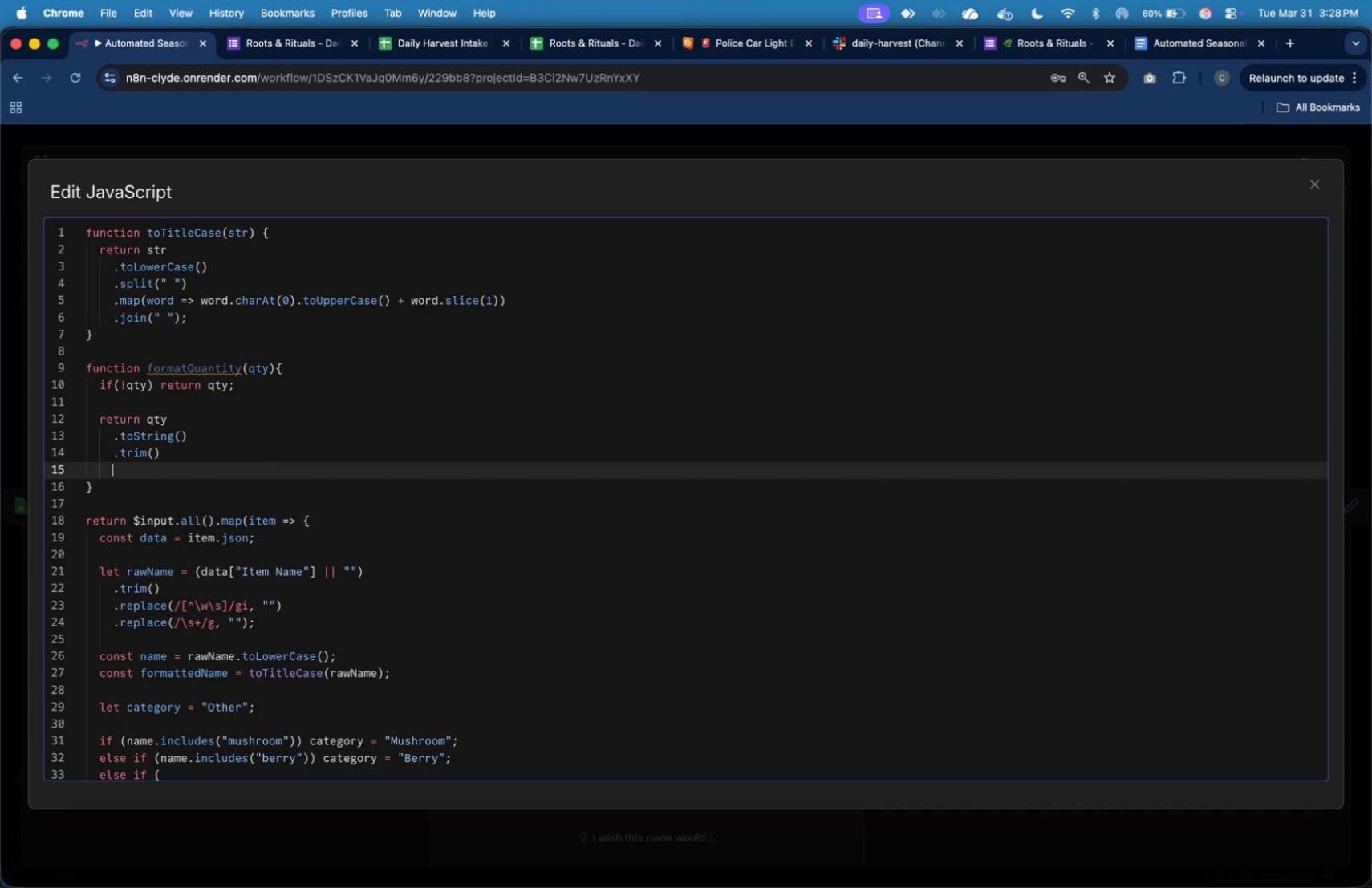 
key(Tab)
type(.replace()
 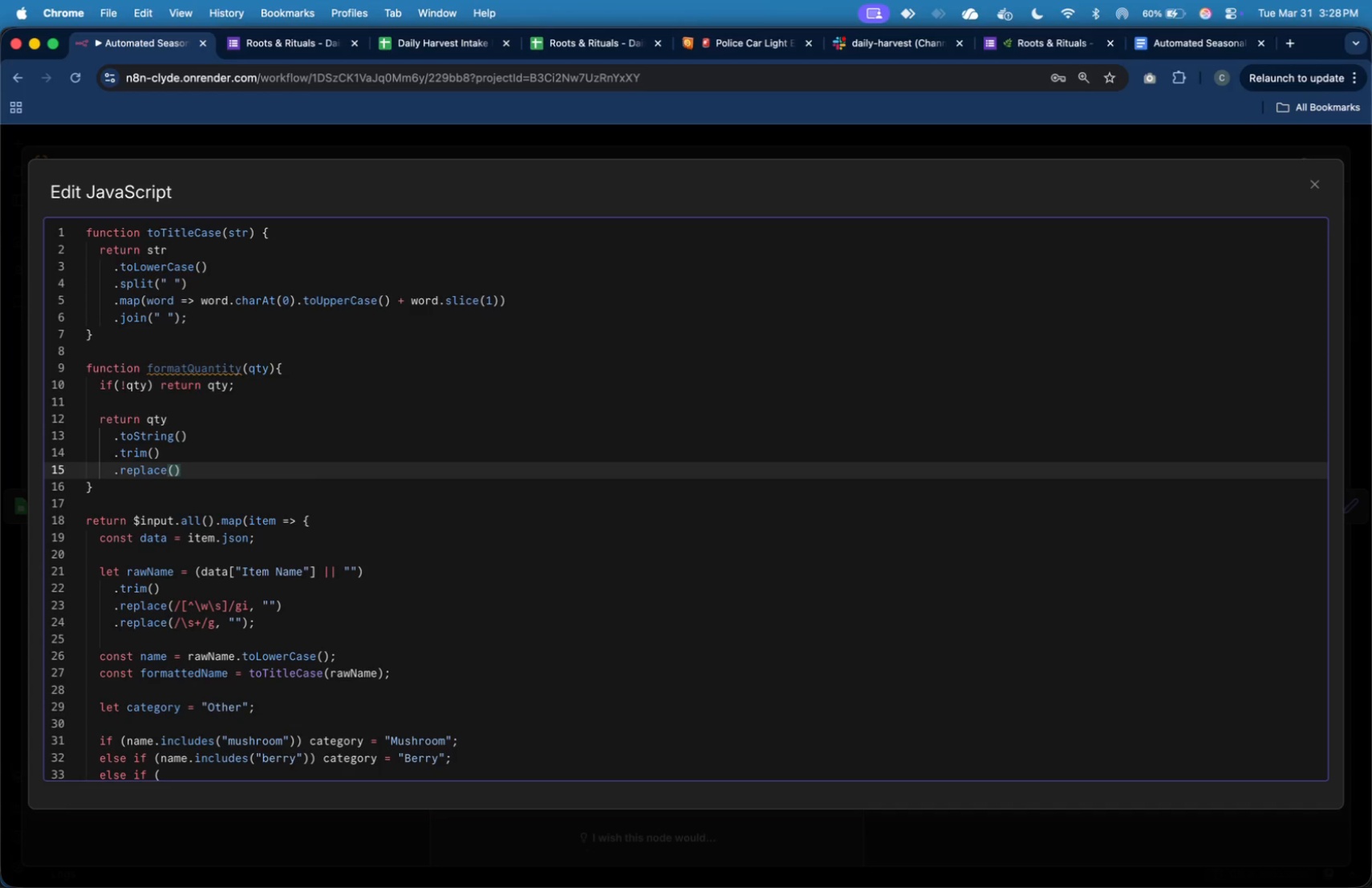 
key(Slash)
 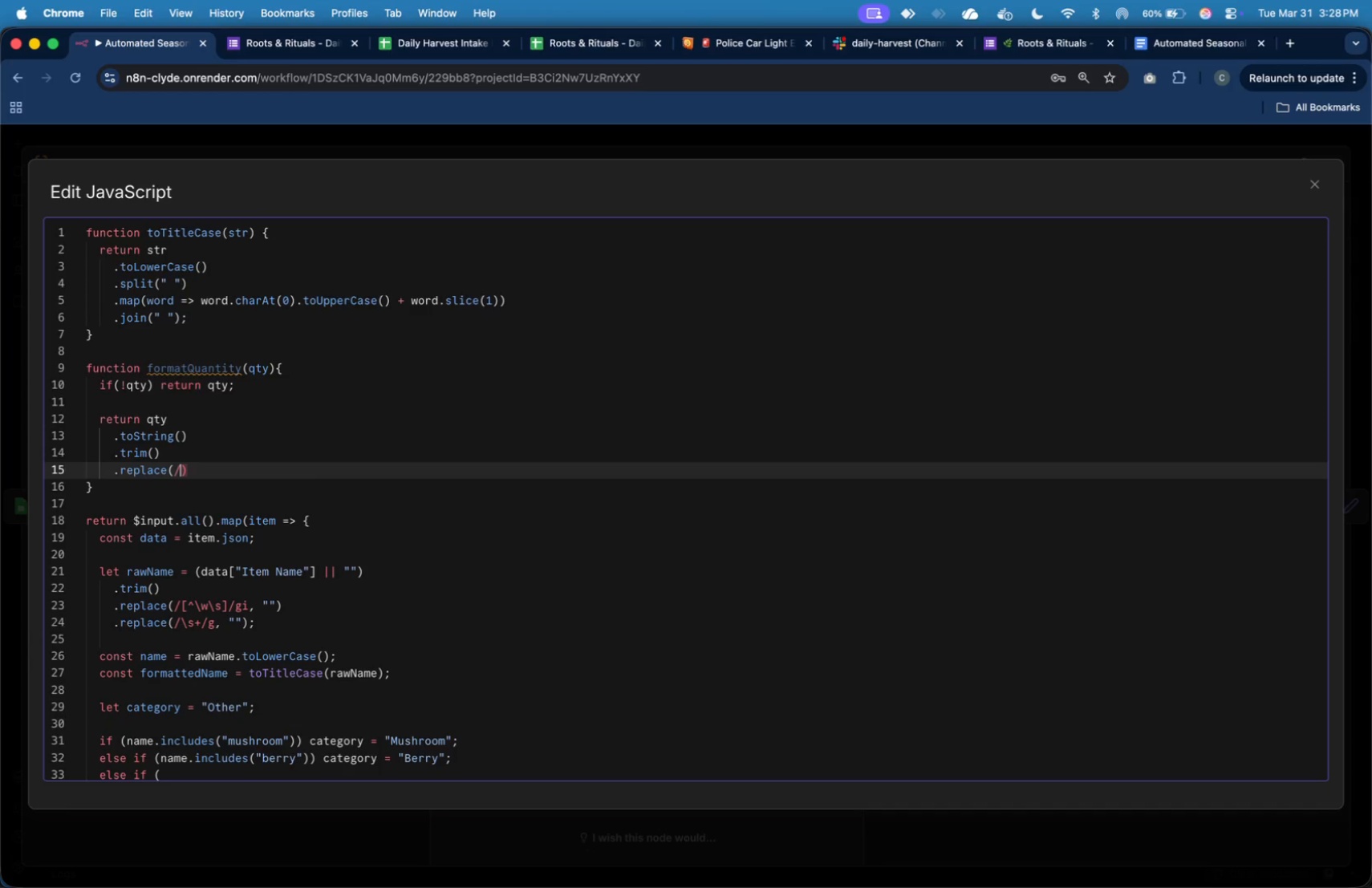 
key(Shift+9)
 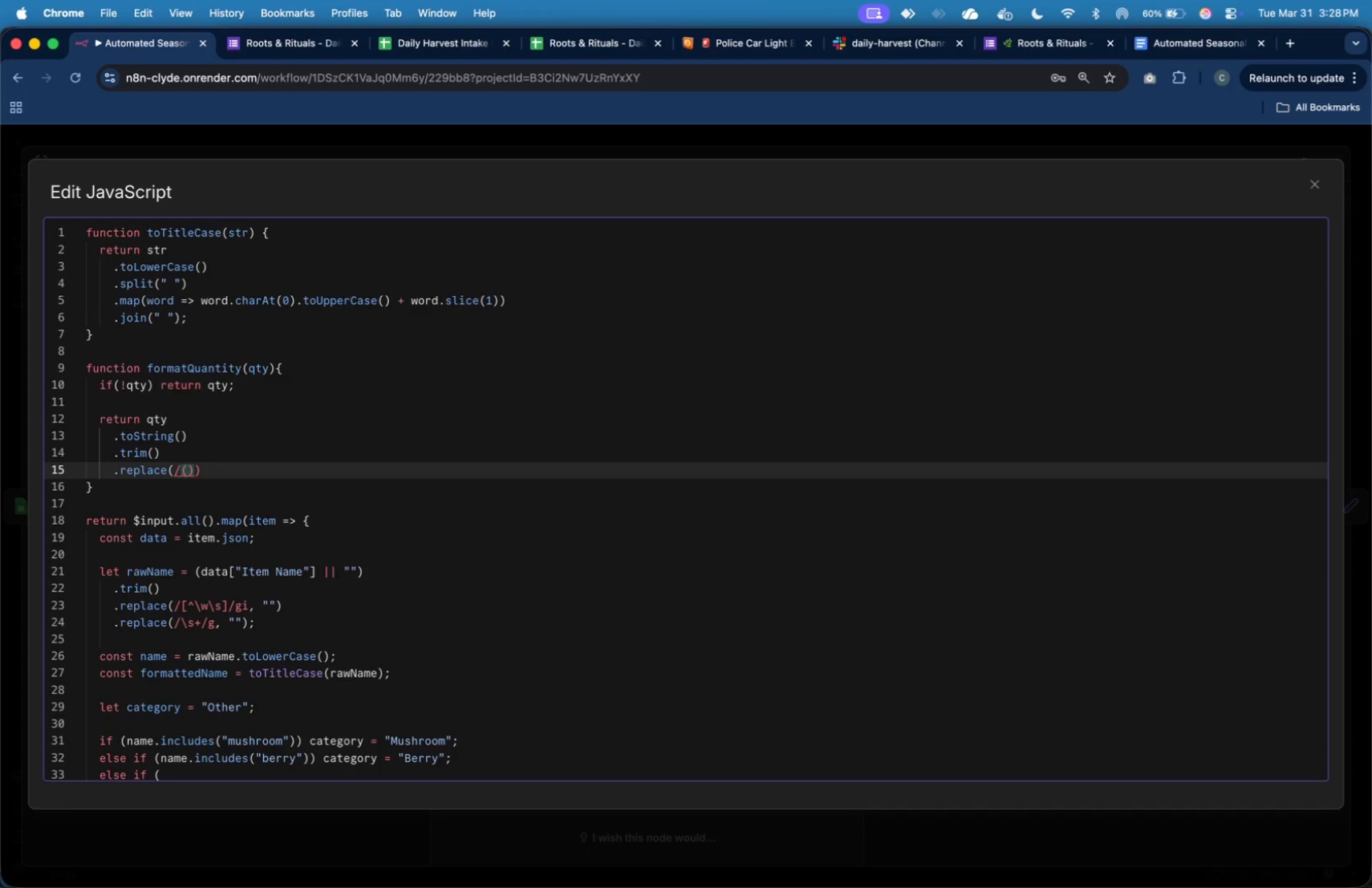 
key(Backslash)
 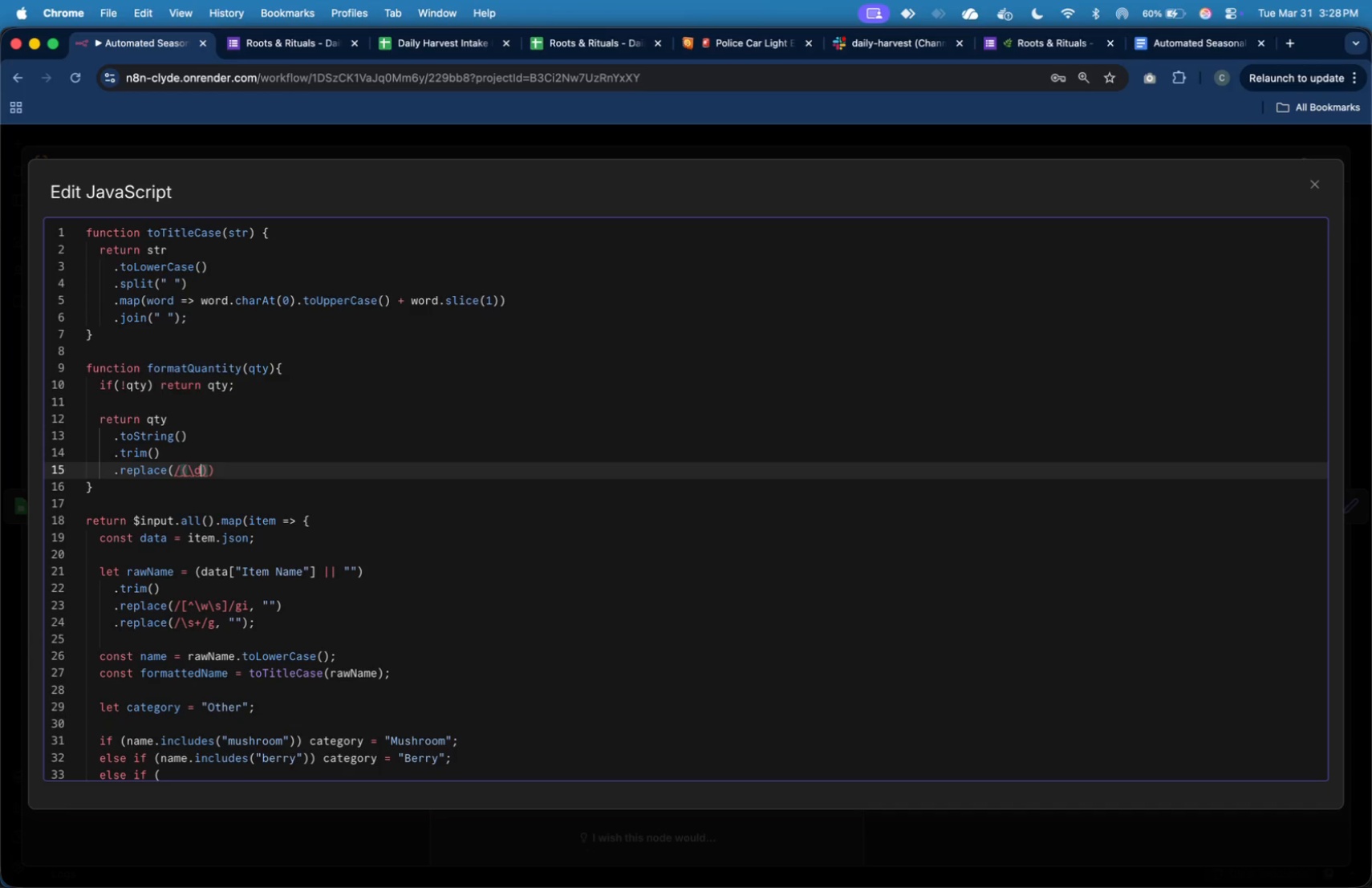 
key(D)
 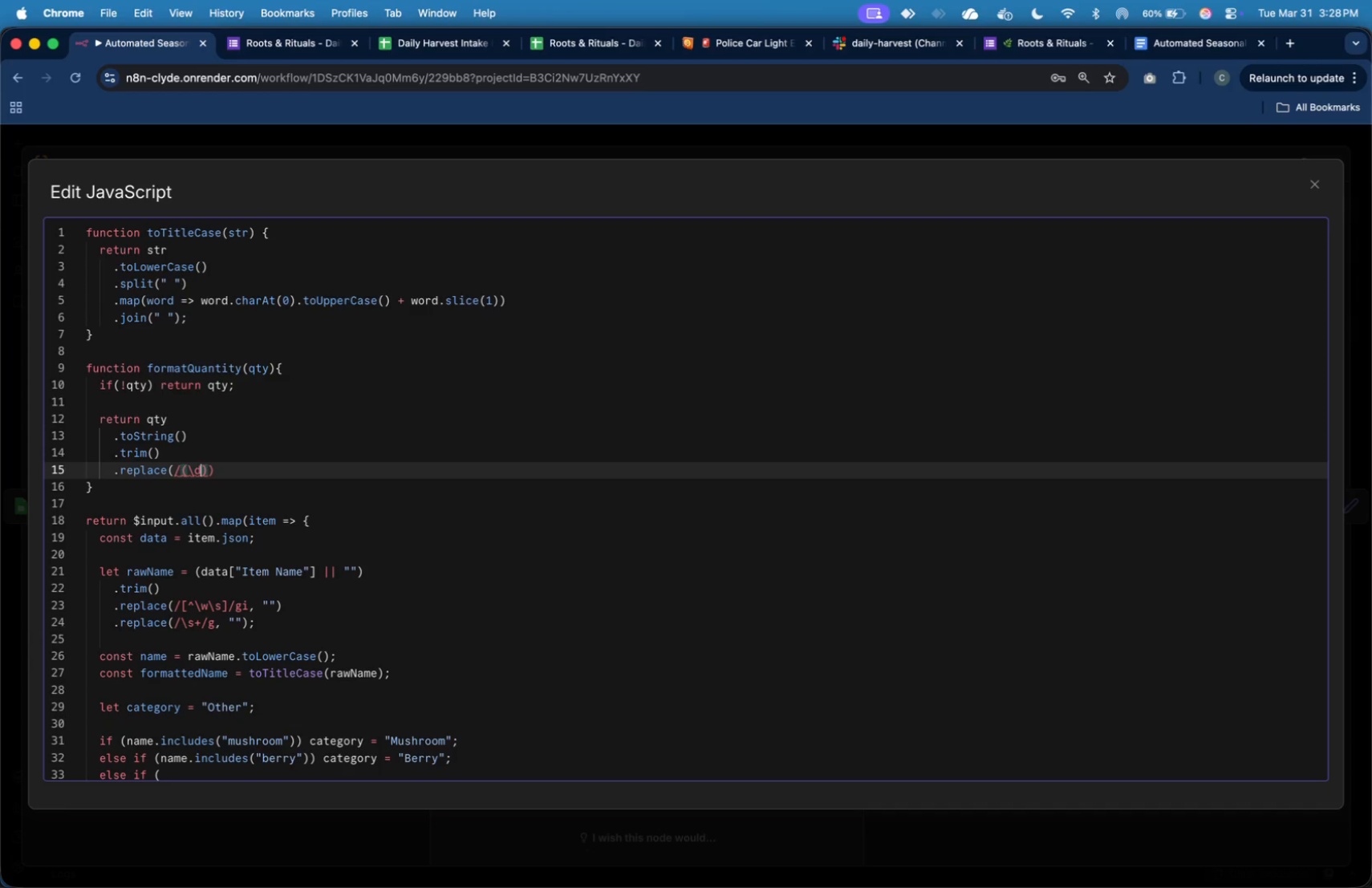 
key(ArrowRight)
 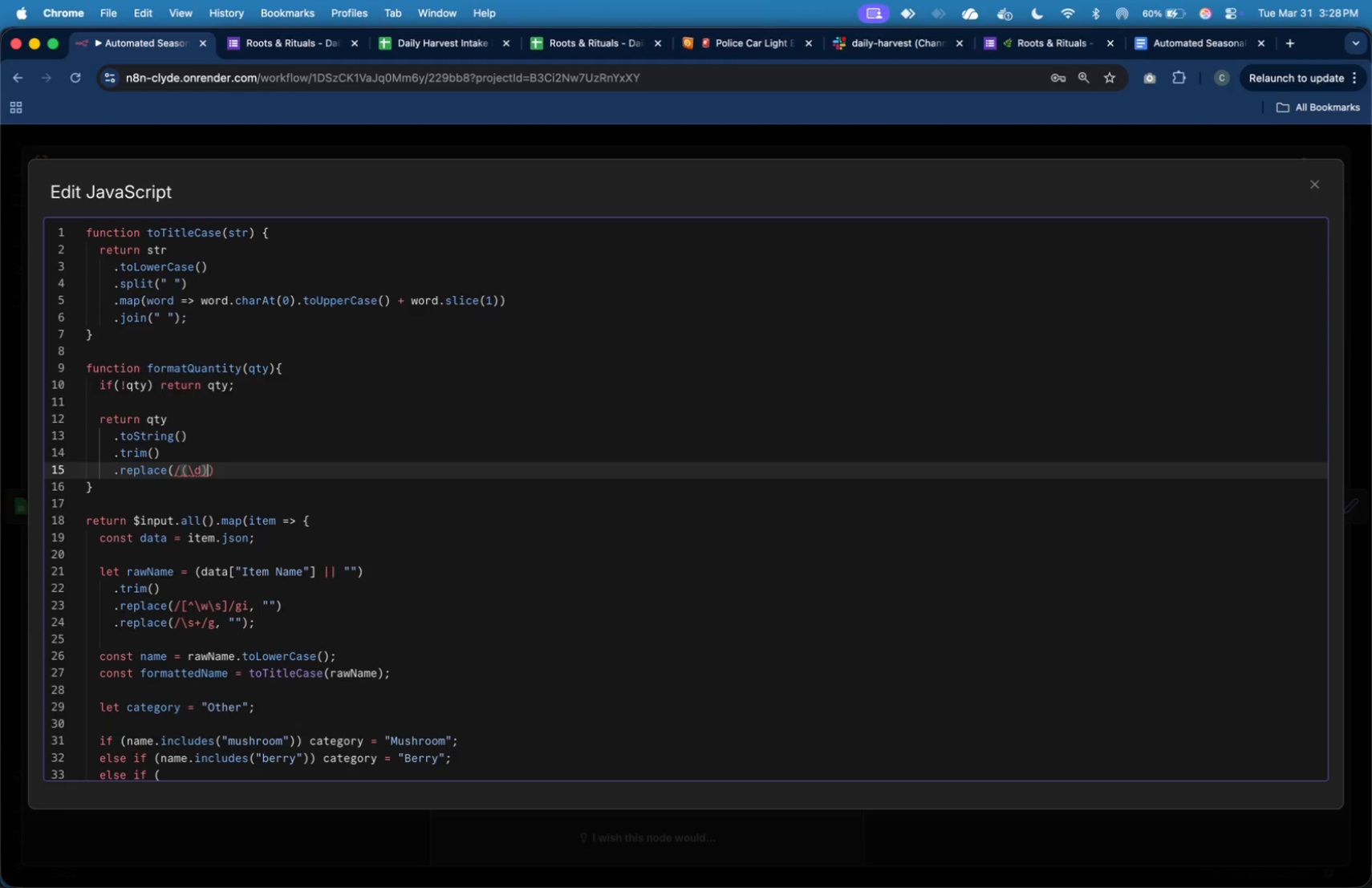 
key(Shift+9)
 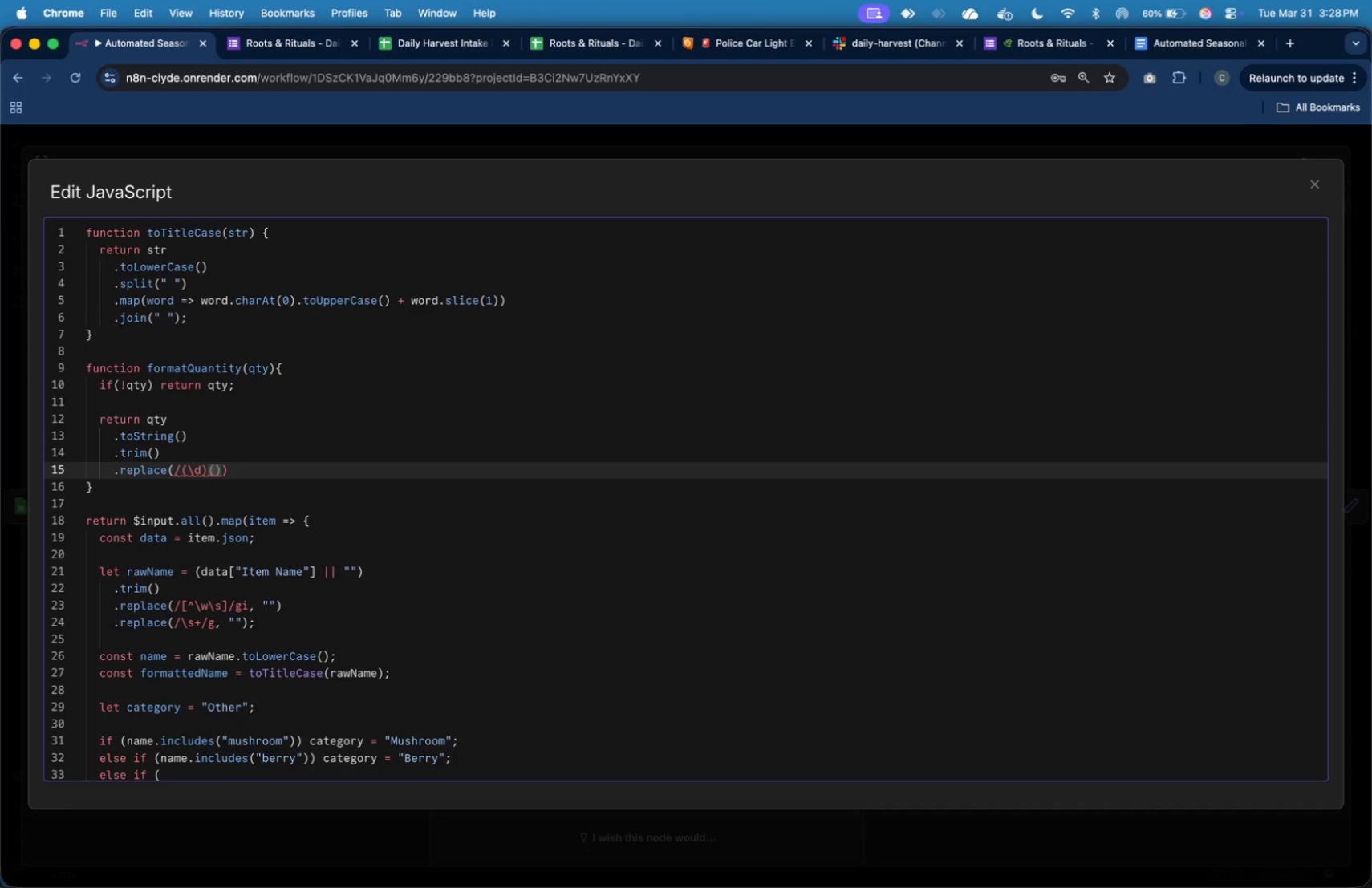 
key(BracketLeft)
 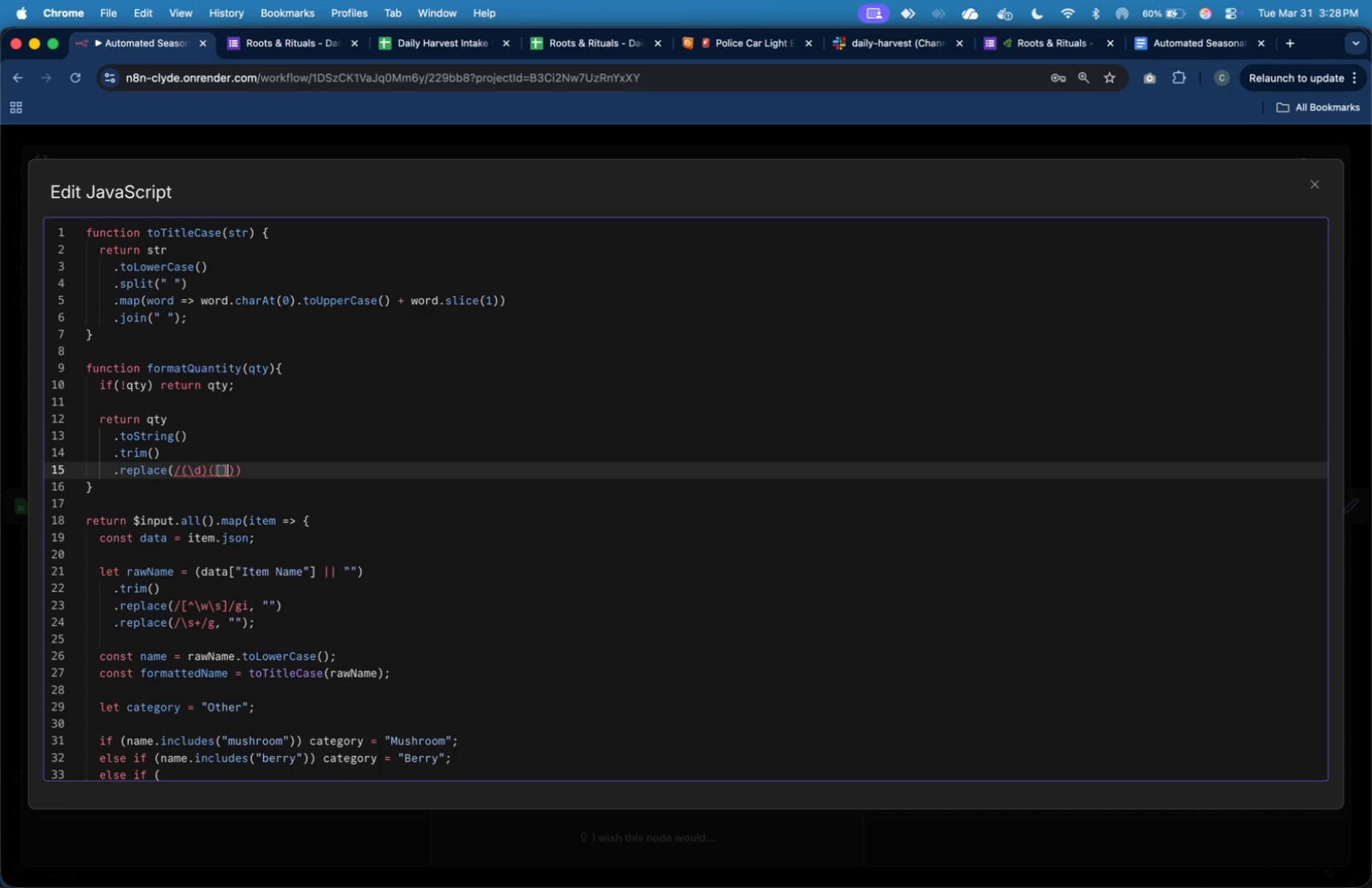 
key(BracketRight)
 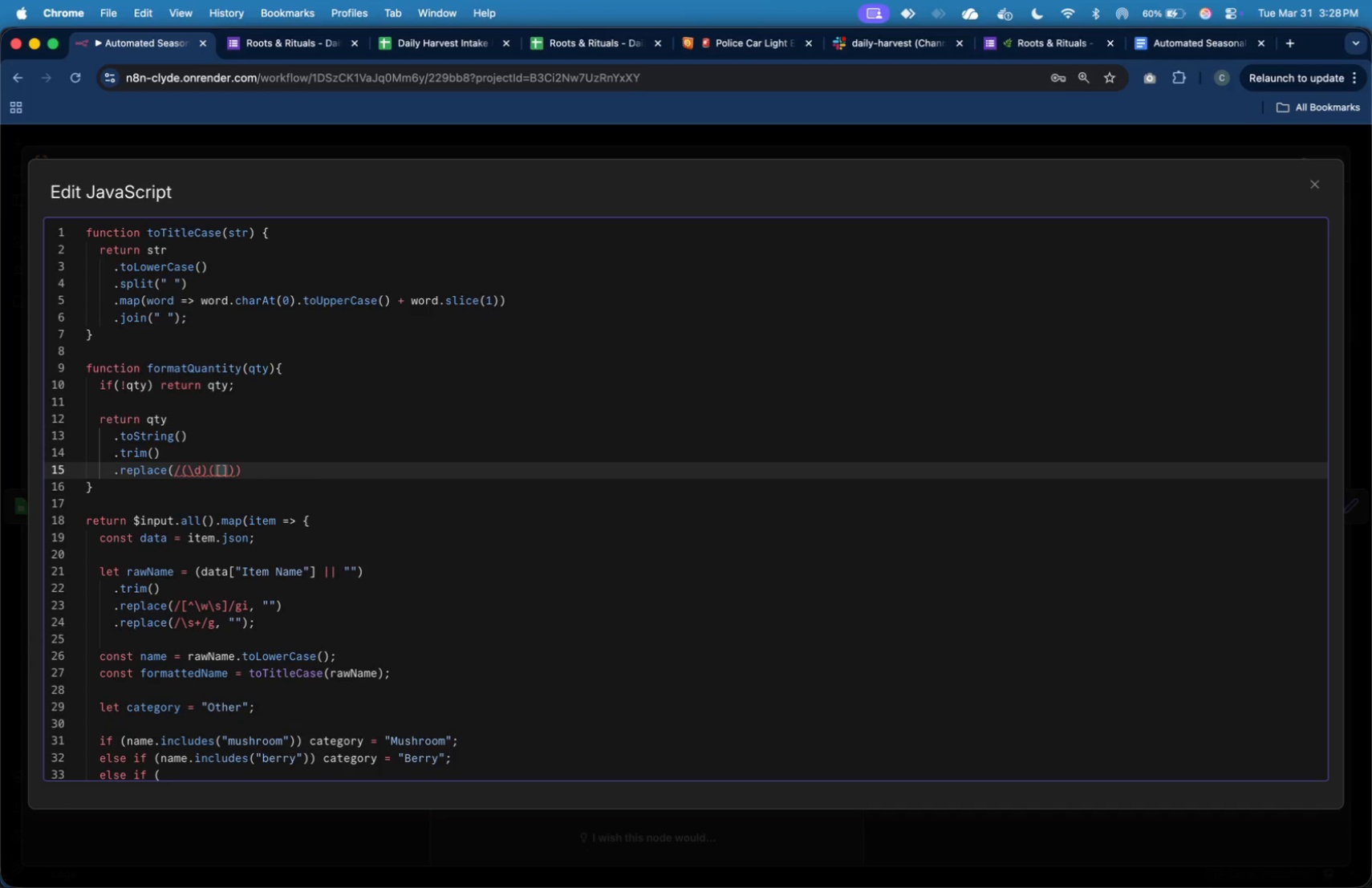 
key(ArrowLeft)
 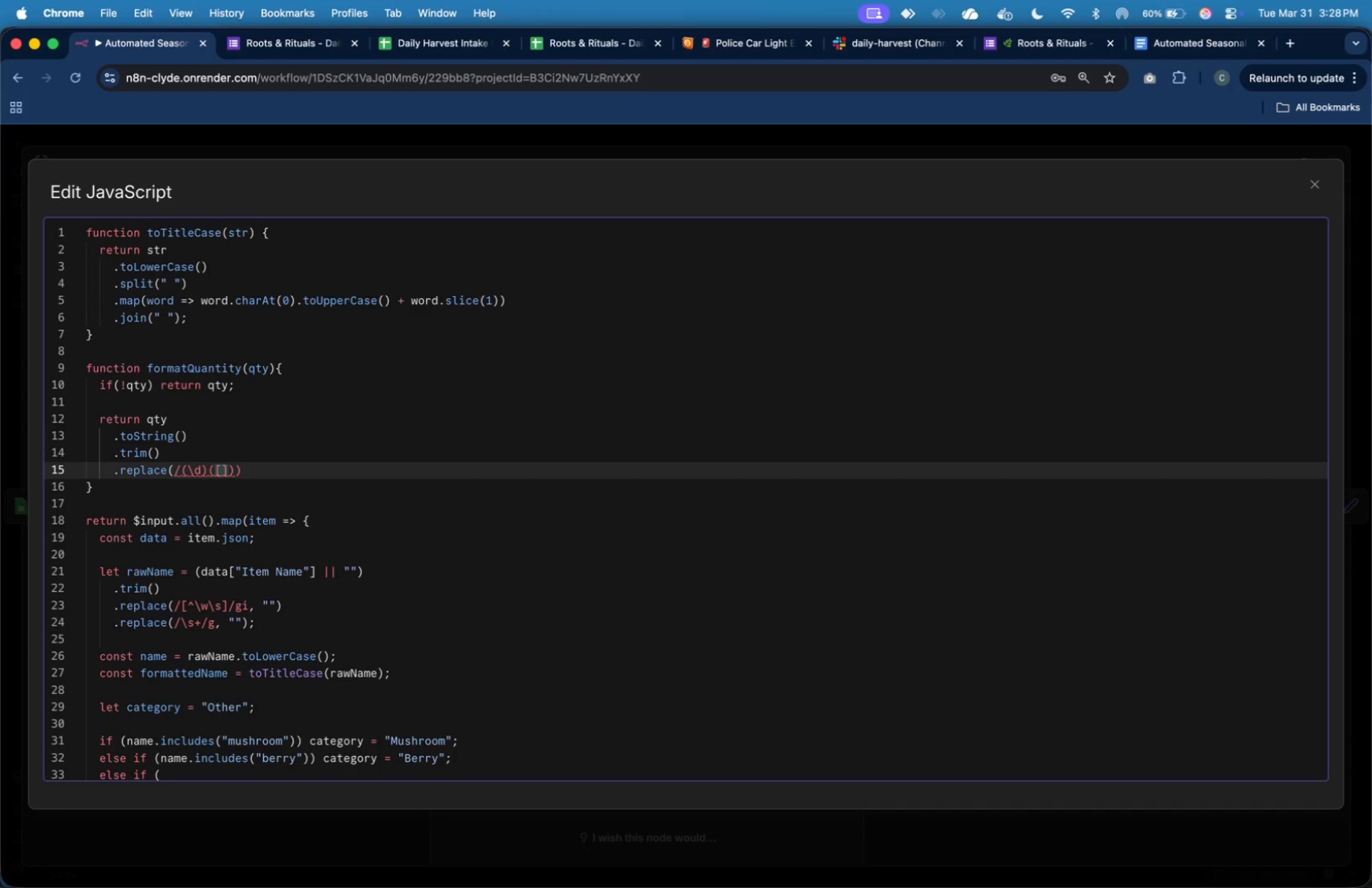 
type(a-s)
key(Backspace)
type(zA-Z)
 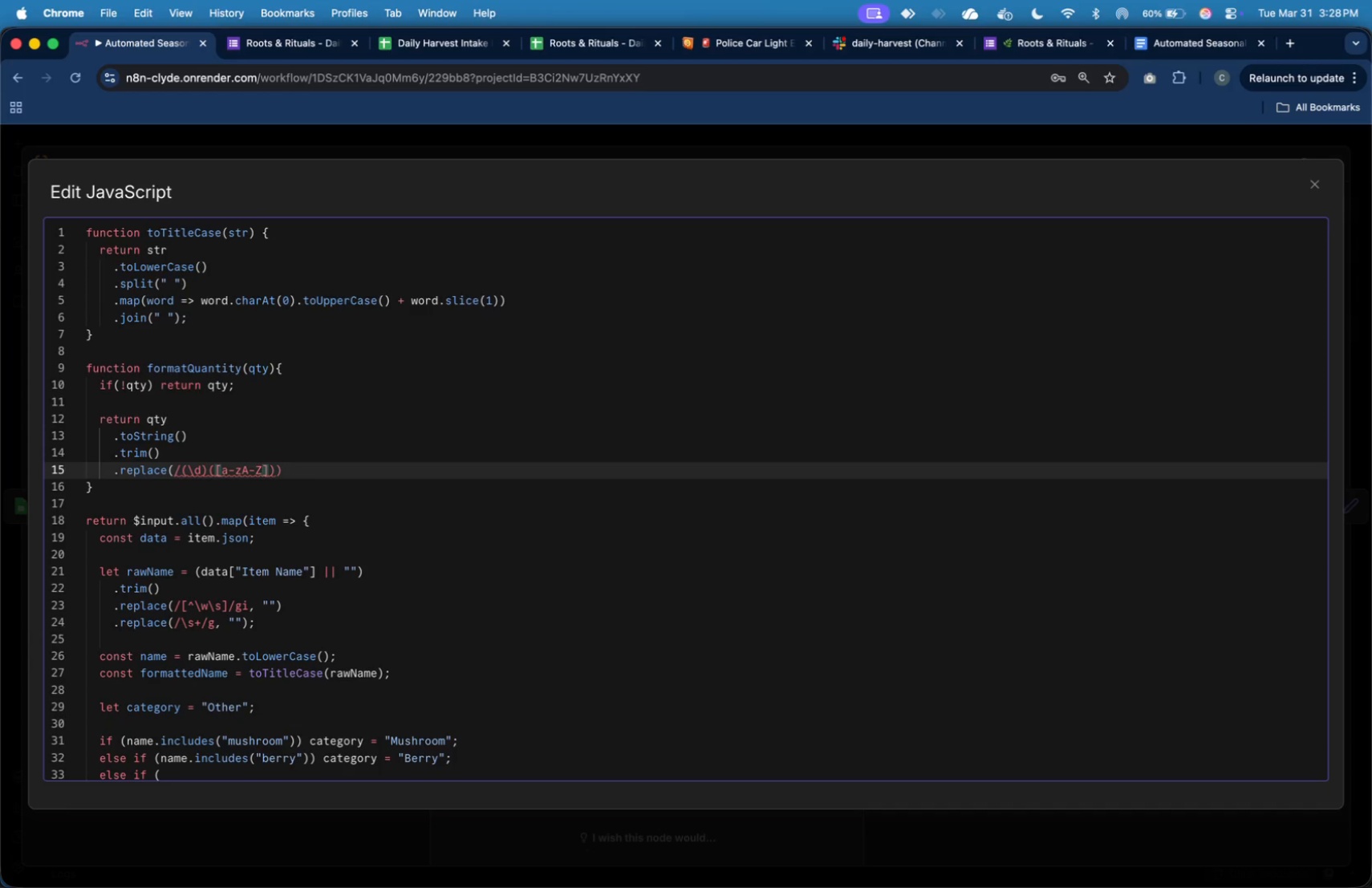 
key(ArrowRight)
 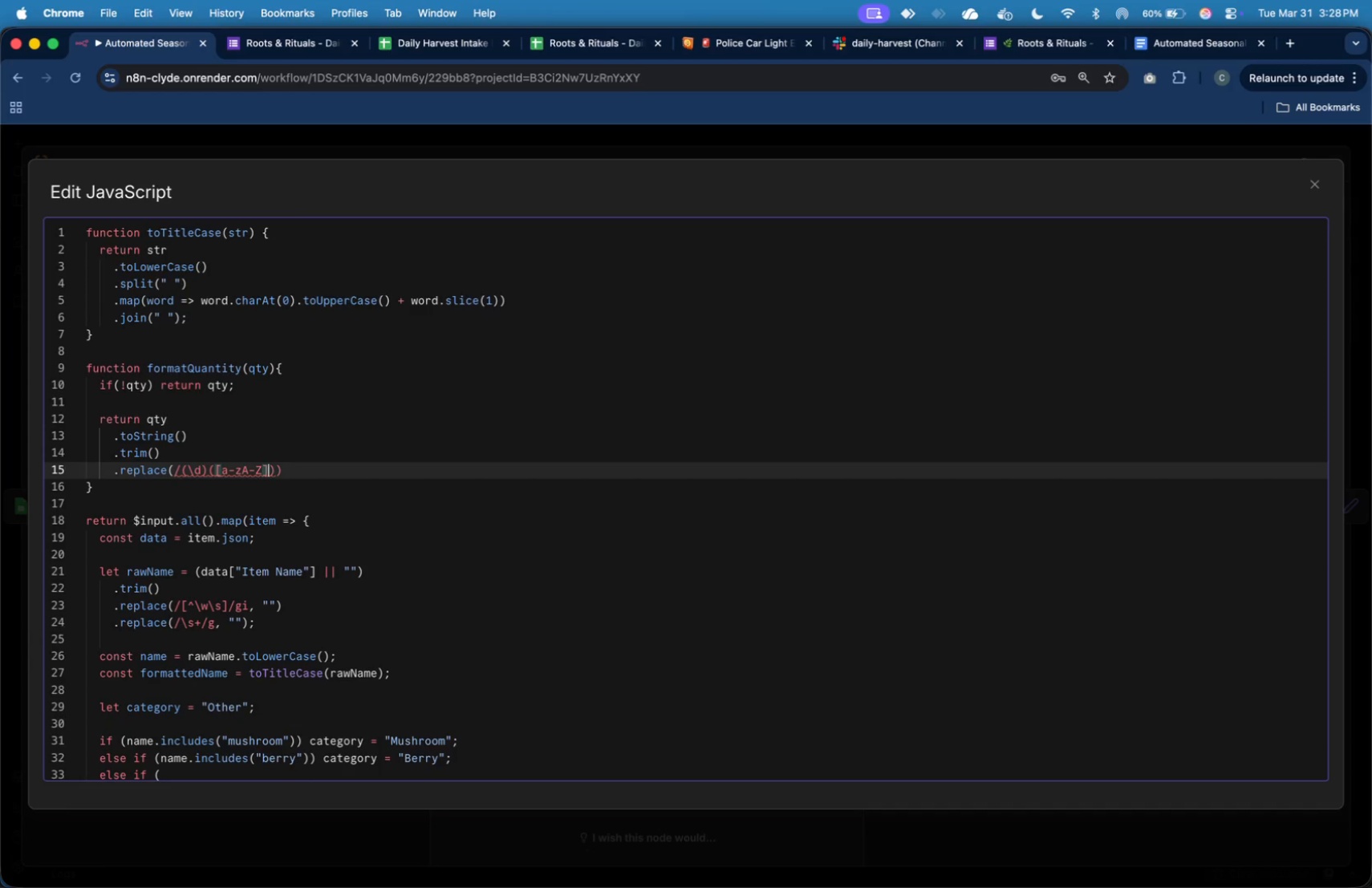 
key(Shift+Equal)
 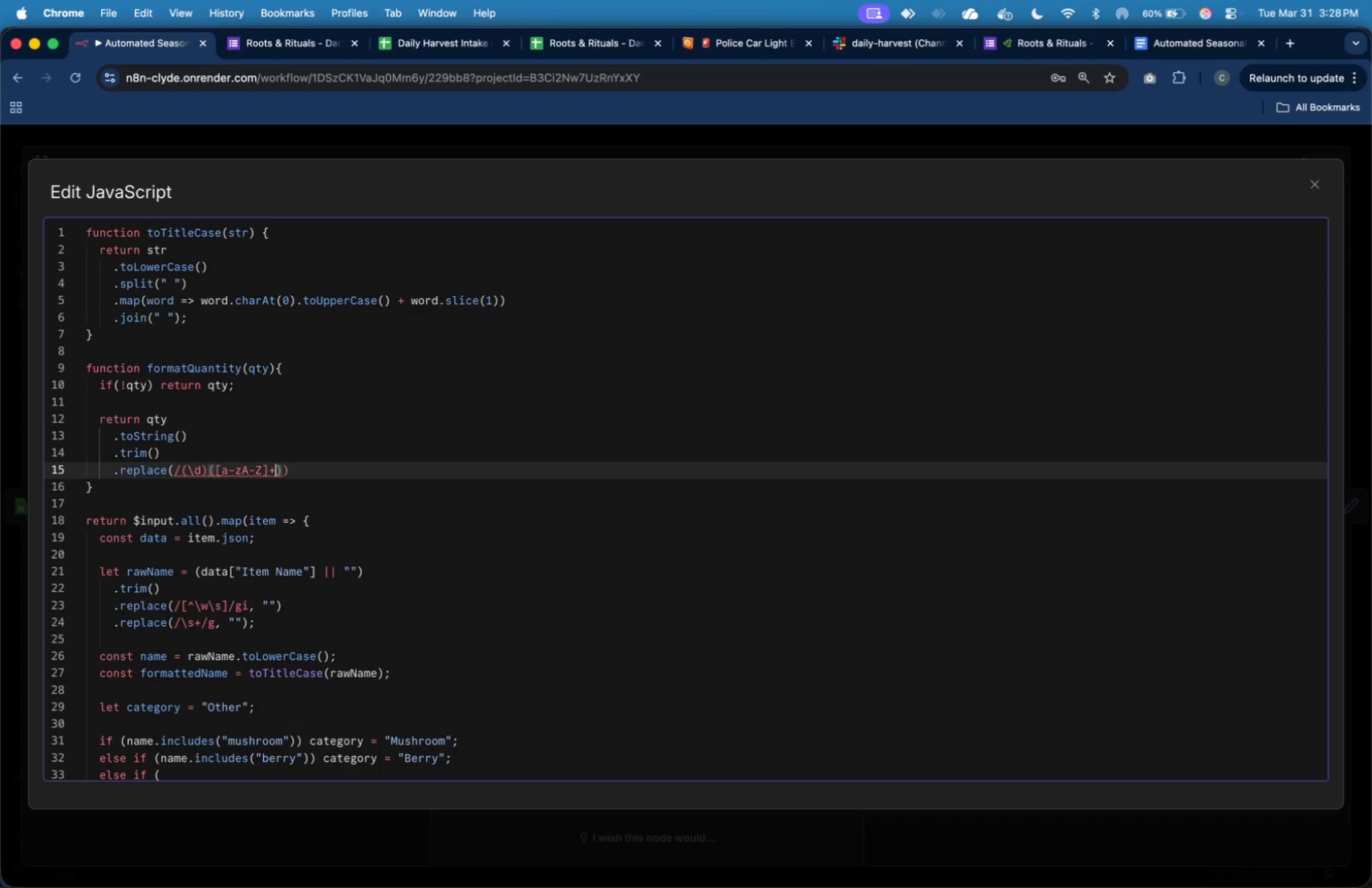 
key(ArrowRight)
 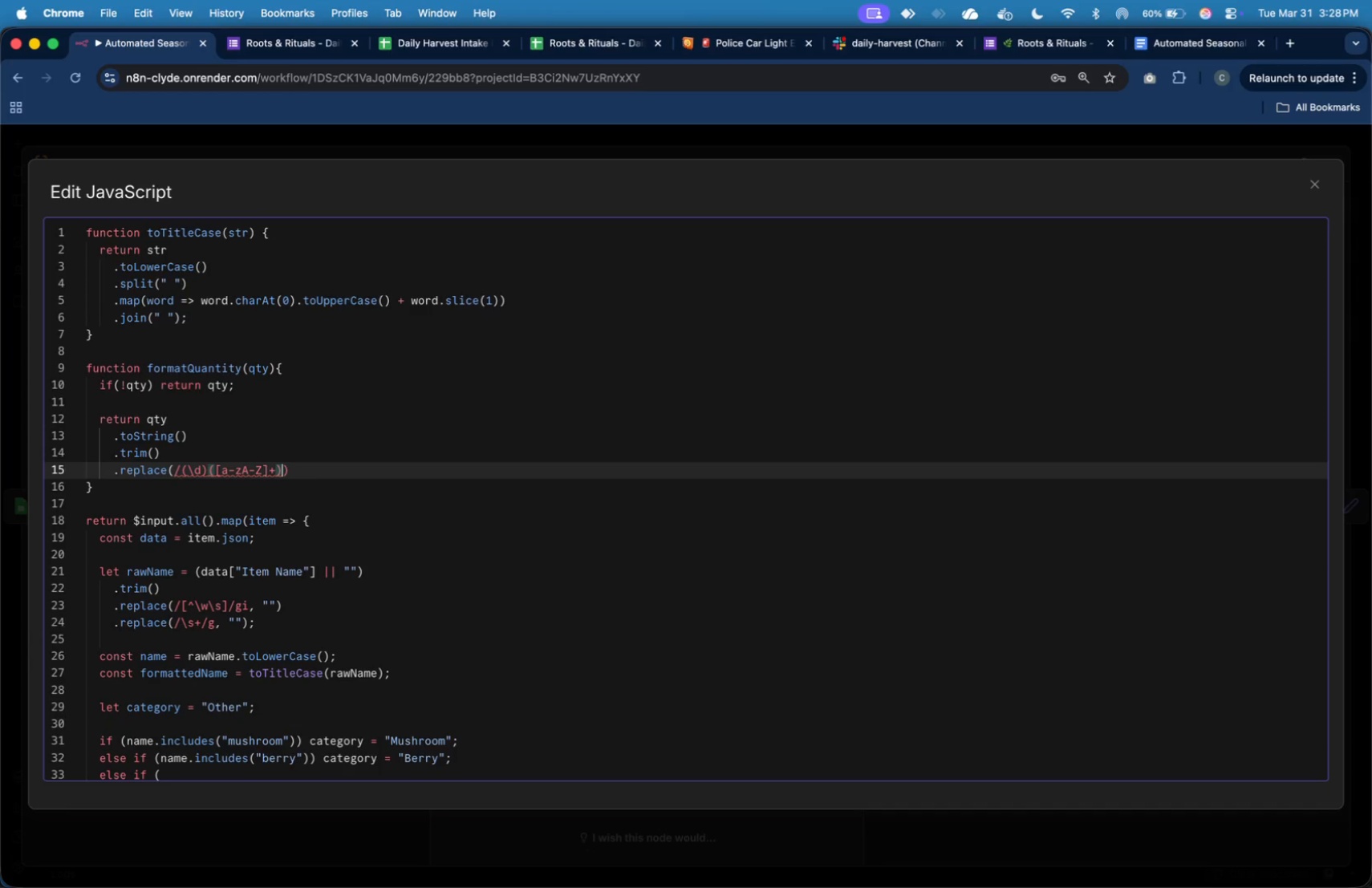 
key(ArrowLeft)
 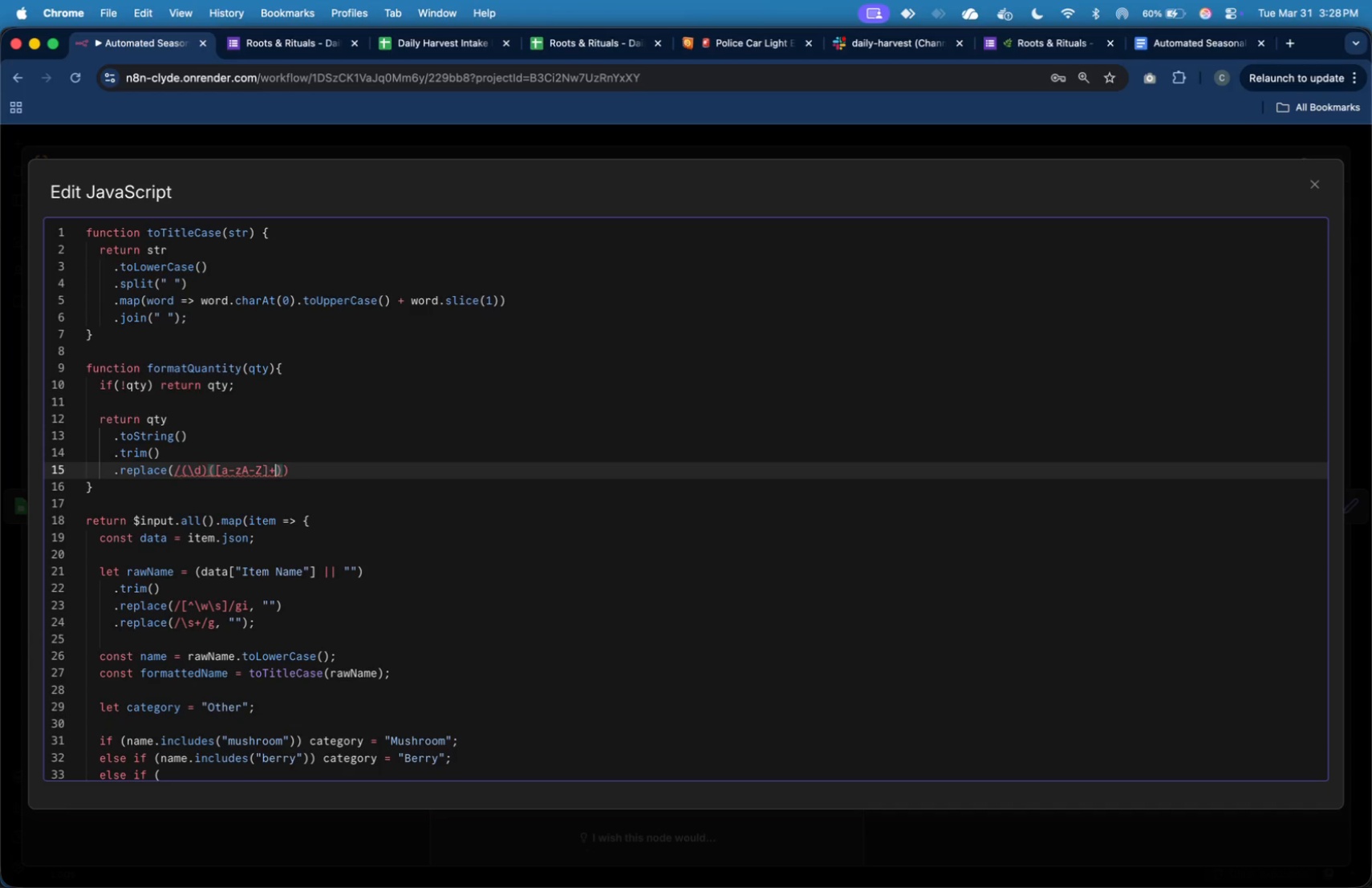 
key(ArrowRight)
 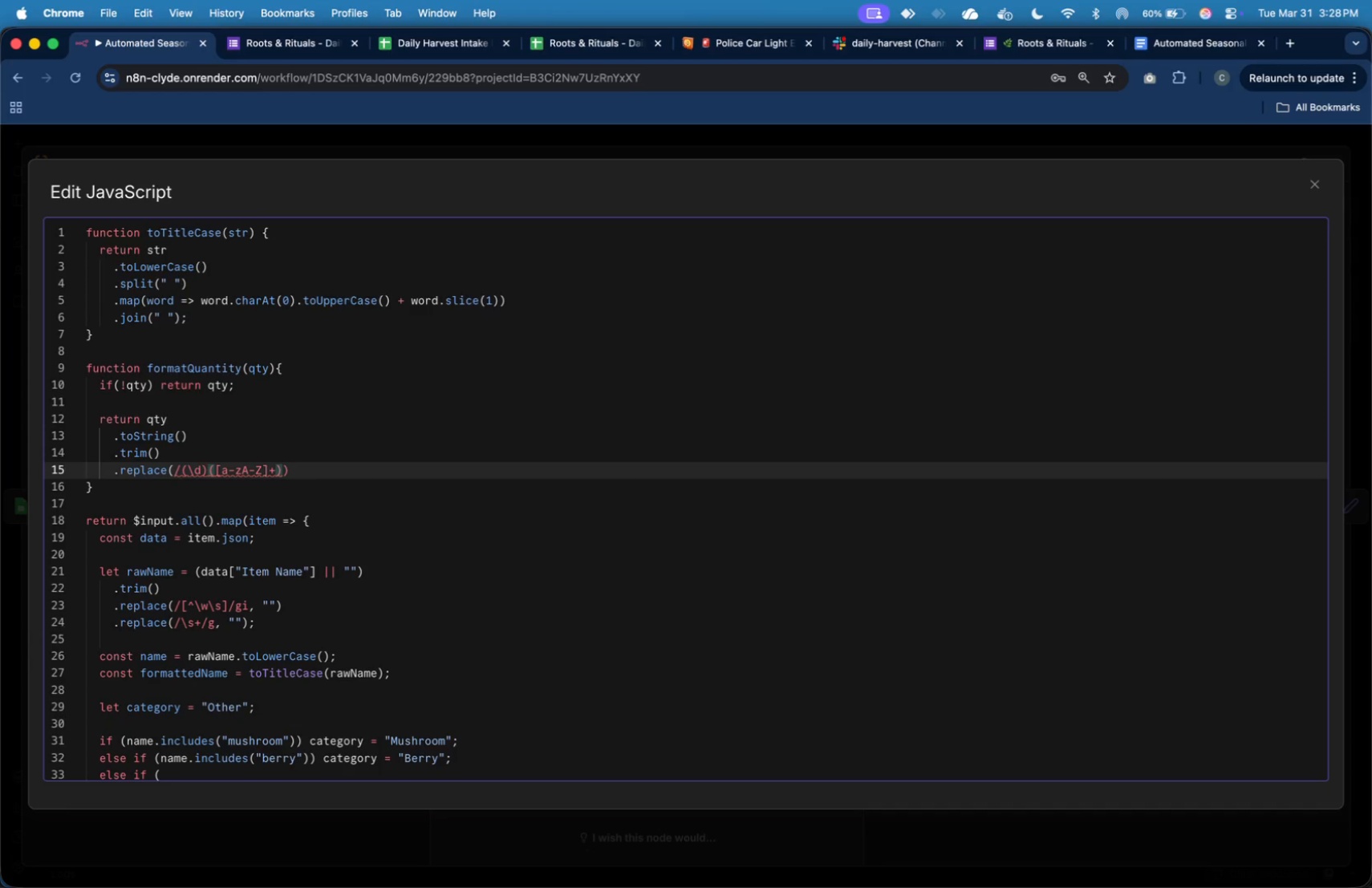 
key(Slash)
 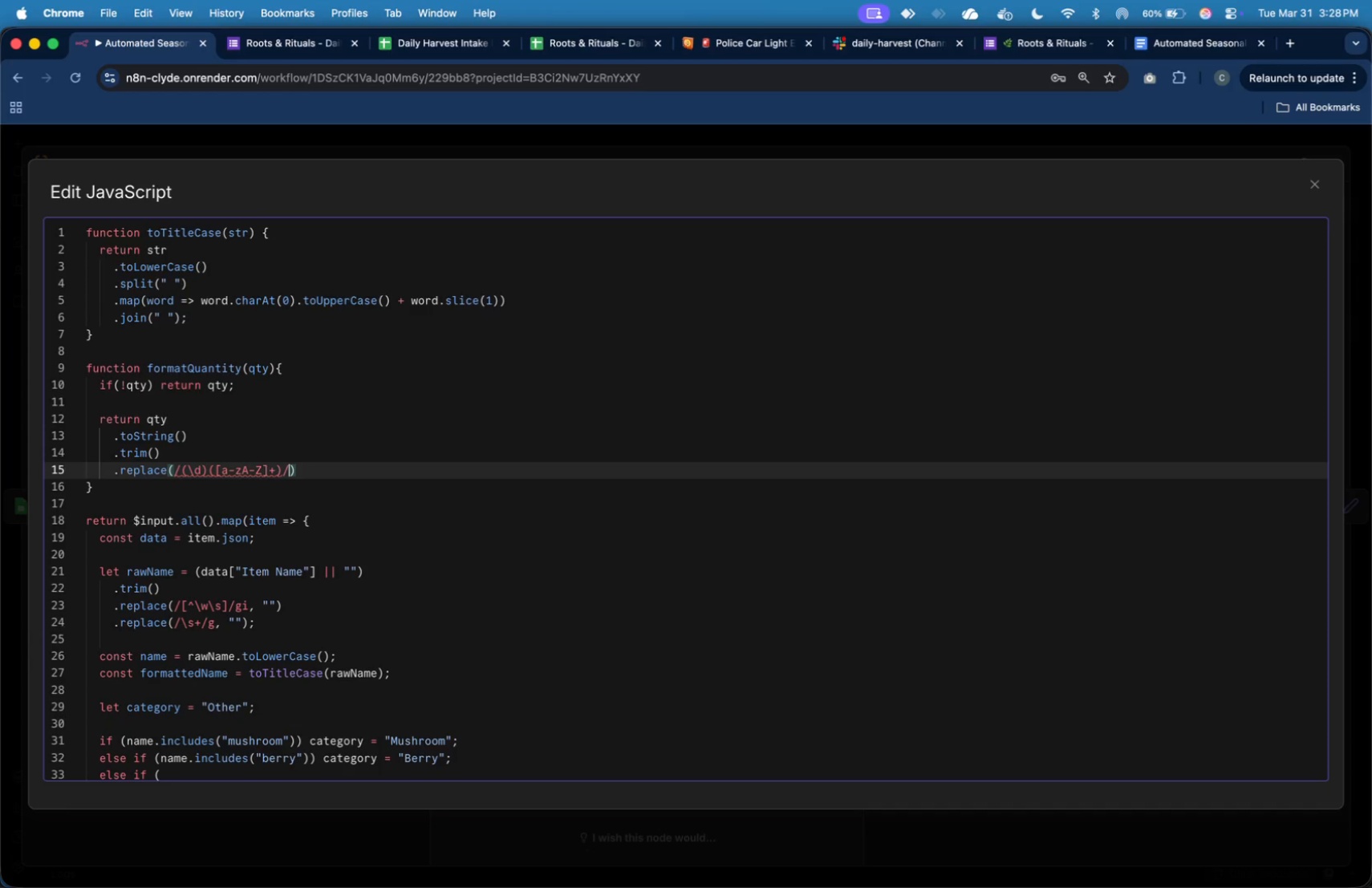 
key(Comma)
 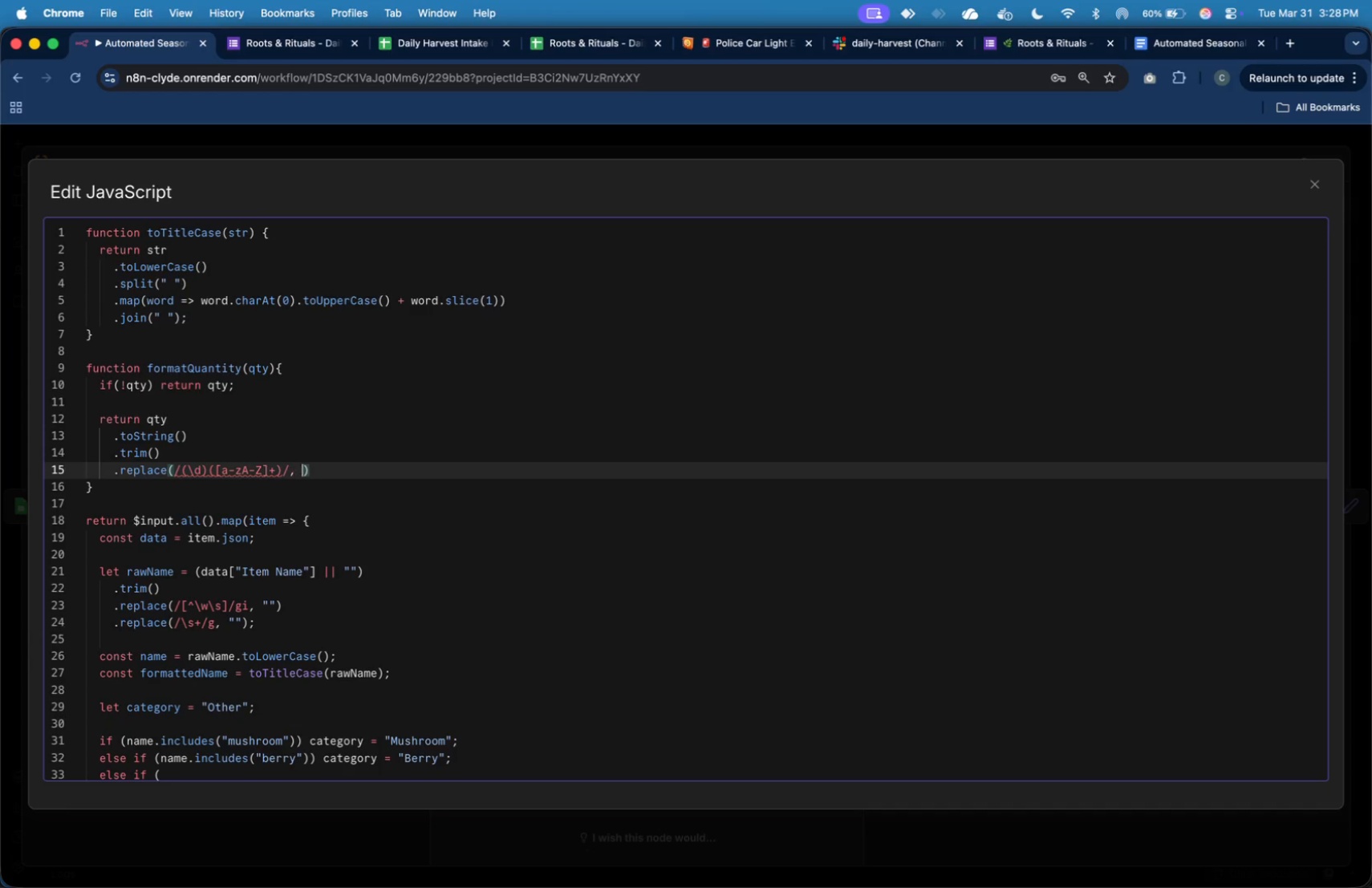 
key(Space)
 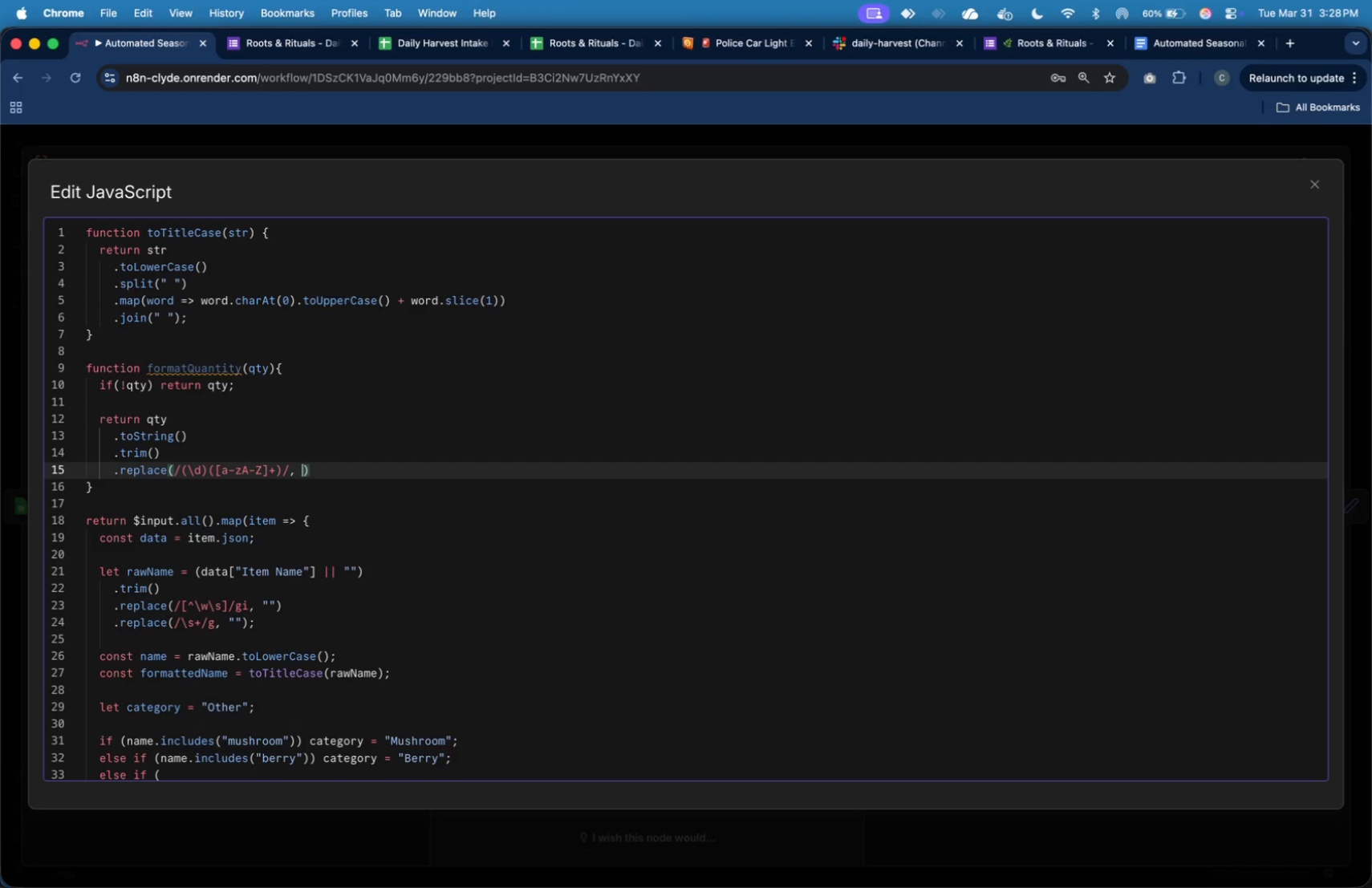 
type("$1 $2)
 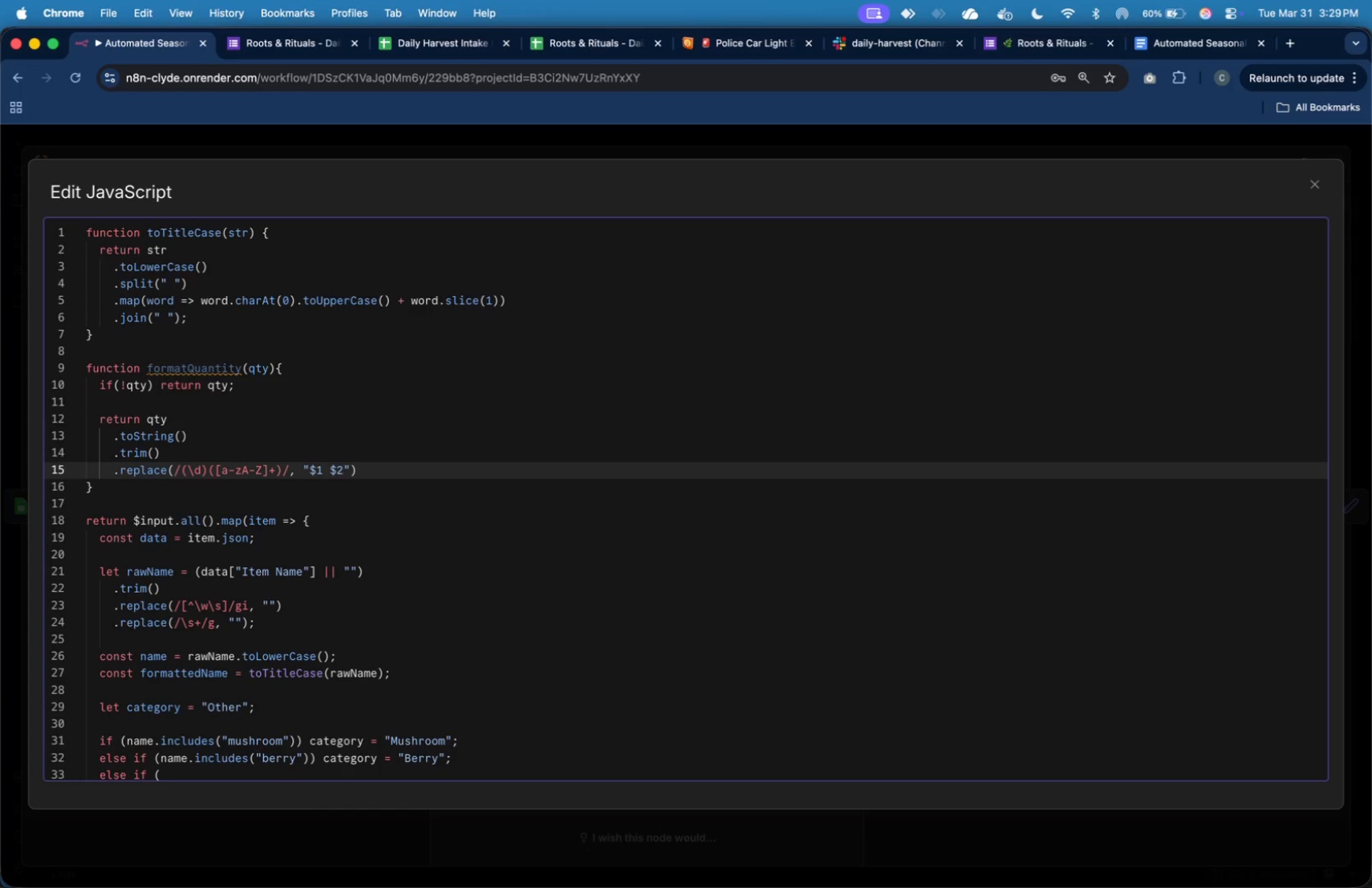 
key(ArrowRight)
 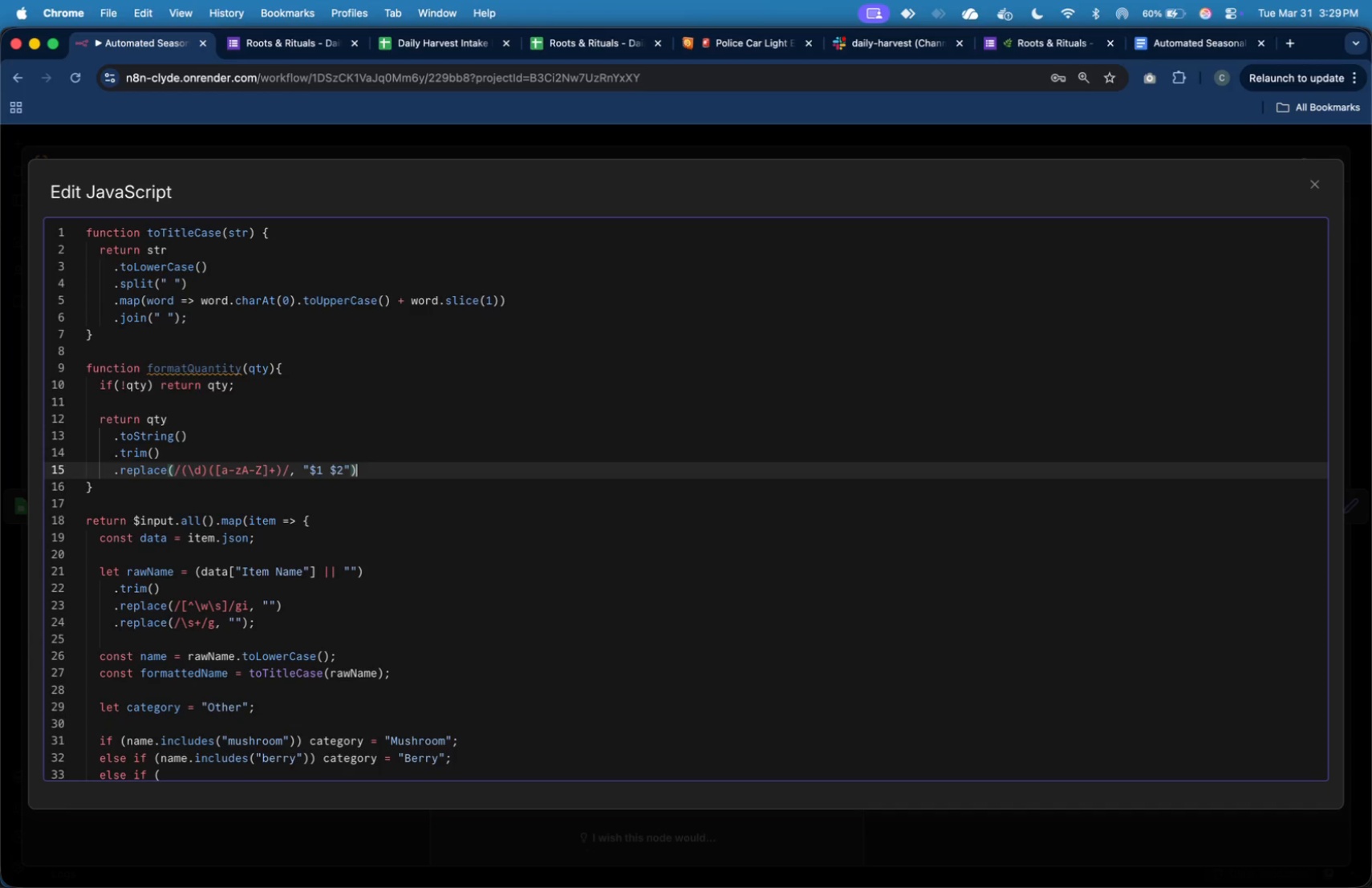 
key(ArrowRight)
 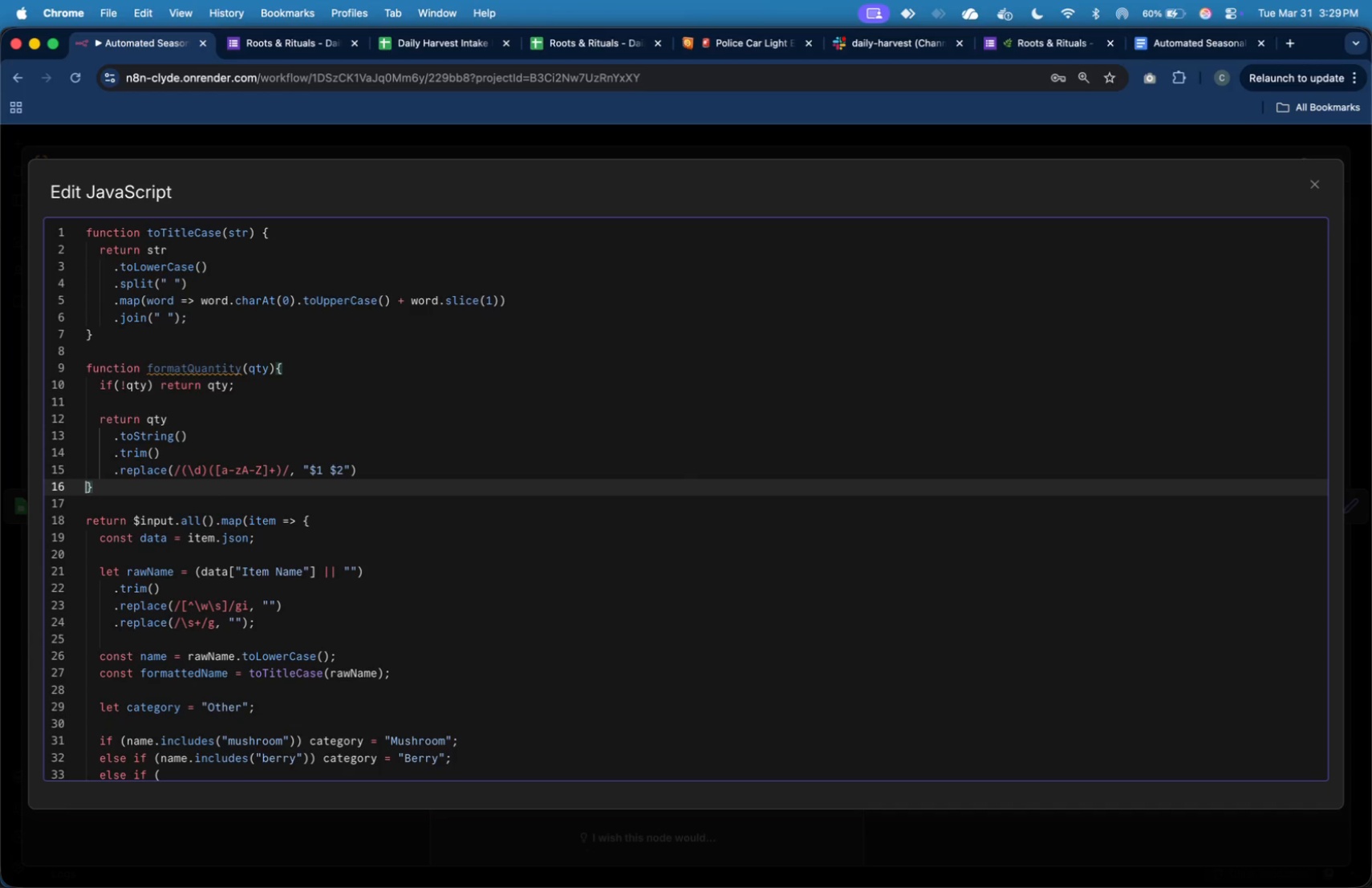 
key(ArrowRight)
 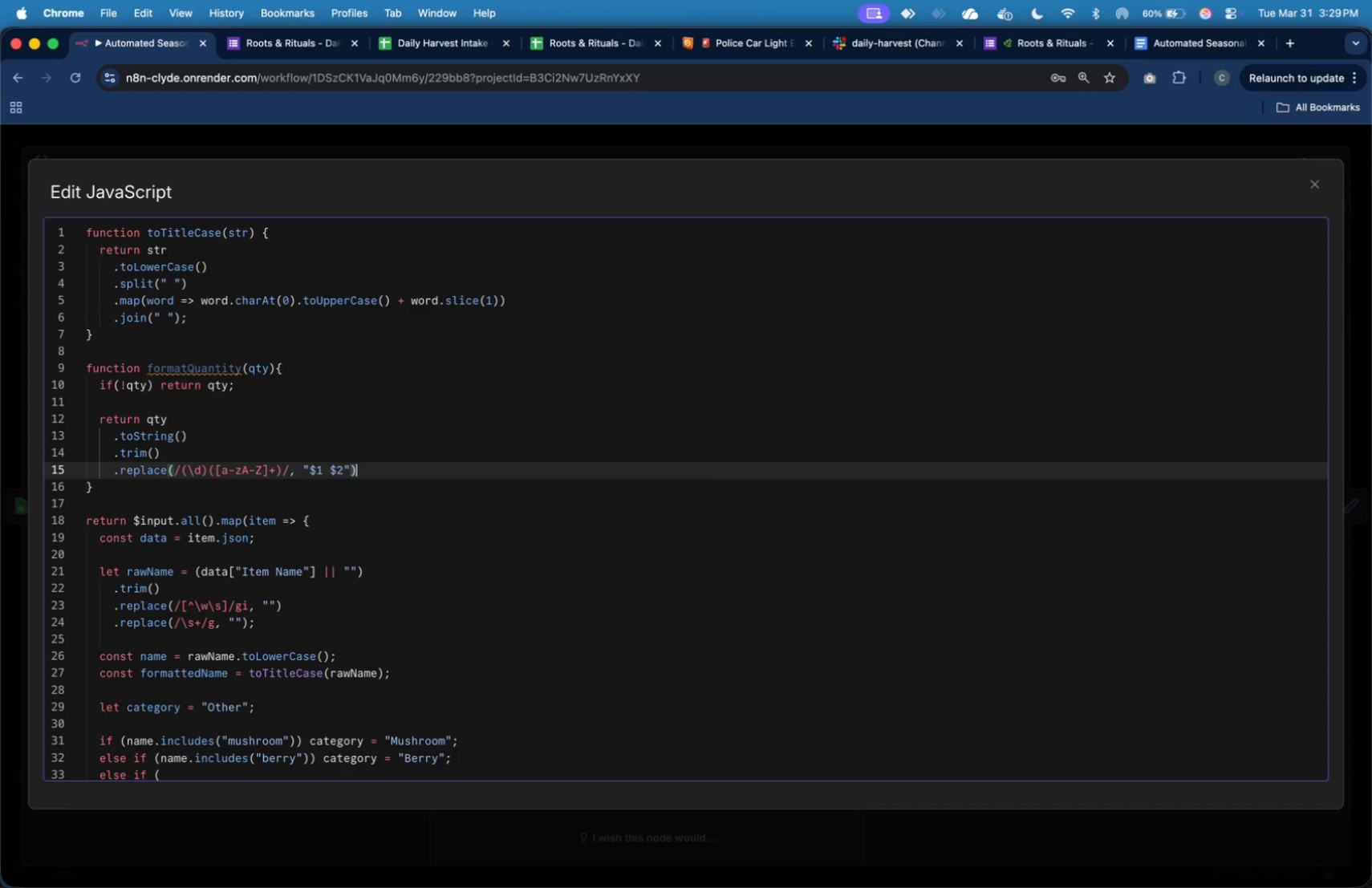 
key(ArrowLeft)
 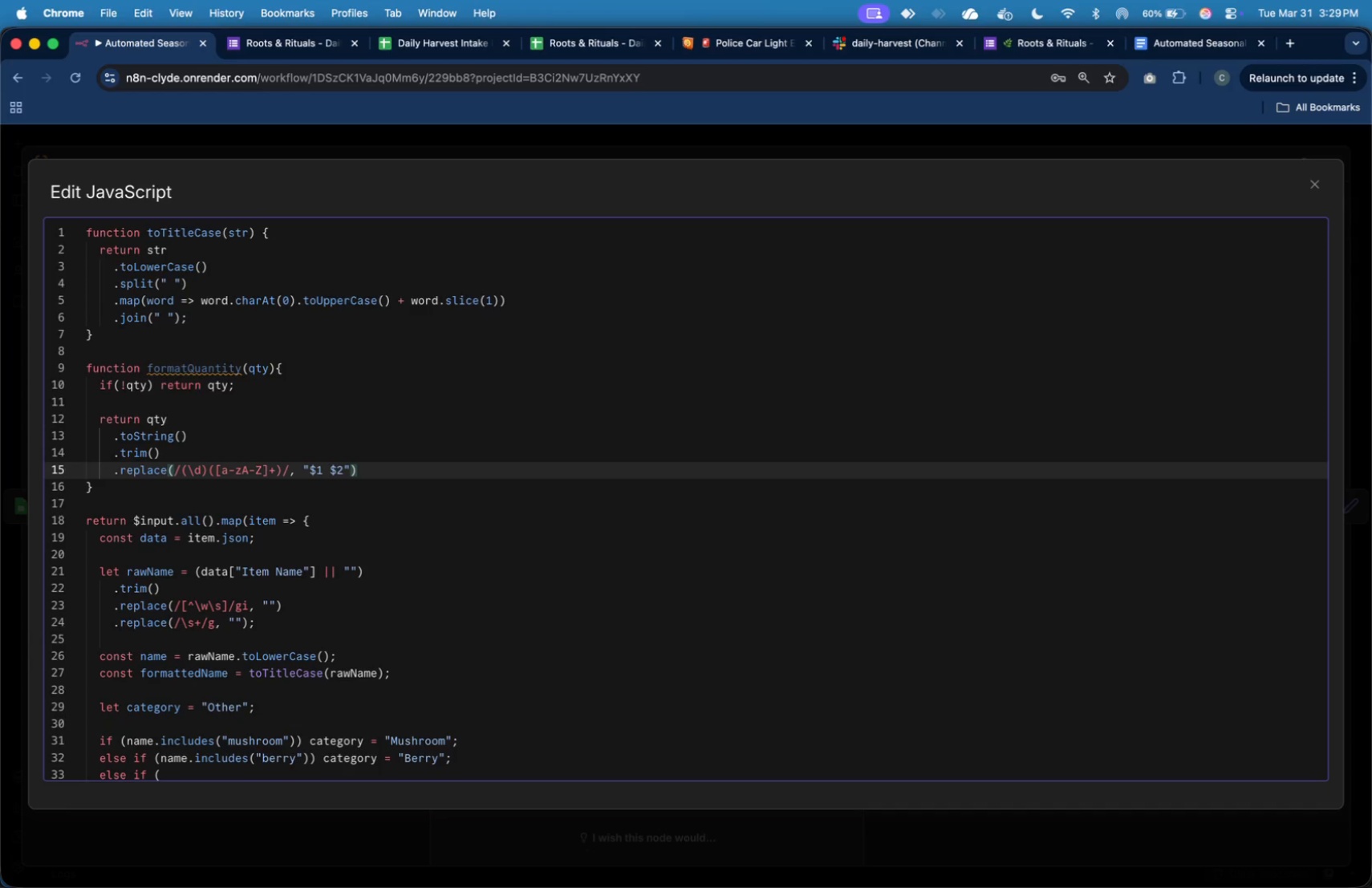 
key(Enter)
 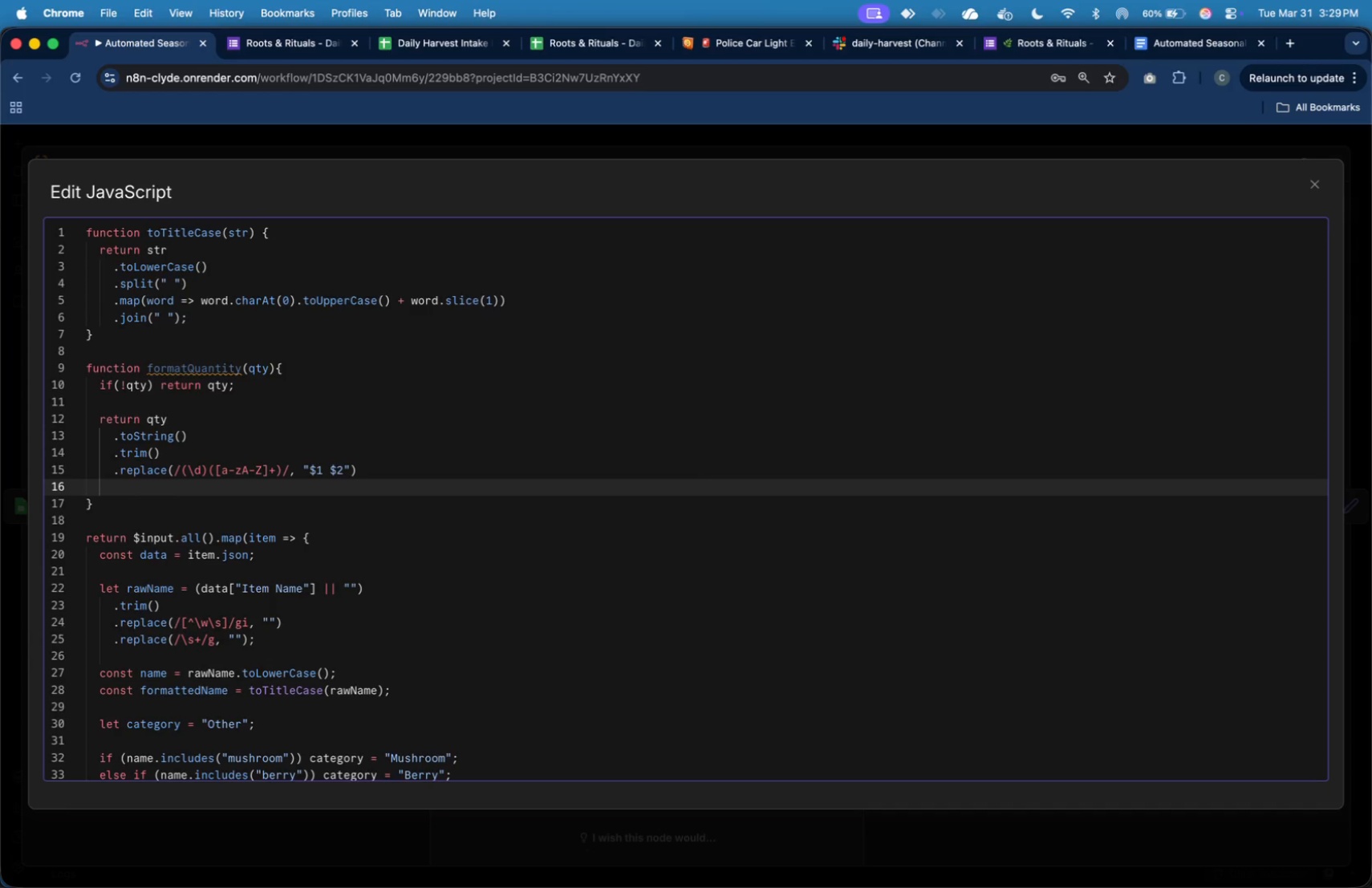 
key(Tab)
type(.toLowerCase();)
 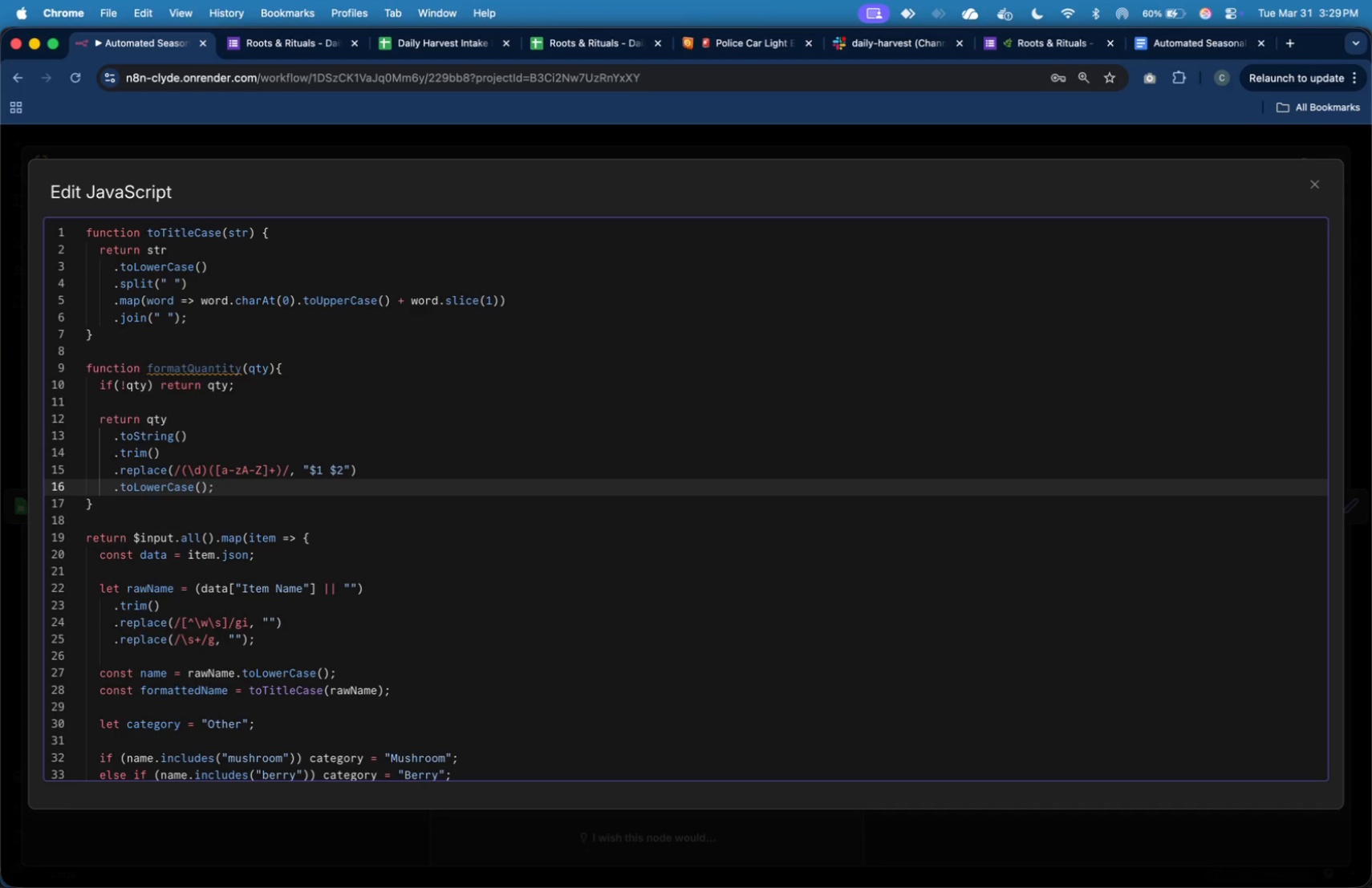 
key(ArrowDown)
 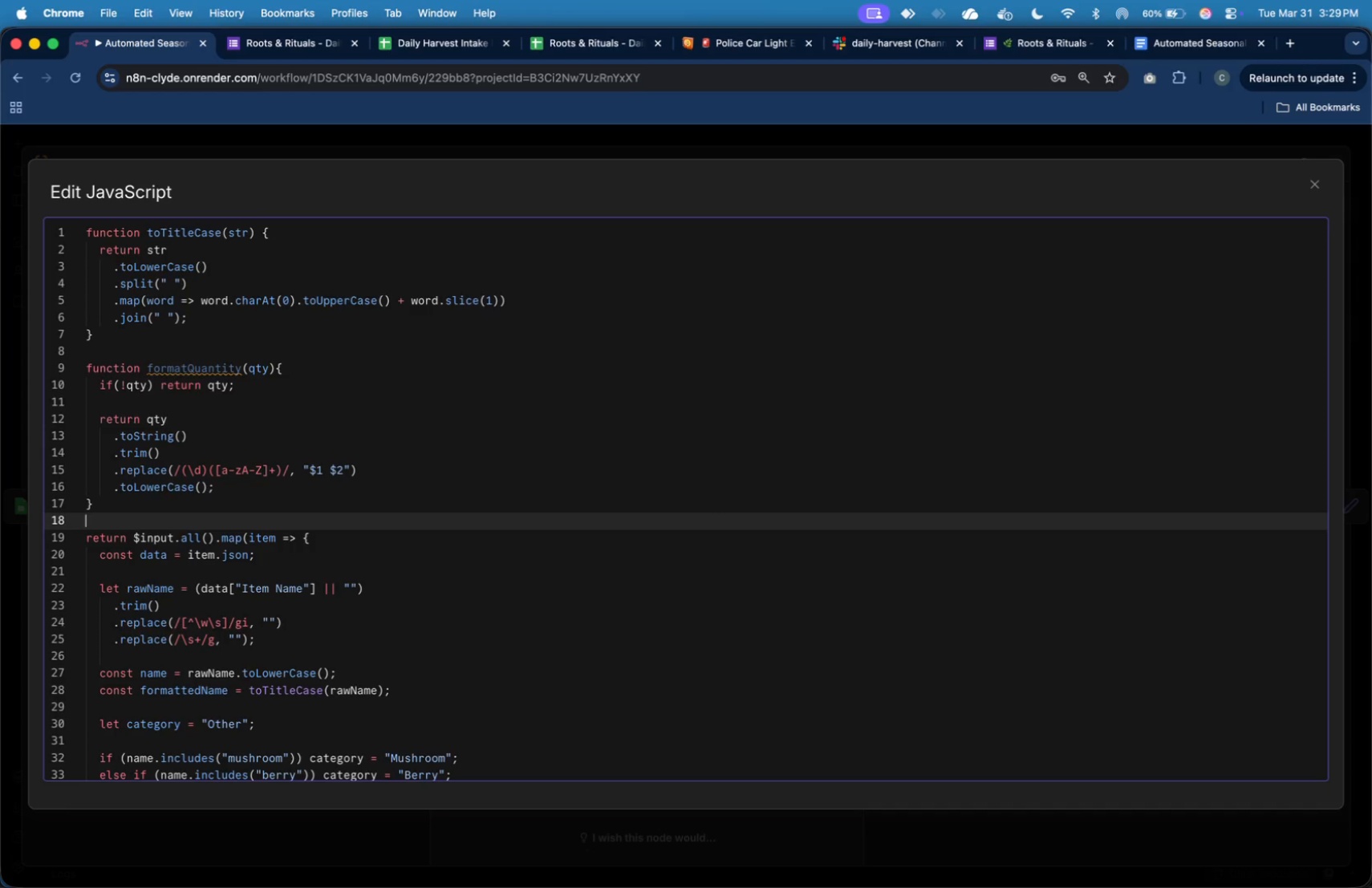 
key(ArrowDown)
 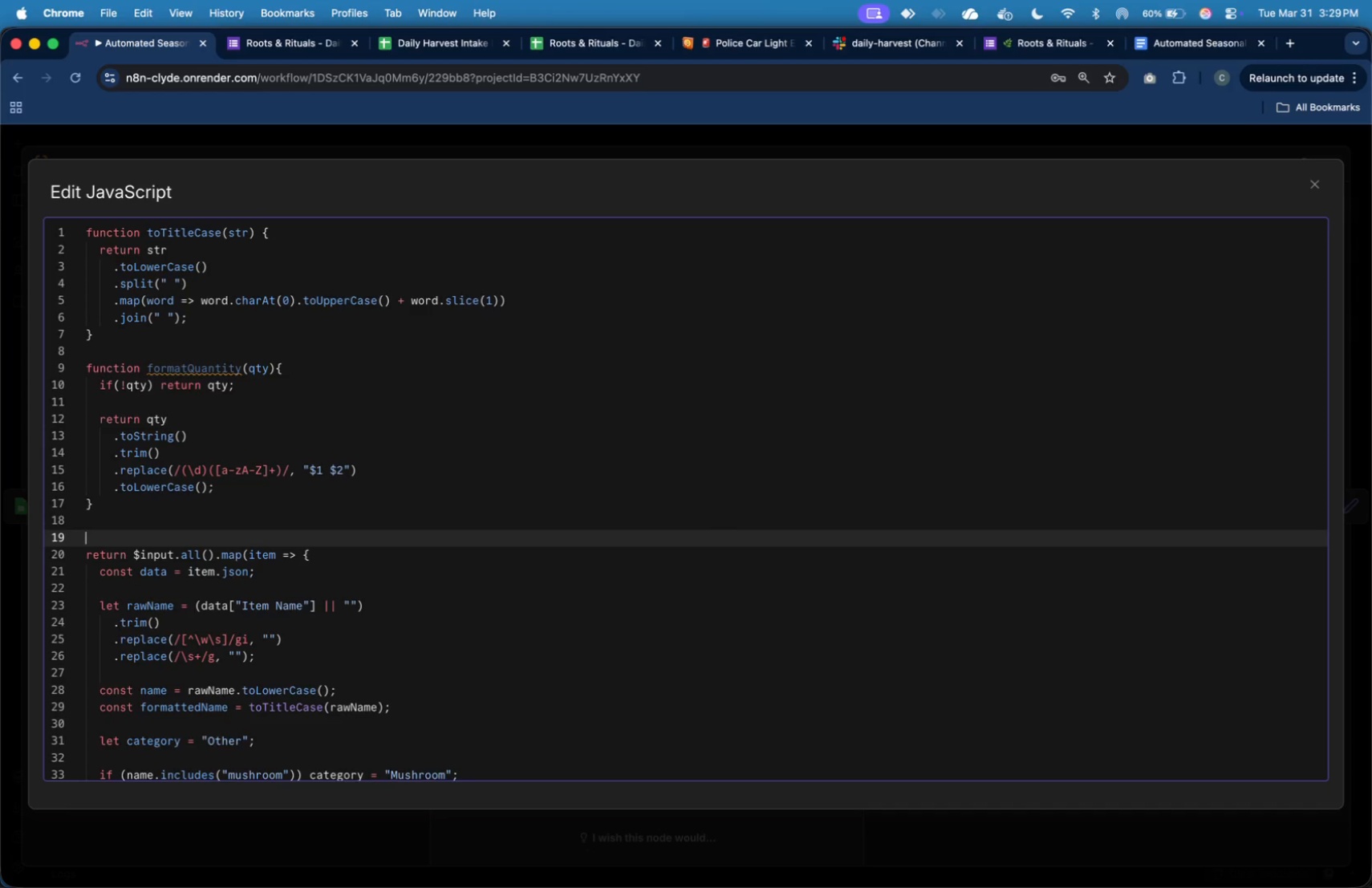 
key(Enter)
 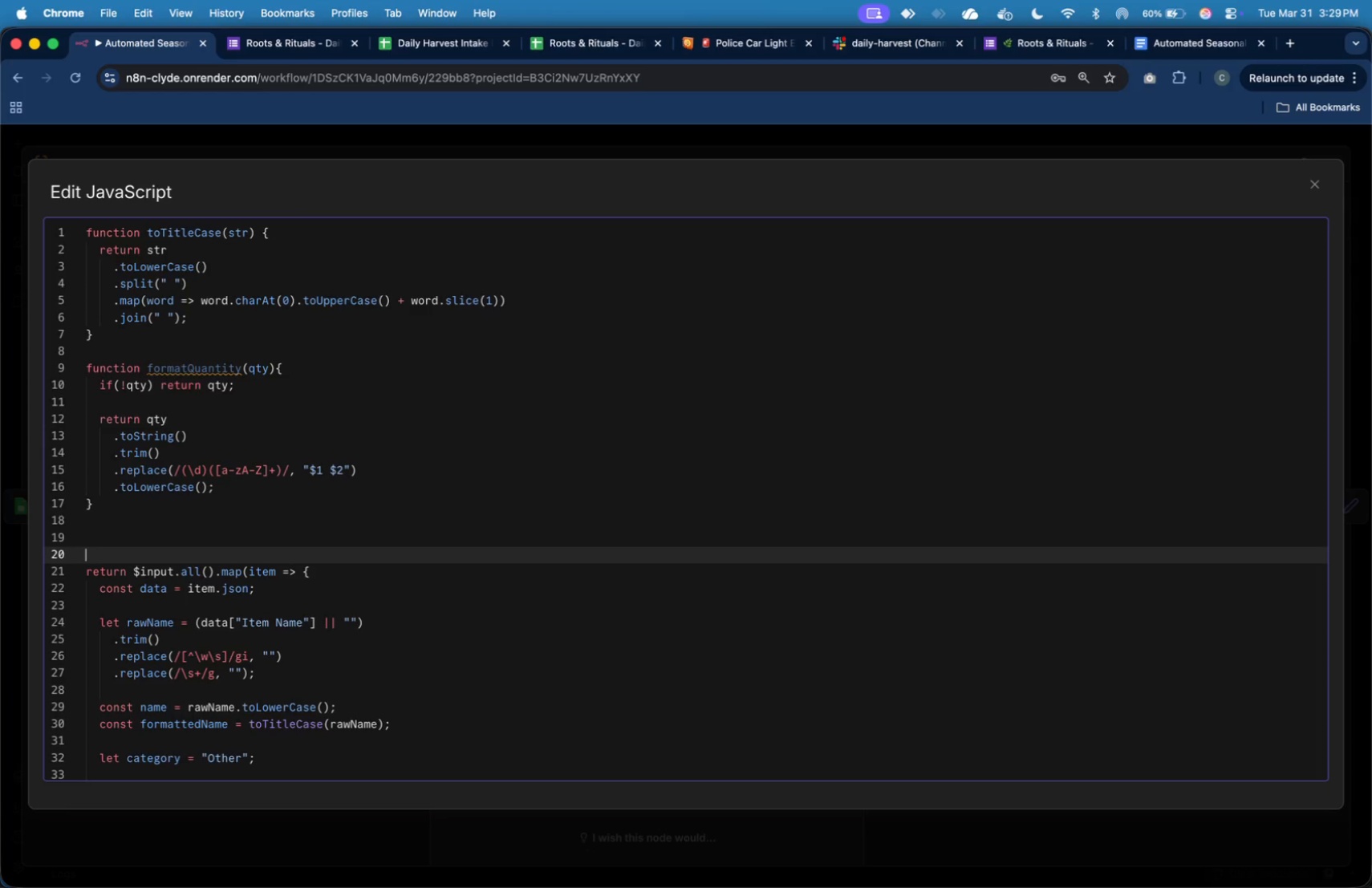 
key(Enter)
 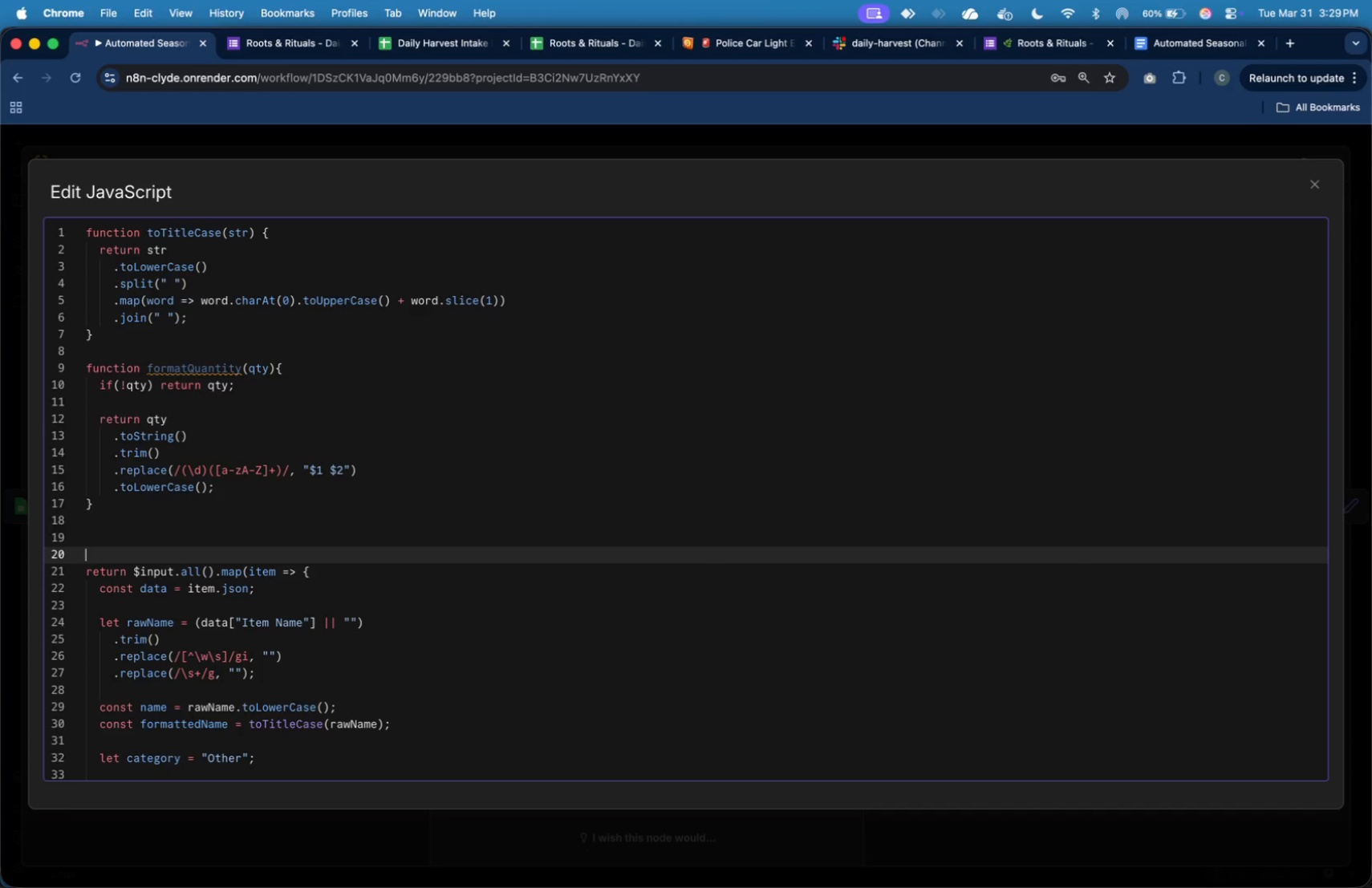 
key(ArrowUp)
 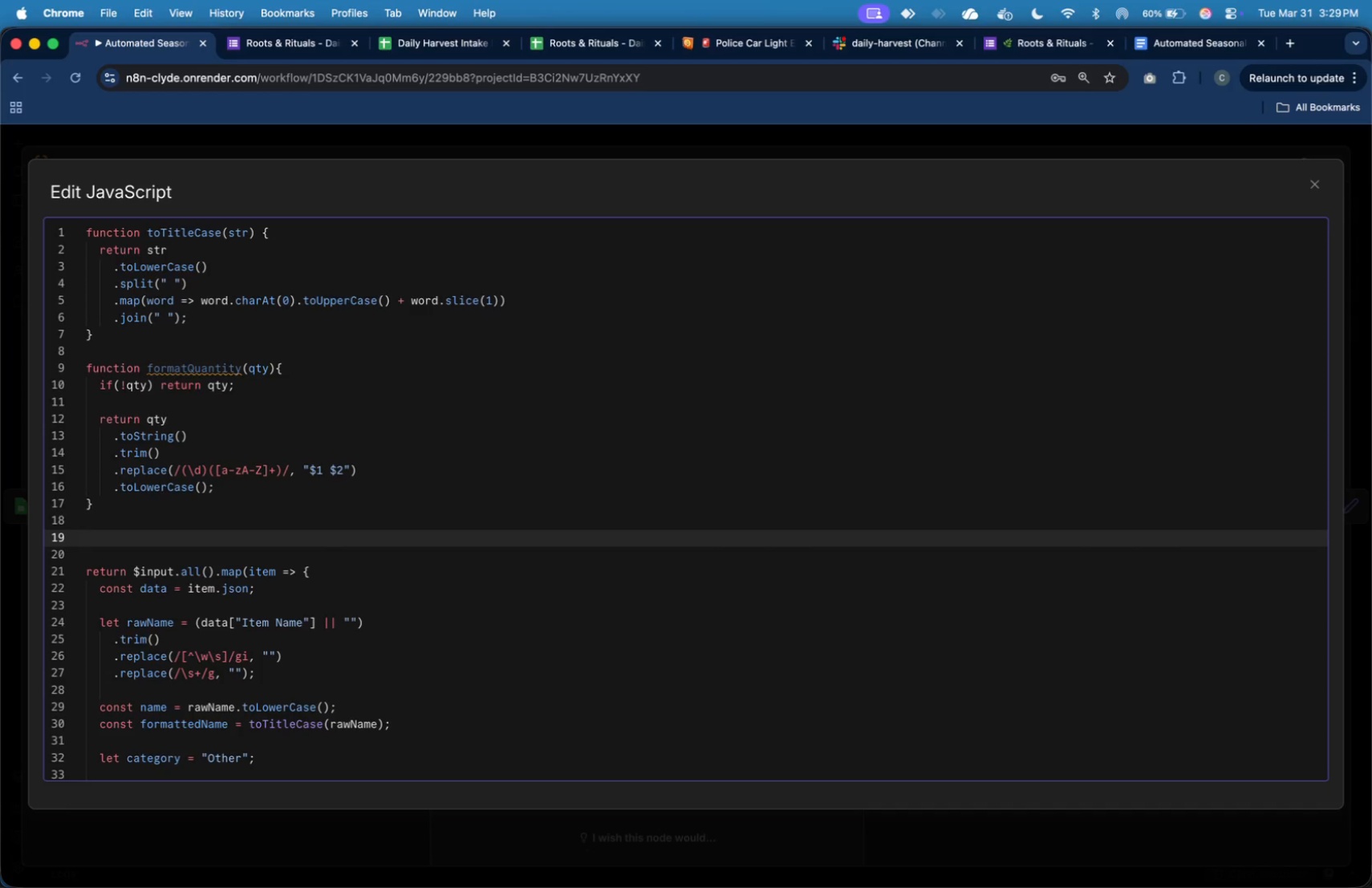 
type(function format)
 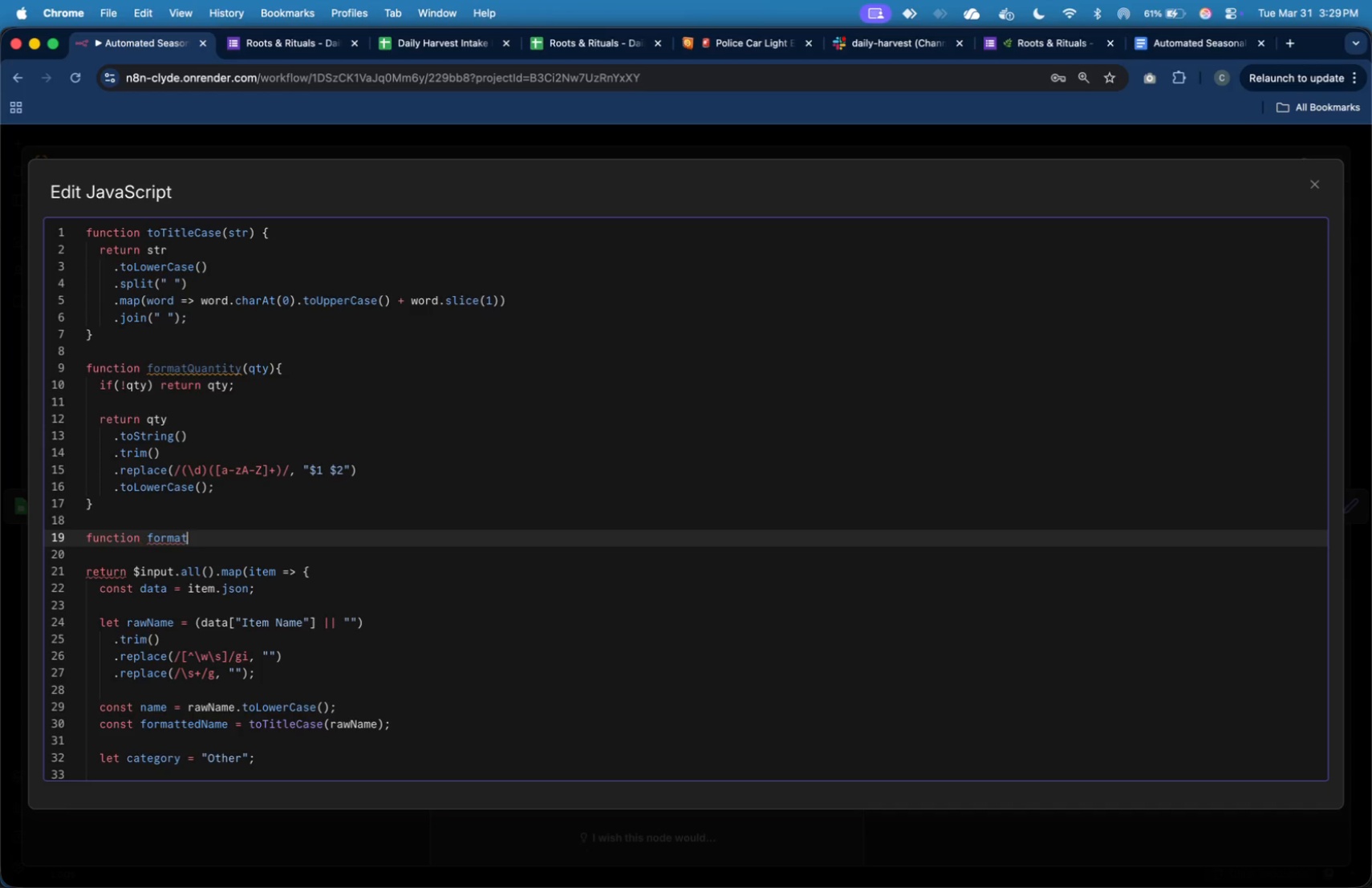 
hold_key(key=ShiftLeft, duration=0.81)
 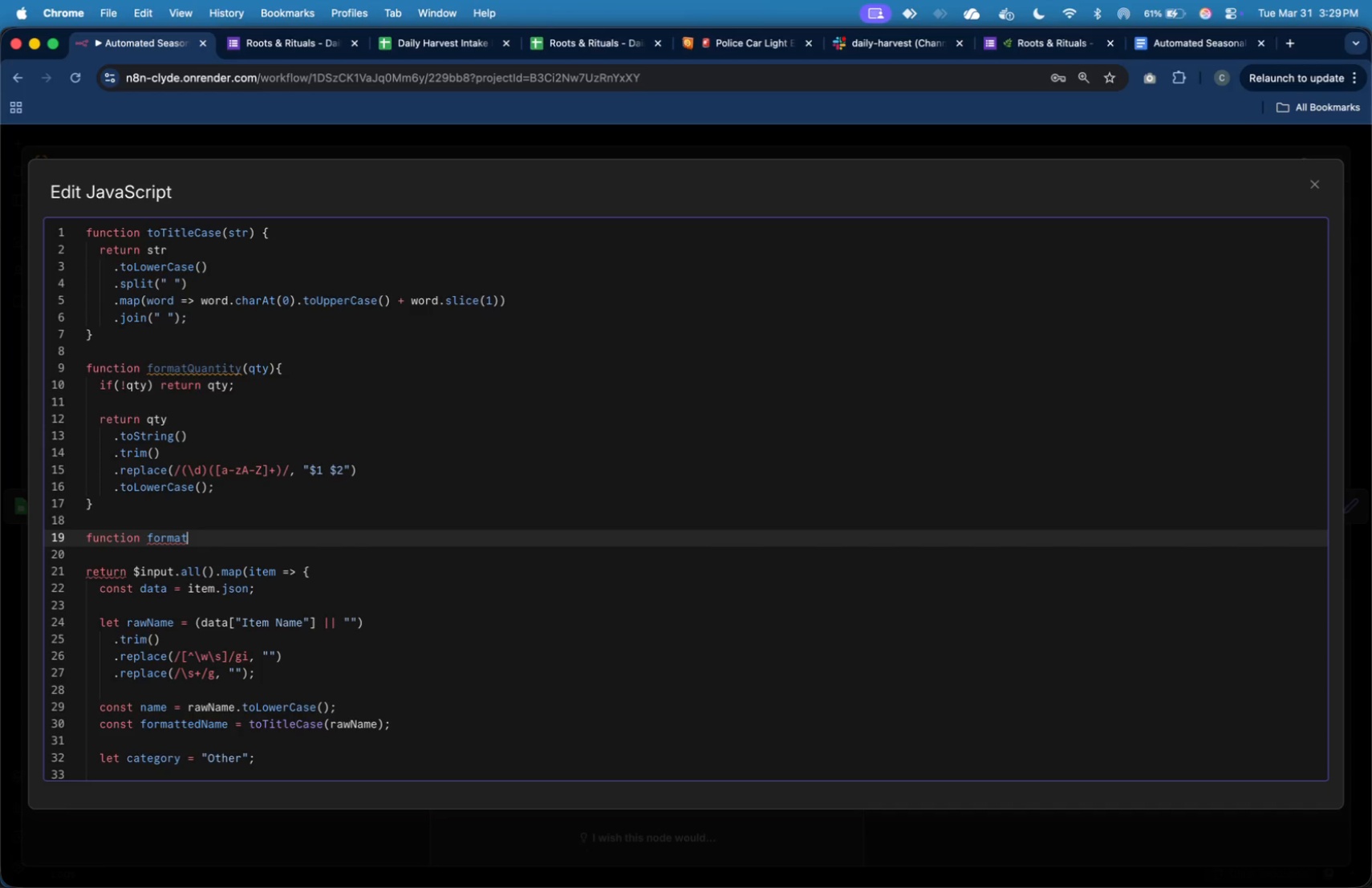 
type(Price)
 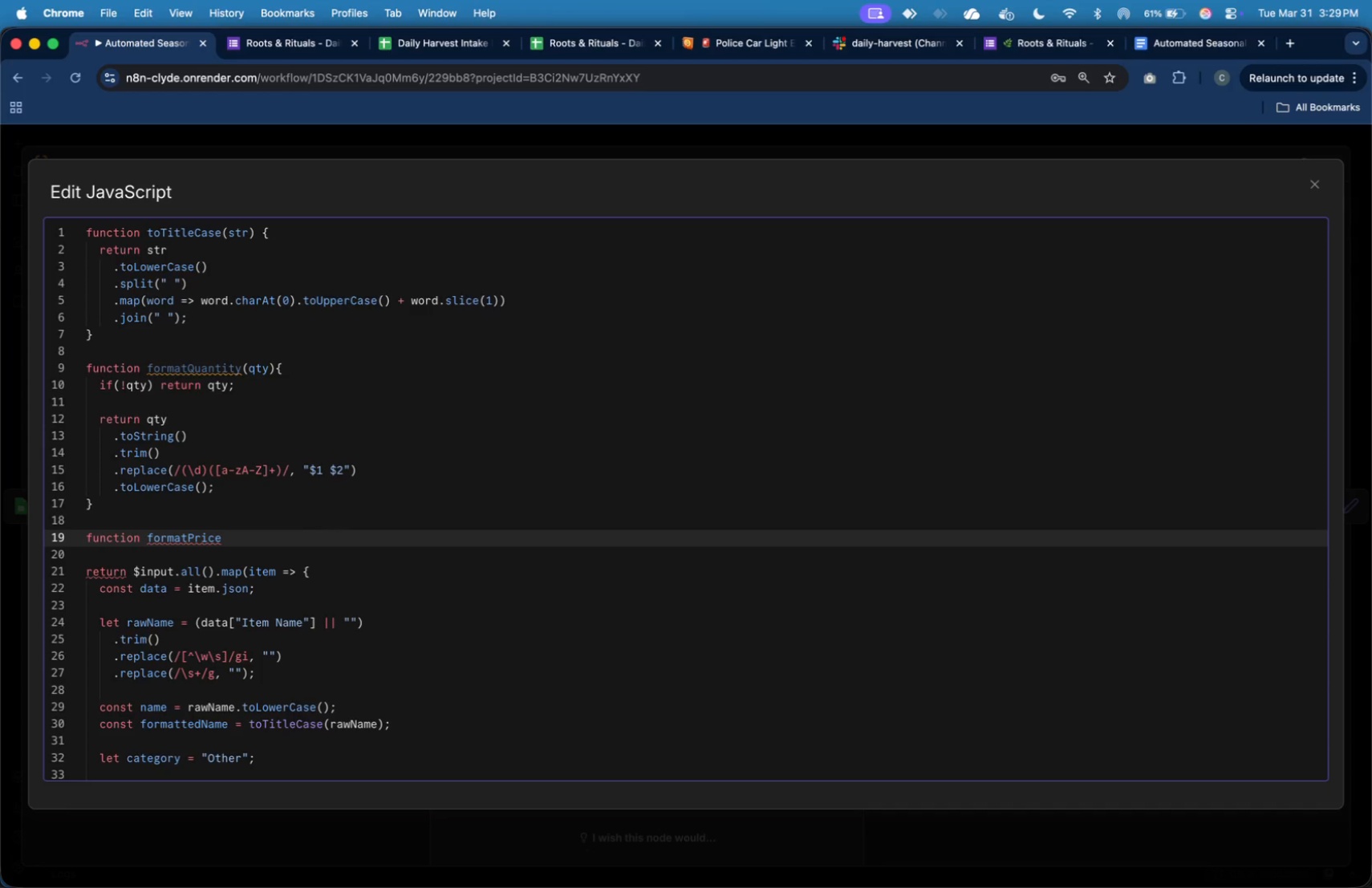 
hold_key(key=ShiftLeft, duration=0.5)
 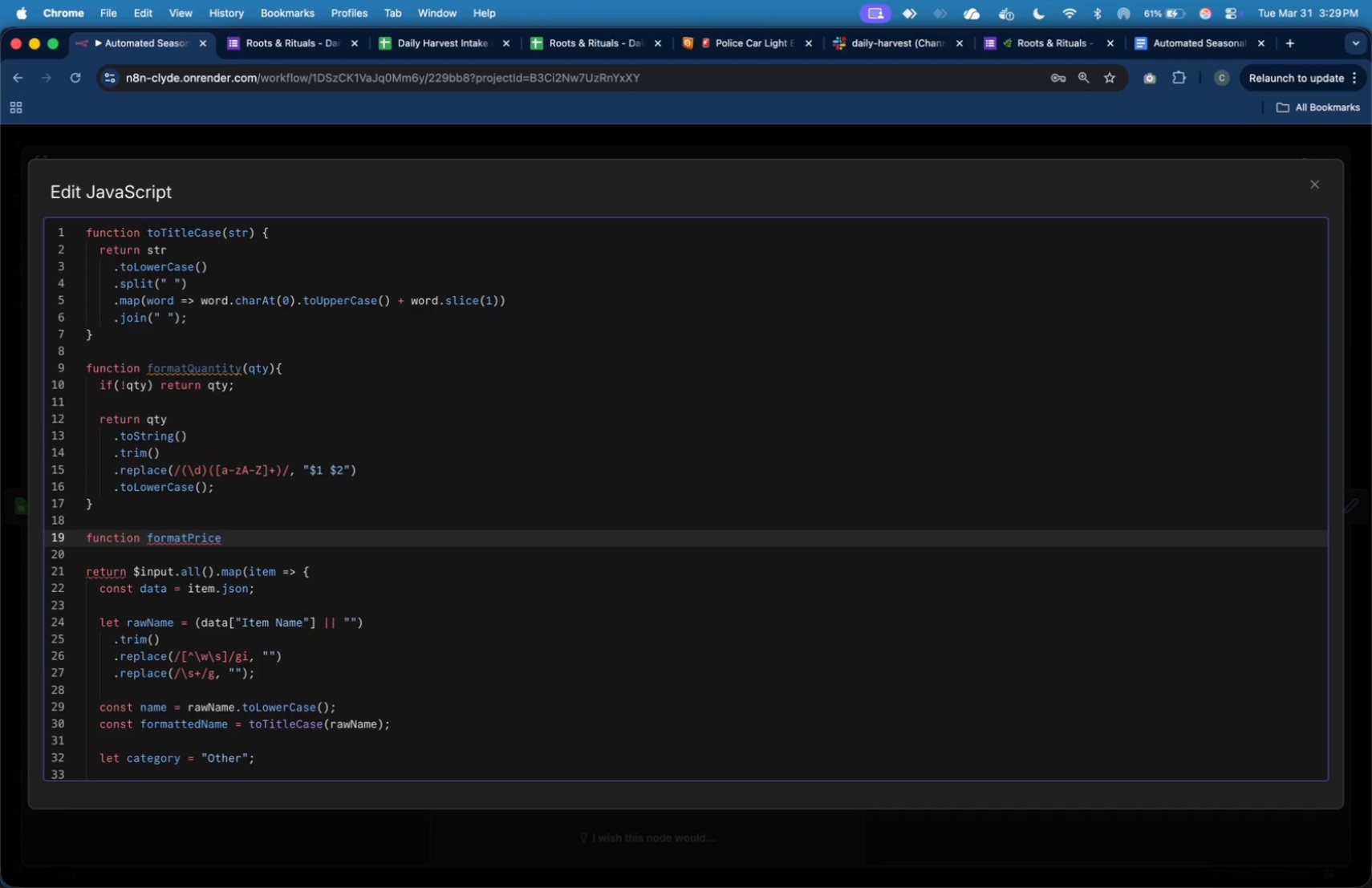 
type((price)
 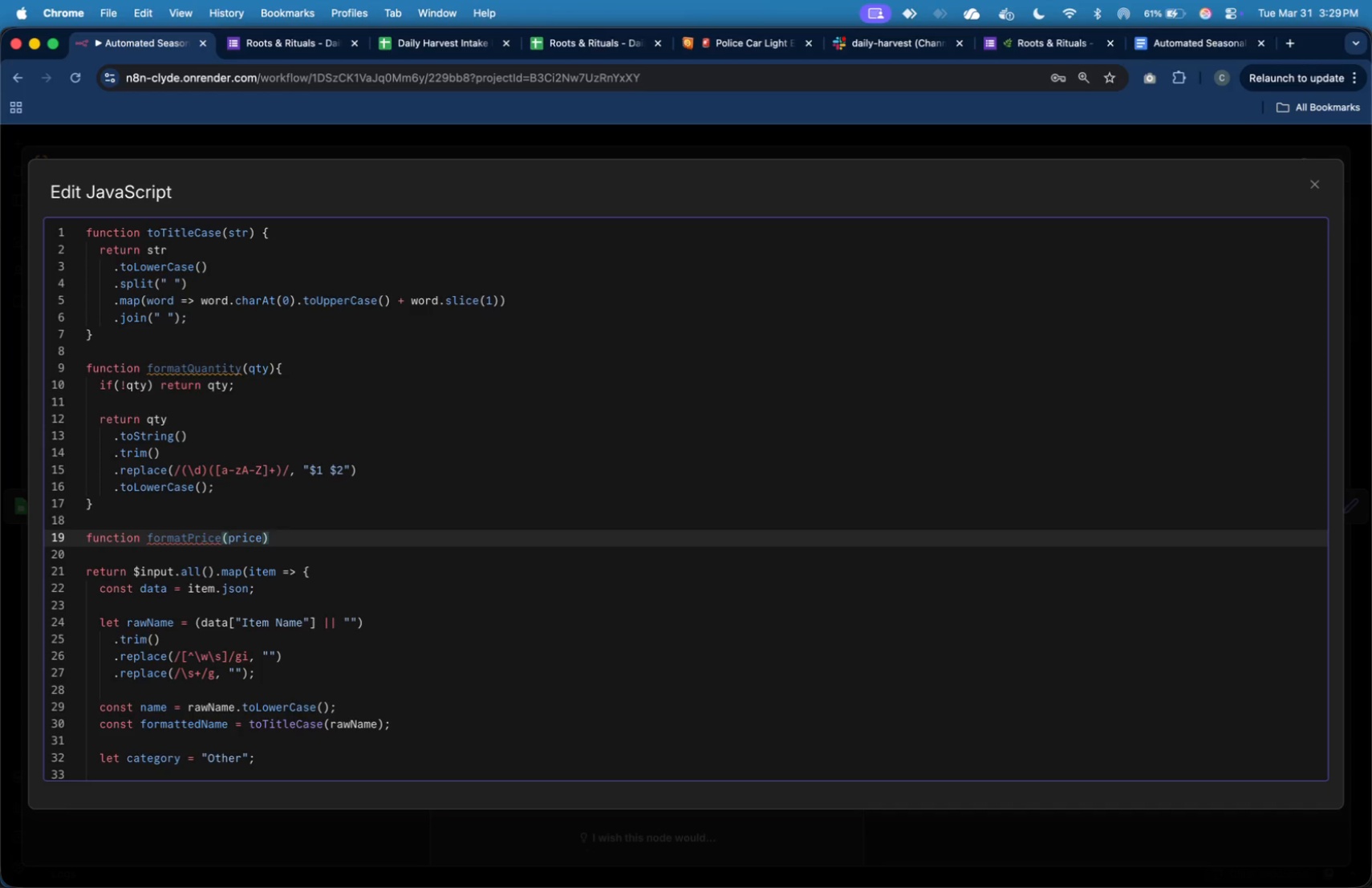 
key(ArrowRight)
 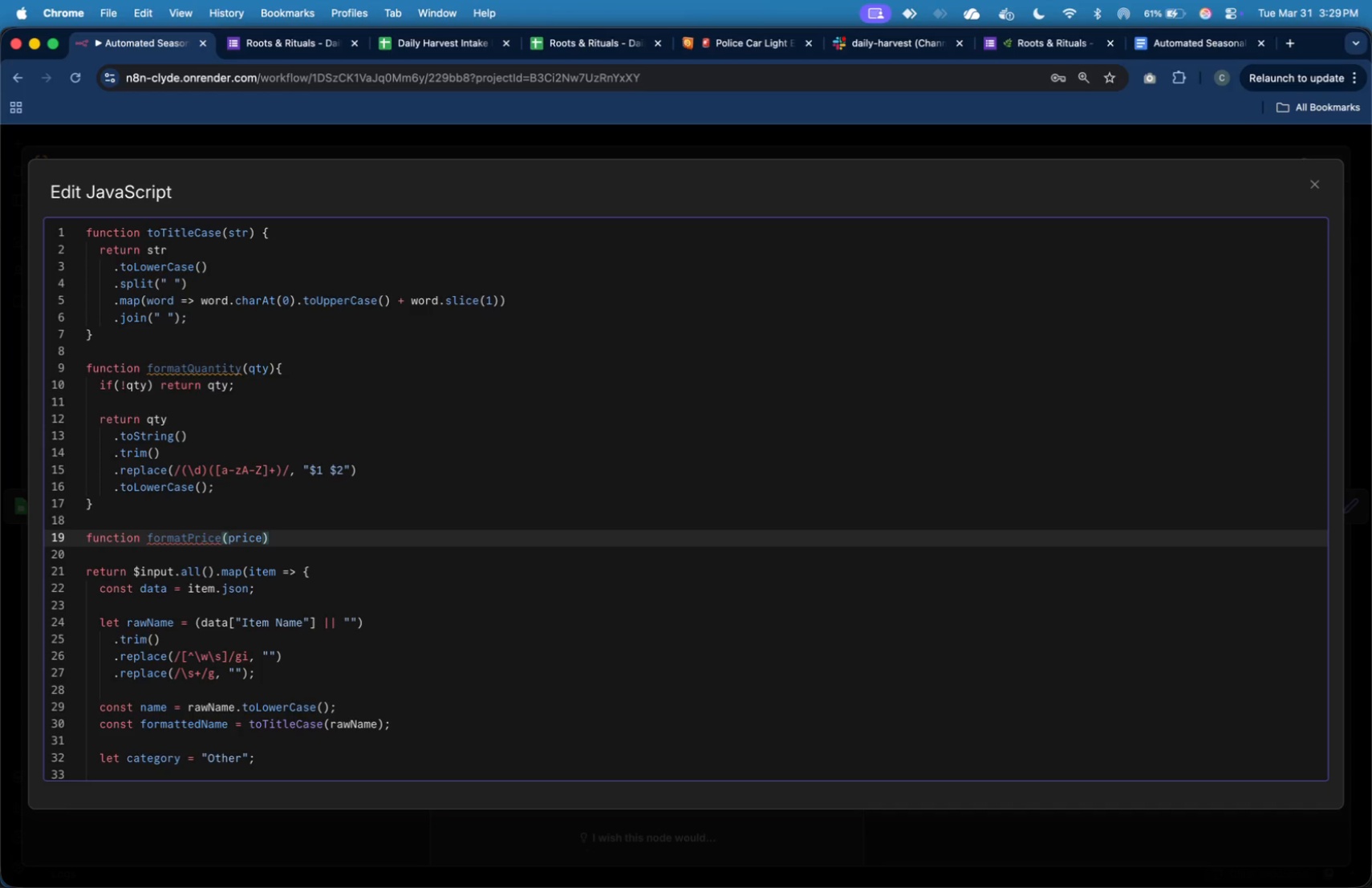 
key(Space)
 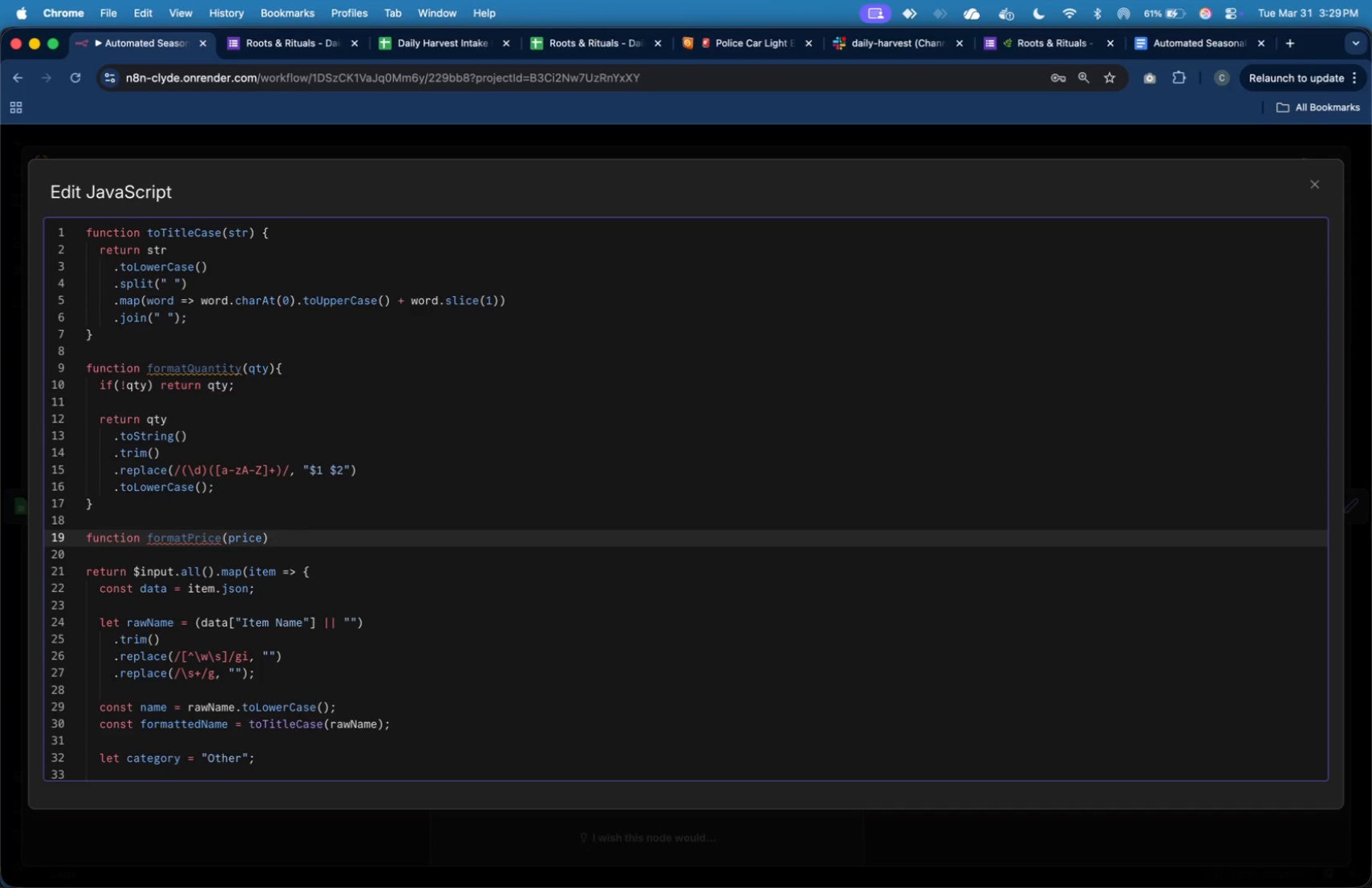 
key(Shift+BracketLeft)
 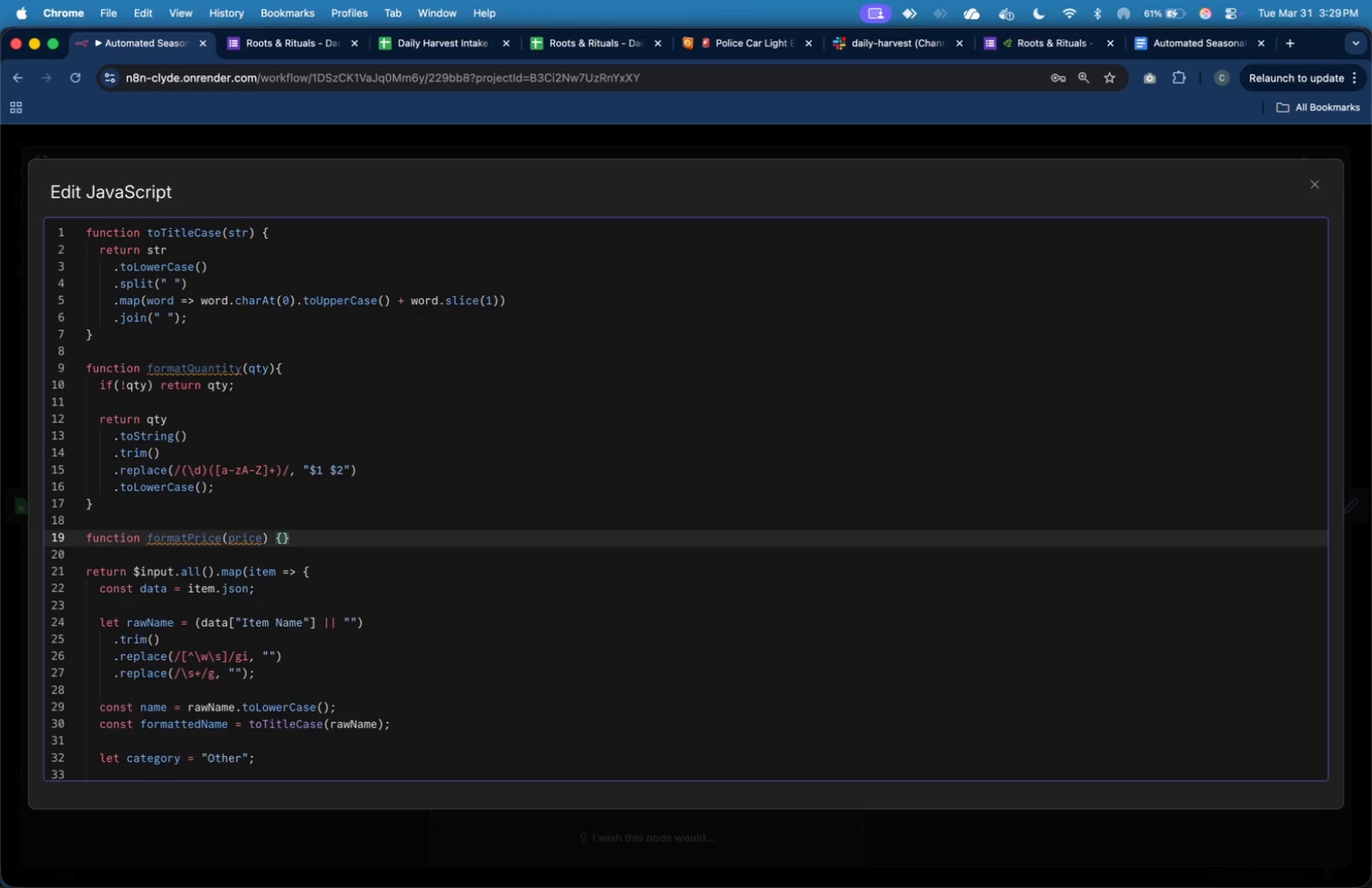 
key(Enter)
 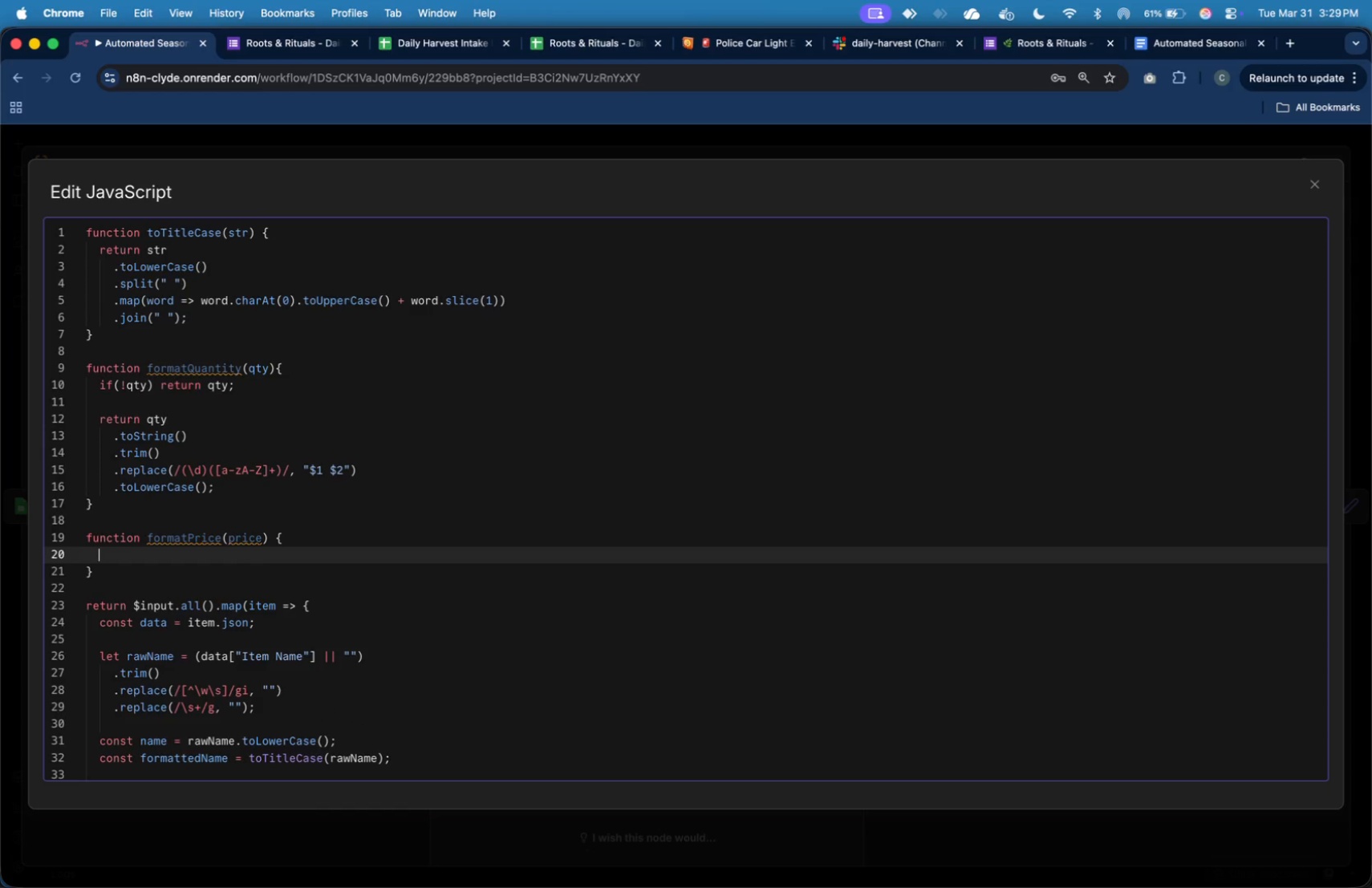 
type(if (!price )
key(Backspace)
 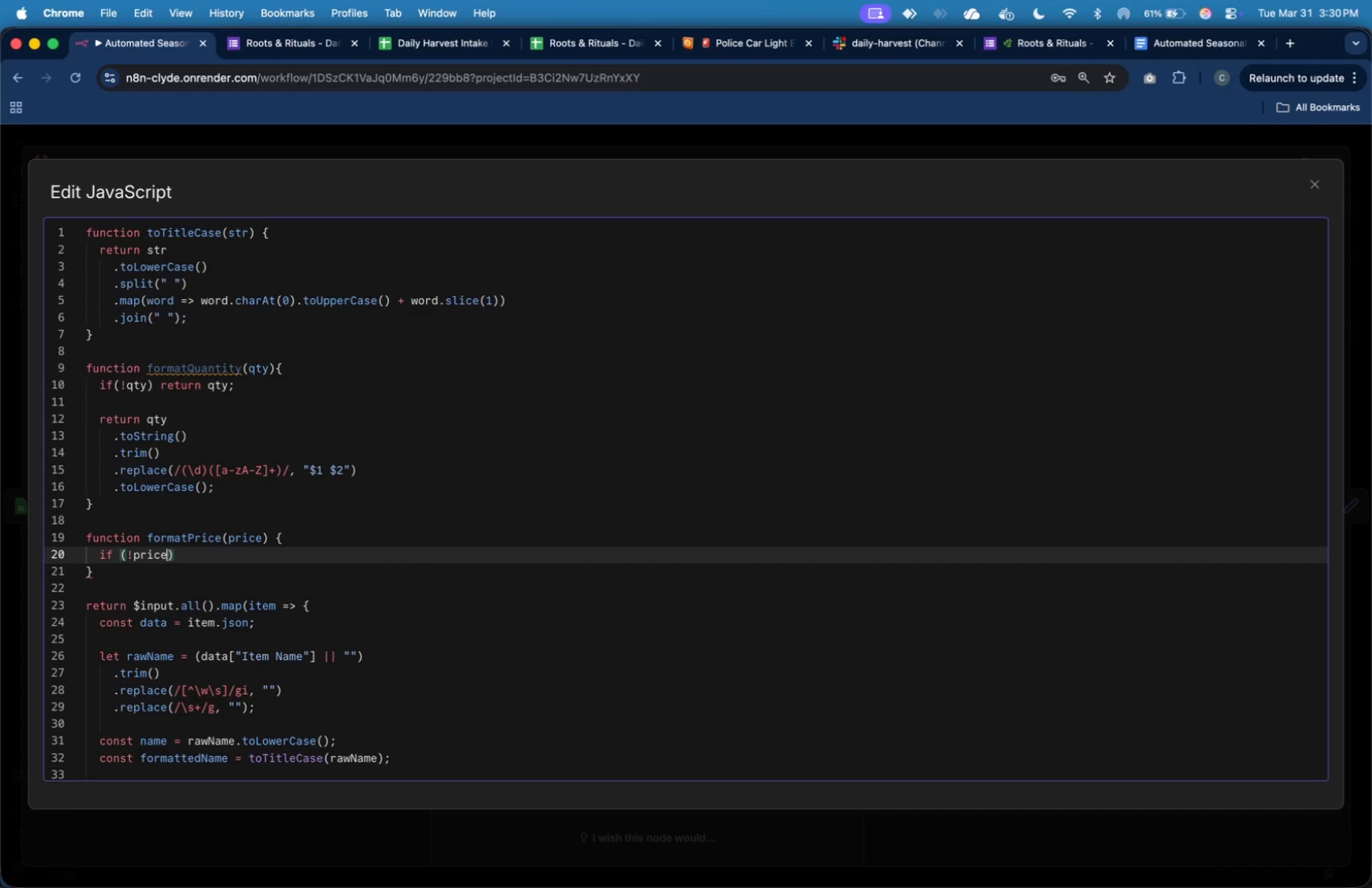 
key(ArrowRight)
 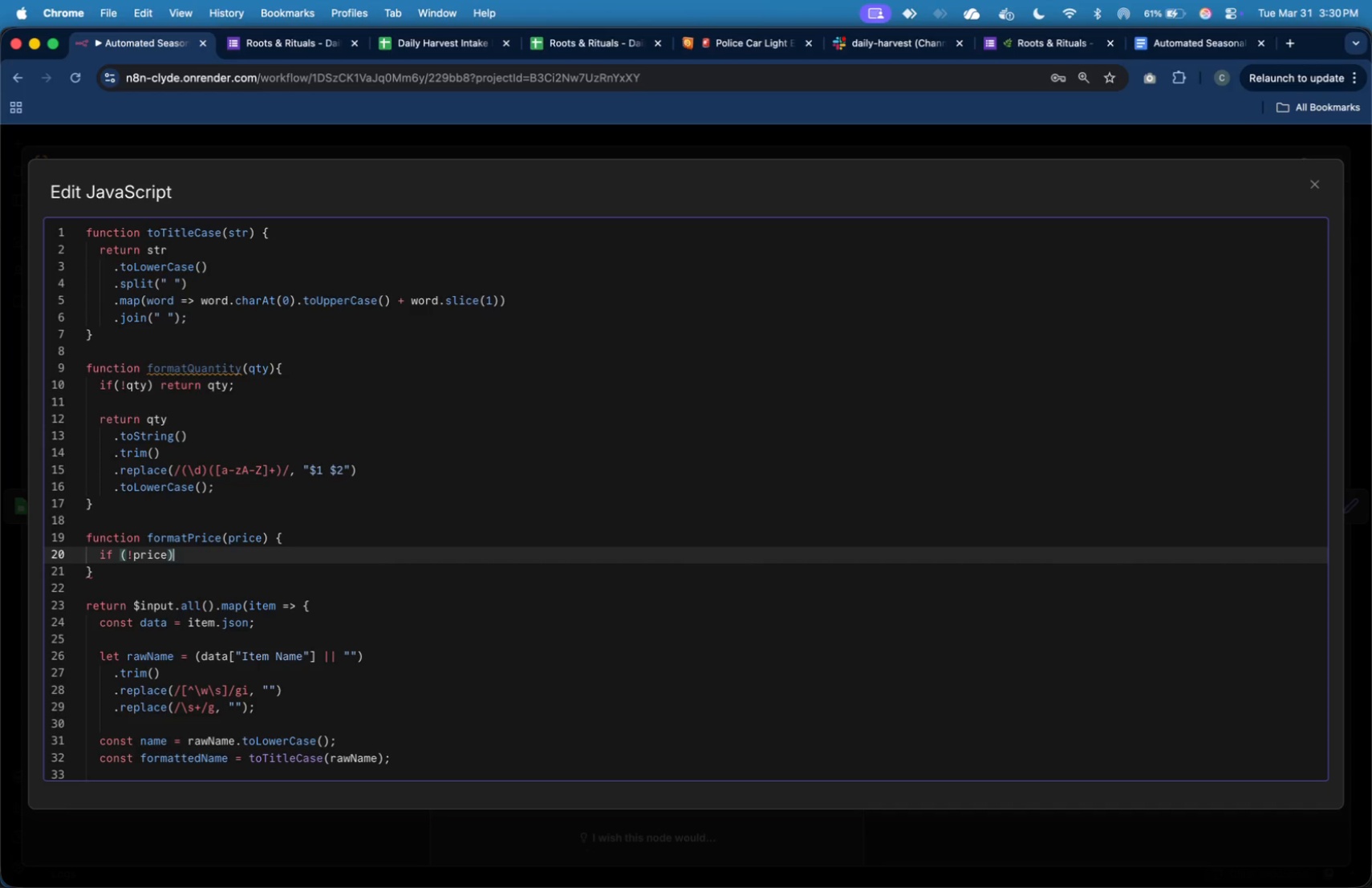 
wait(5.11)
 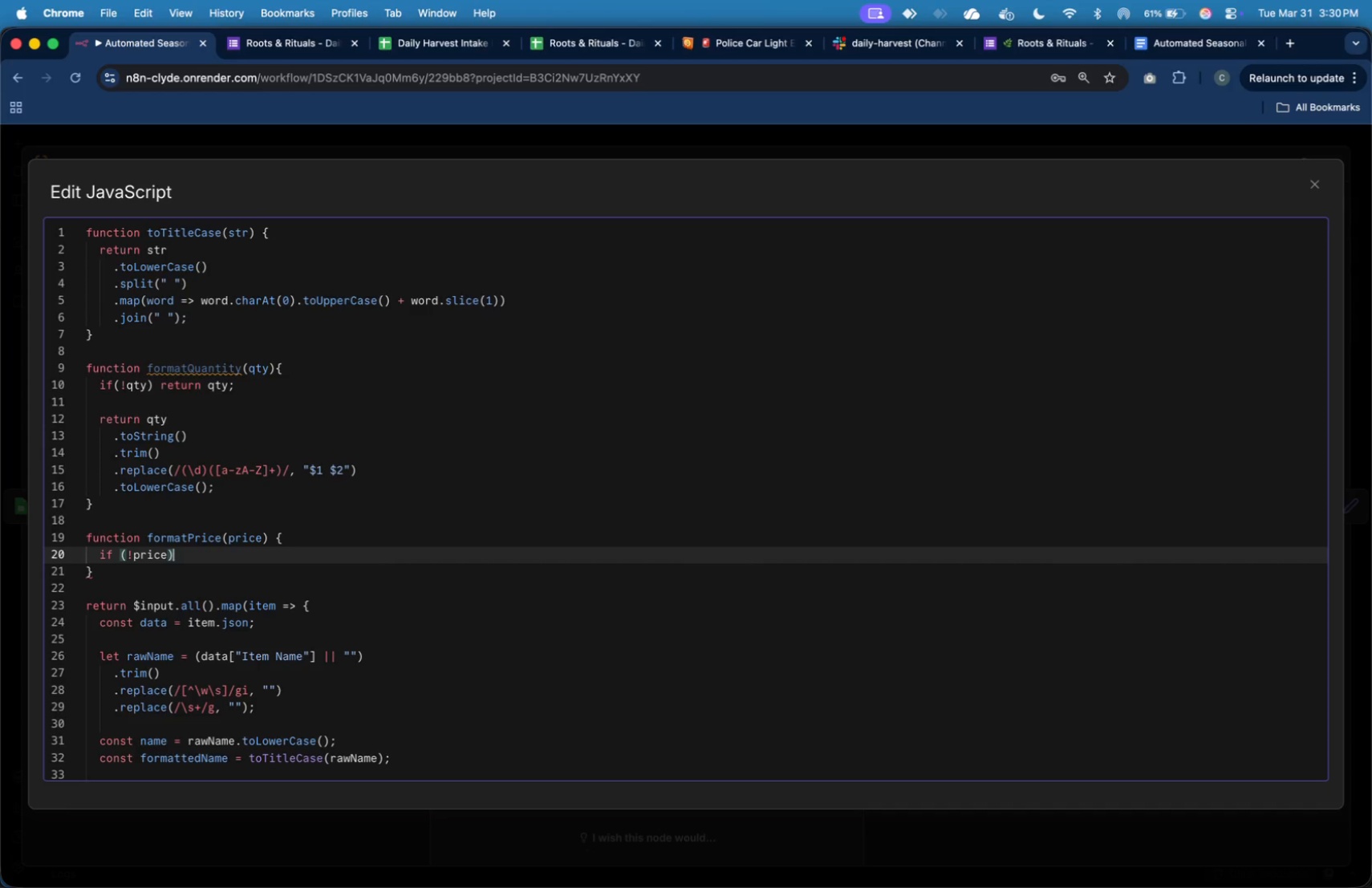 
type( return 0)
key(Backspace)
type(price;)
 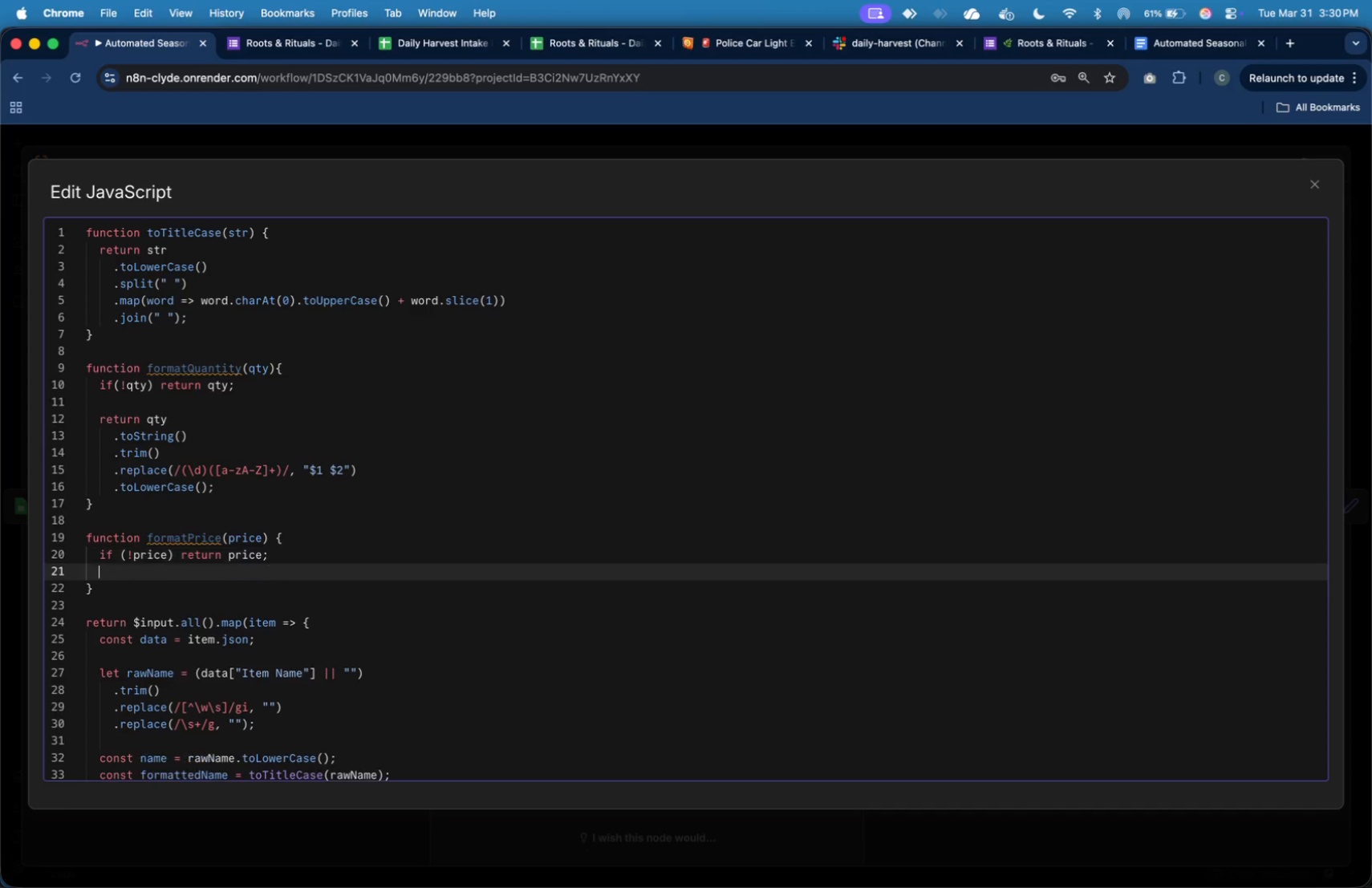 
key(Enter)
 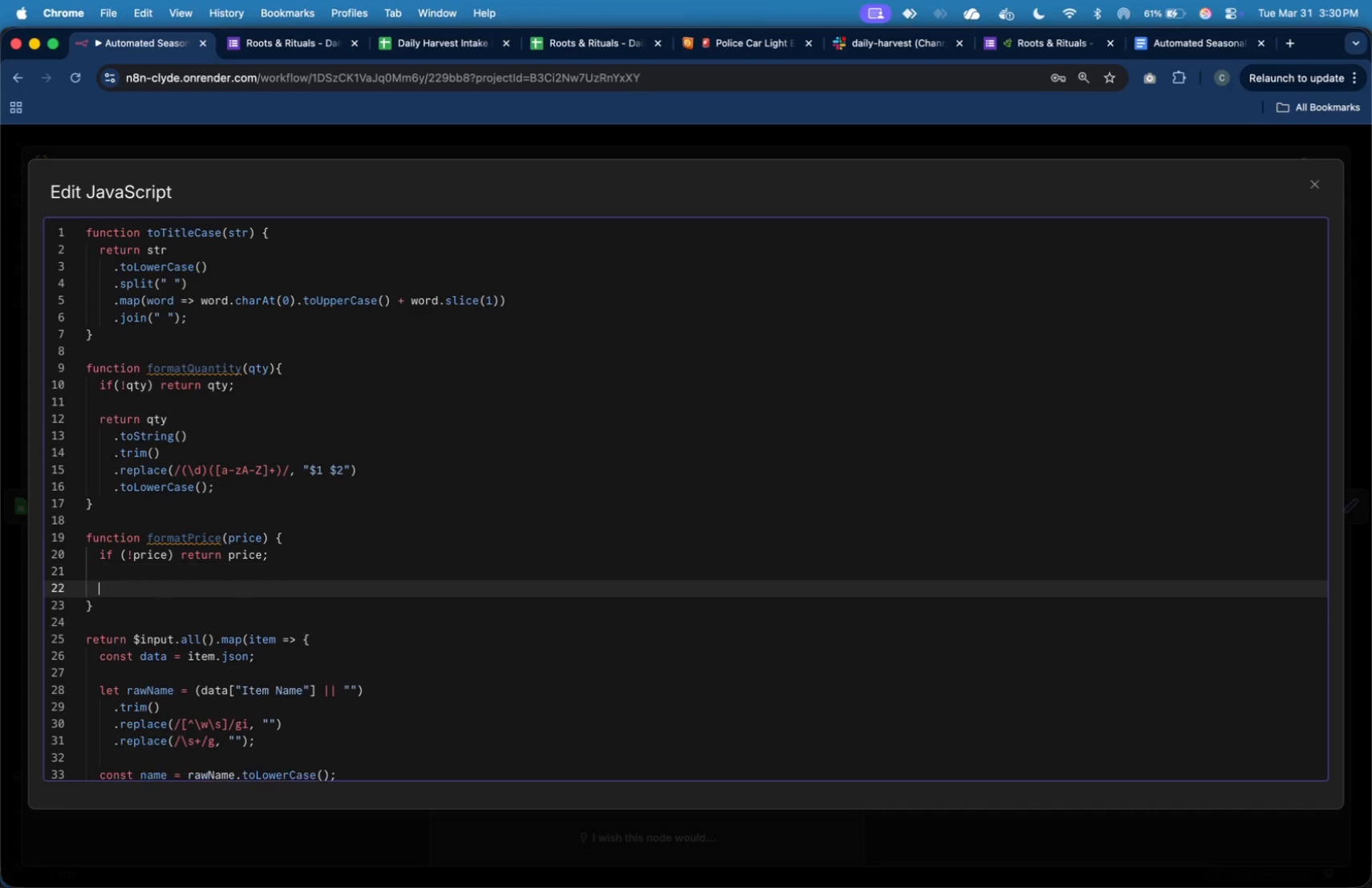 
key(Enter)
 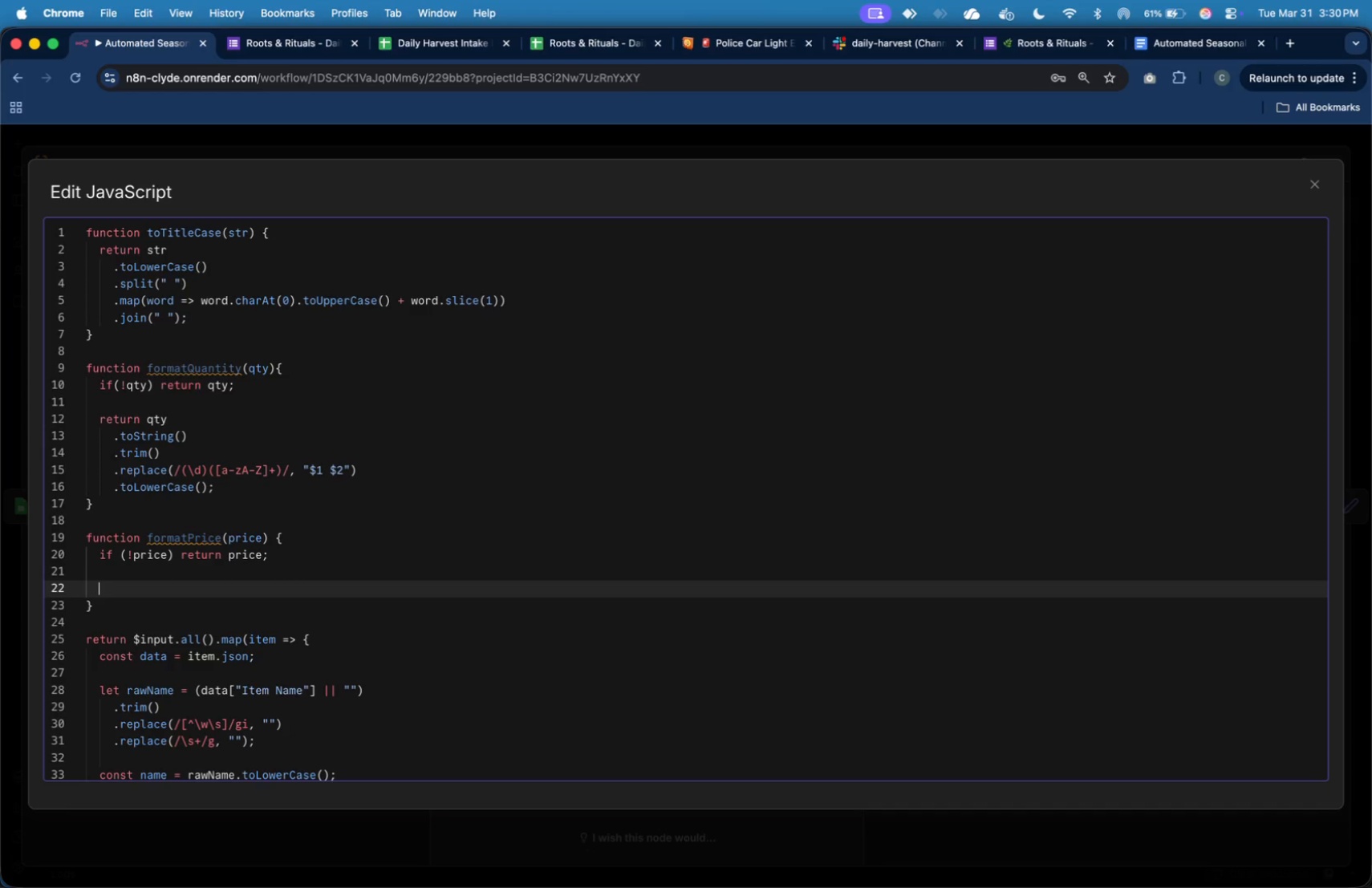 
type(let clean = pri)
 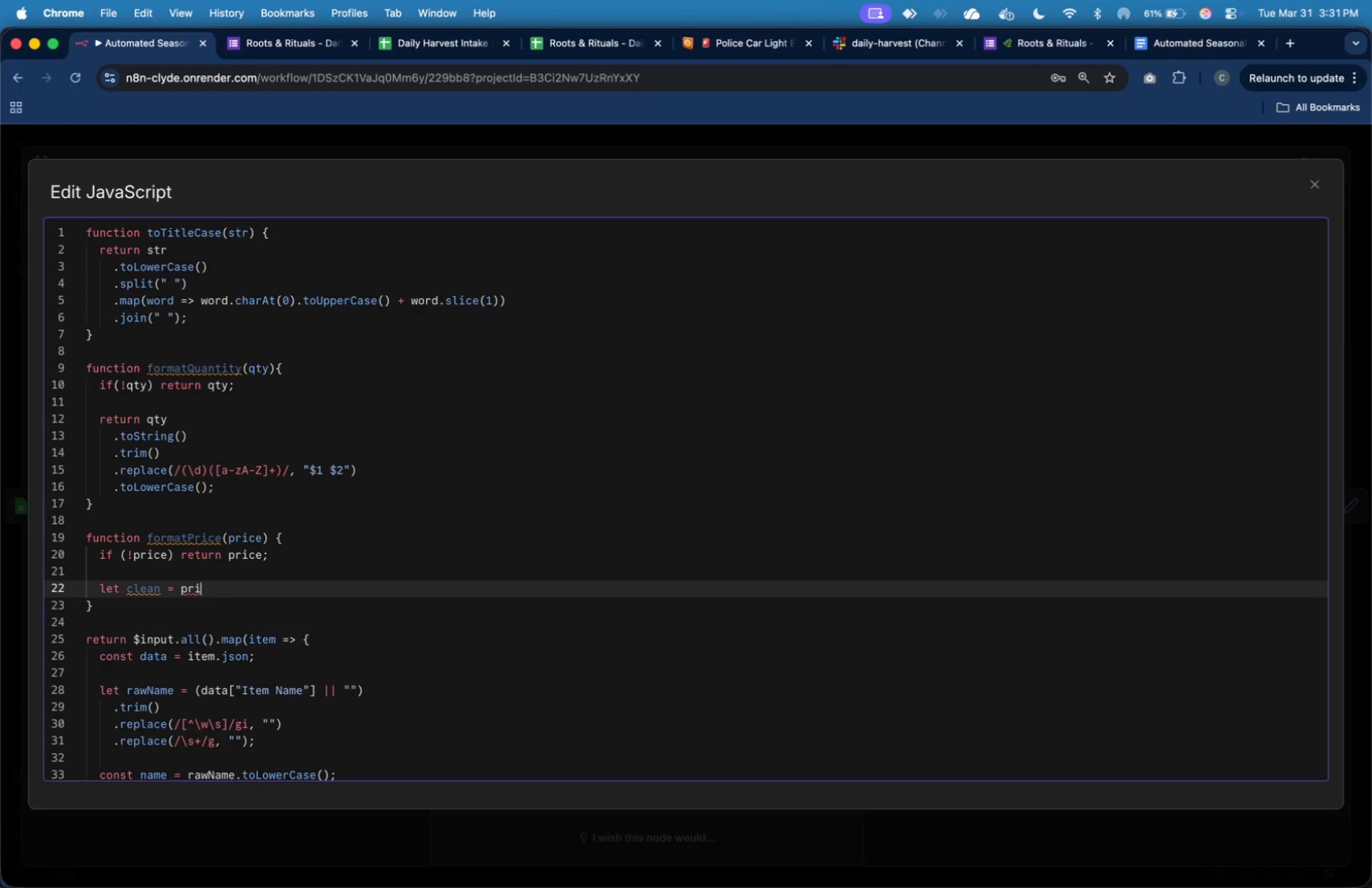 
wait(50.41)
 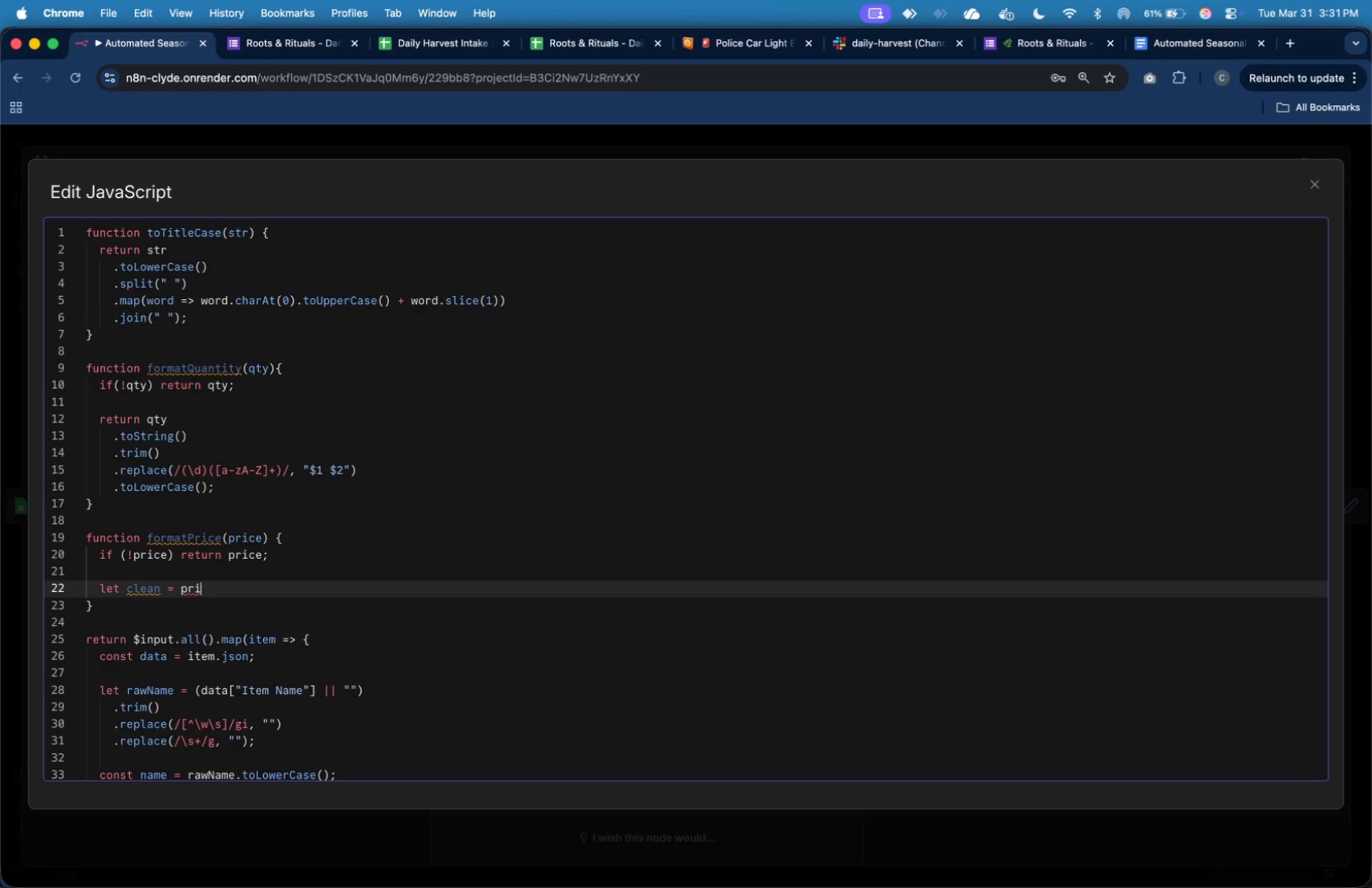 
type(ce.toString().trim()
 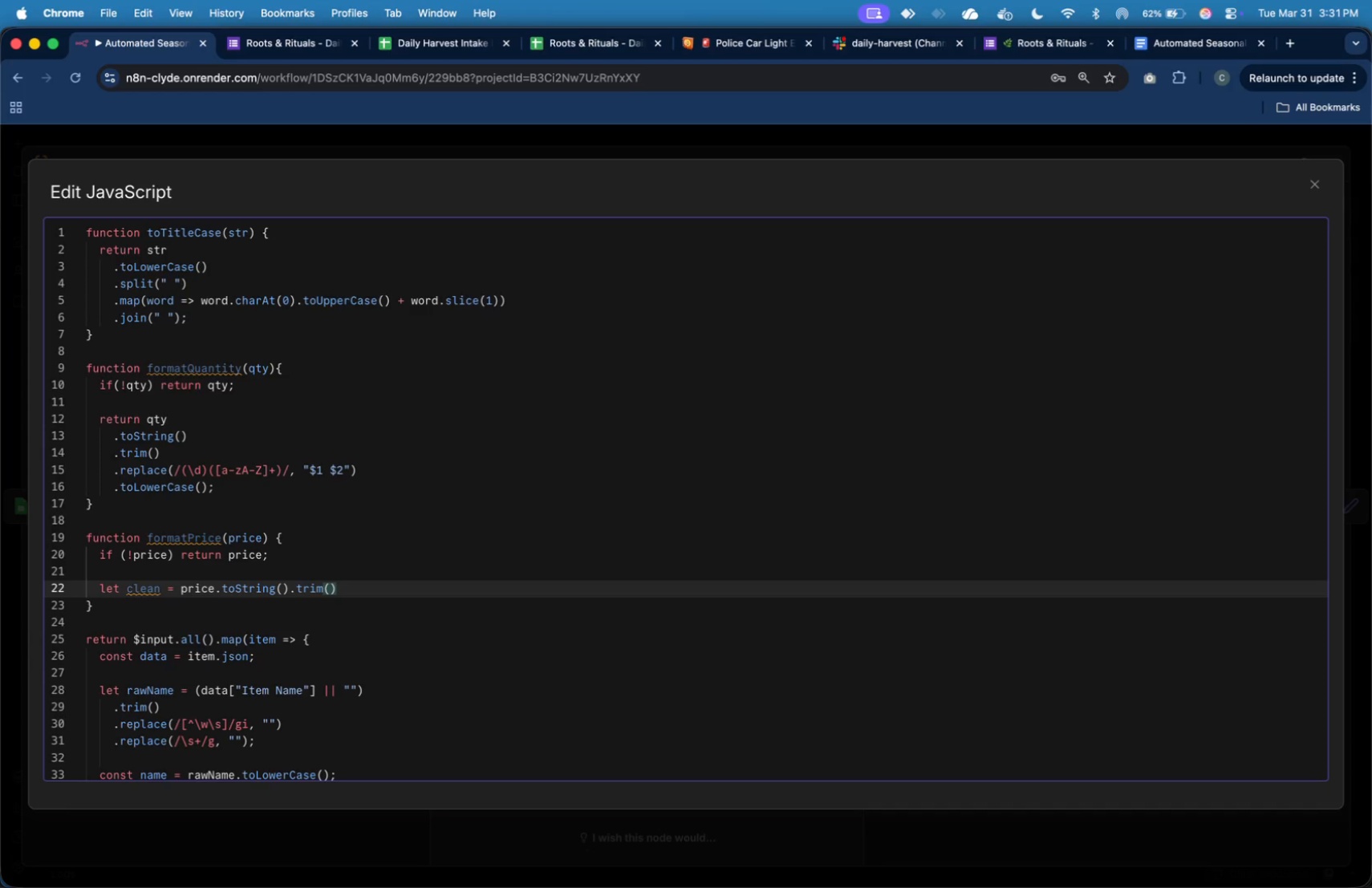 
key(ArrowRight)
 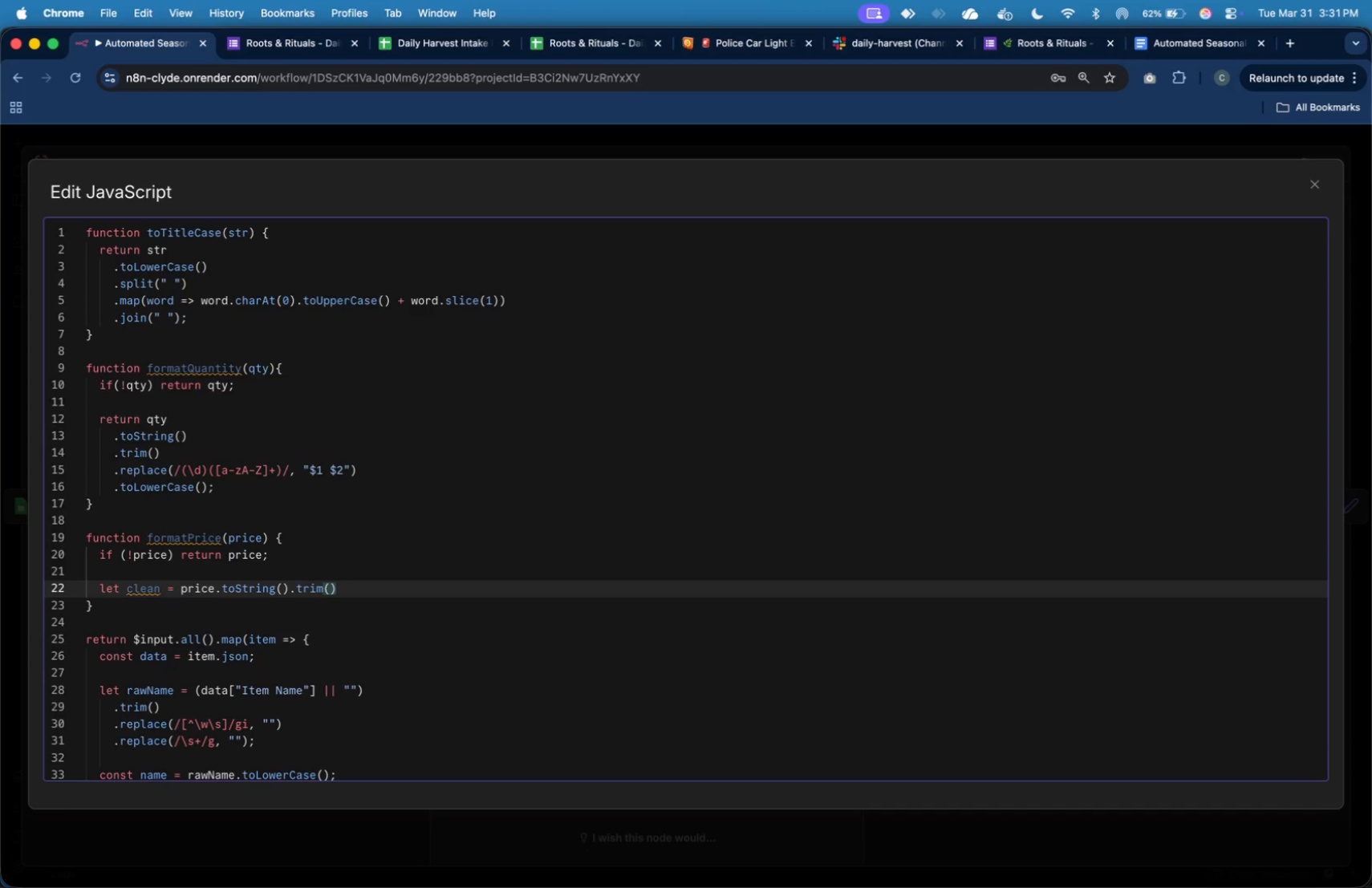 
key(Semicolon)
 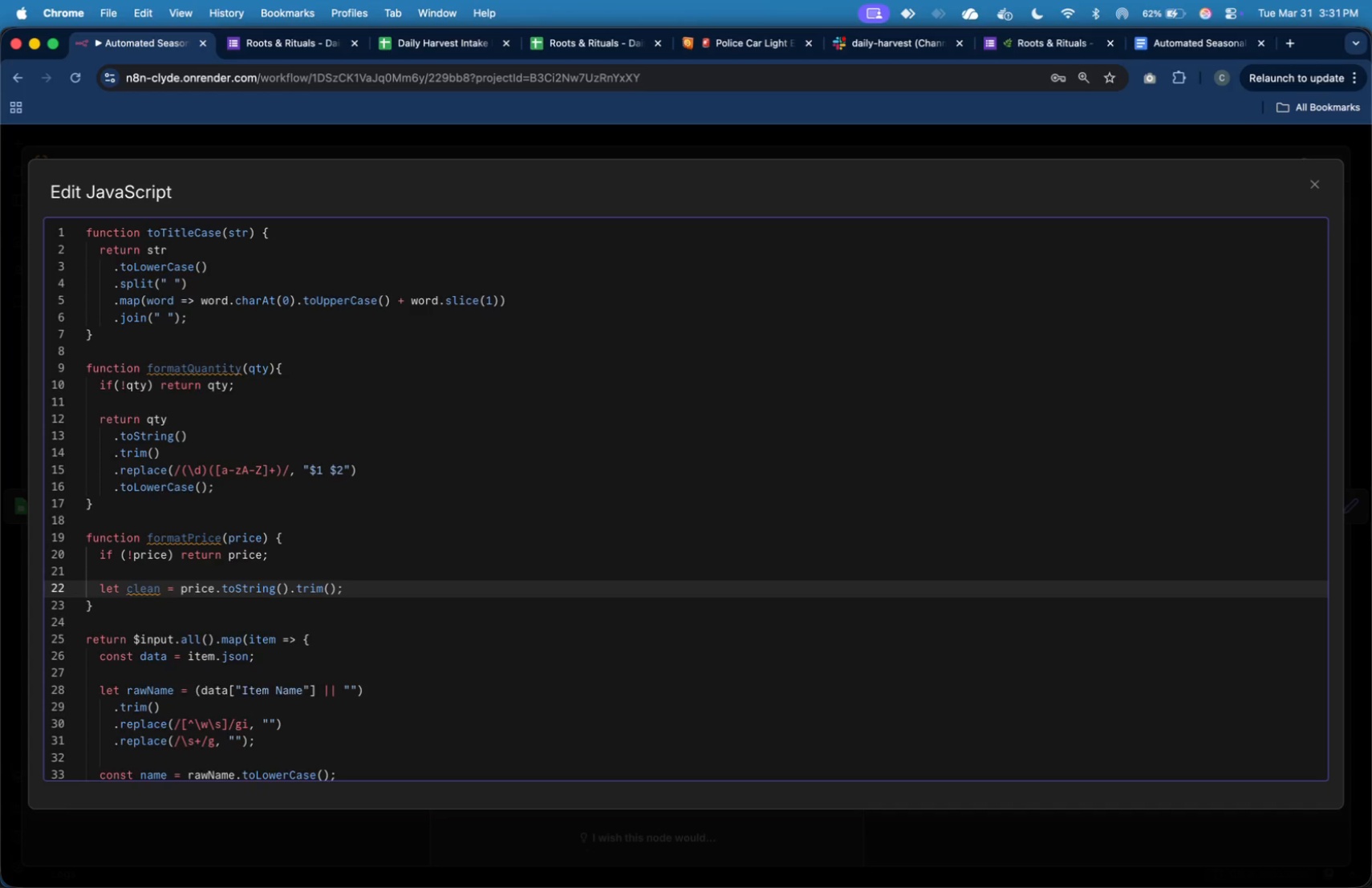 
key(Enter)
 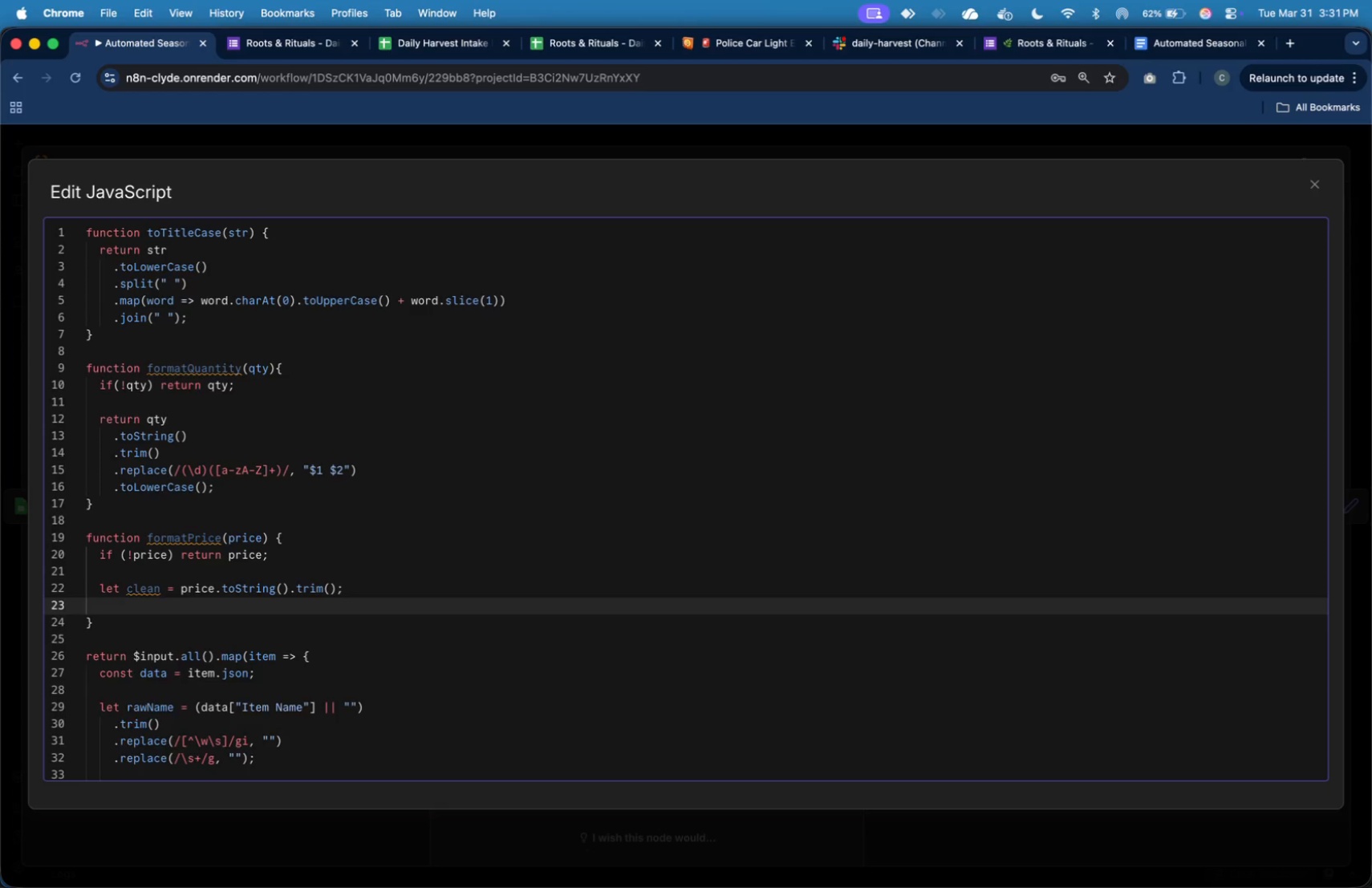 
key(Enter)
 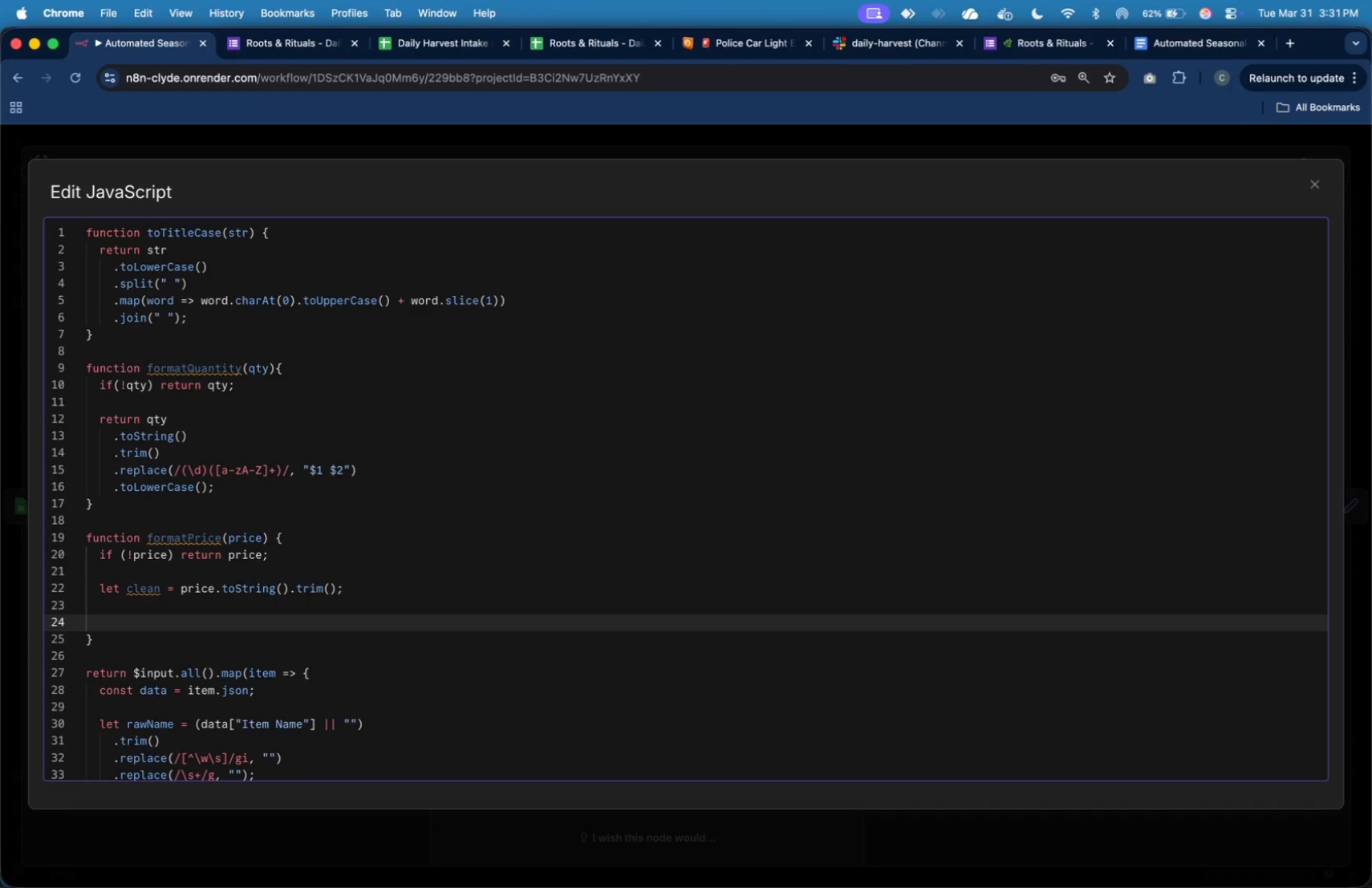 
type(clean.clean.replace)
 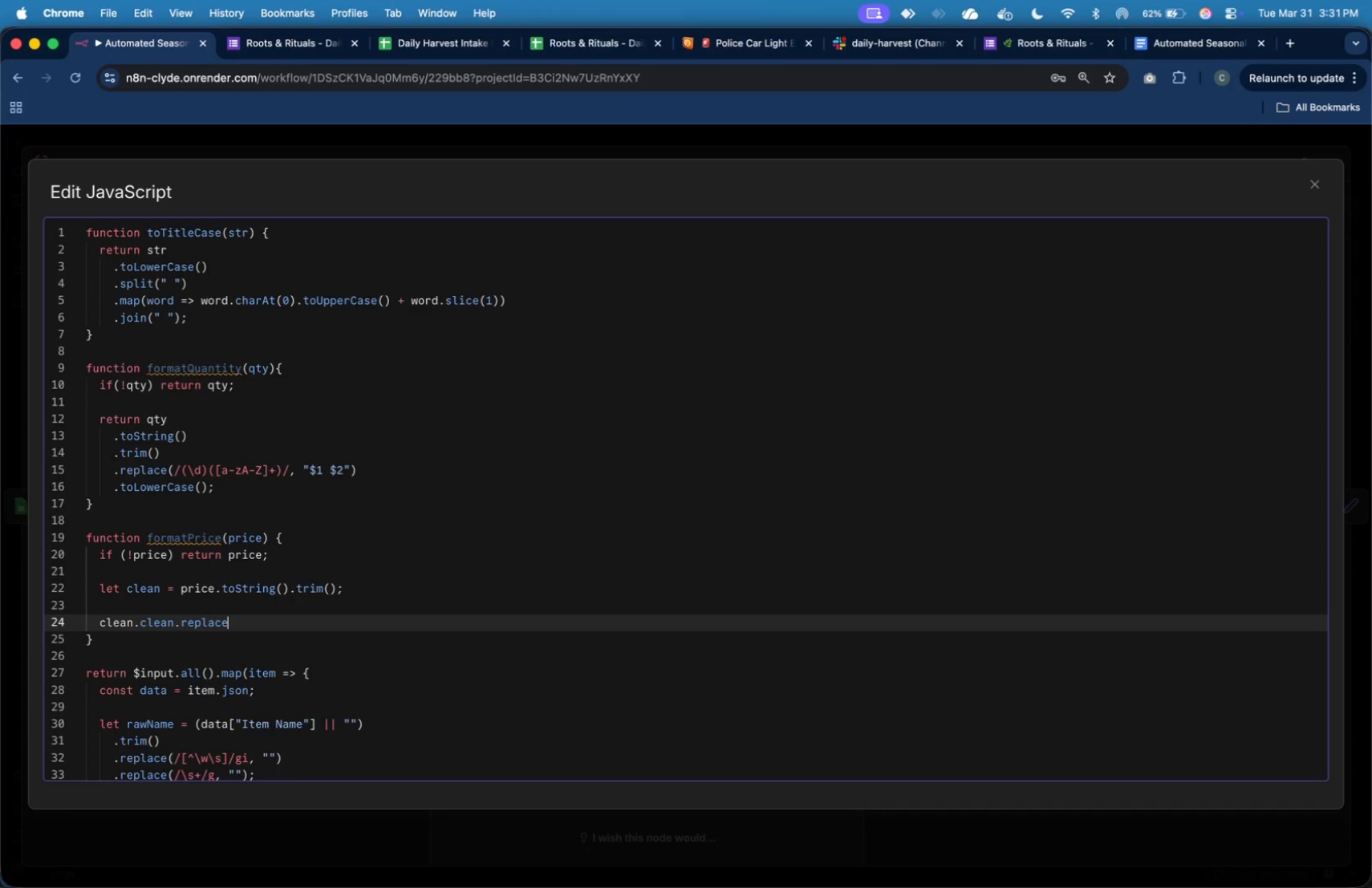 
hold_key(key=ArrowLeft, duration=1.41)
 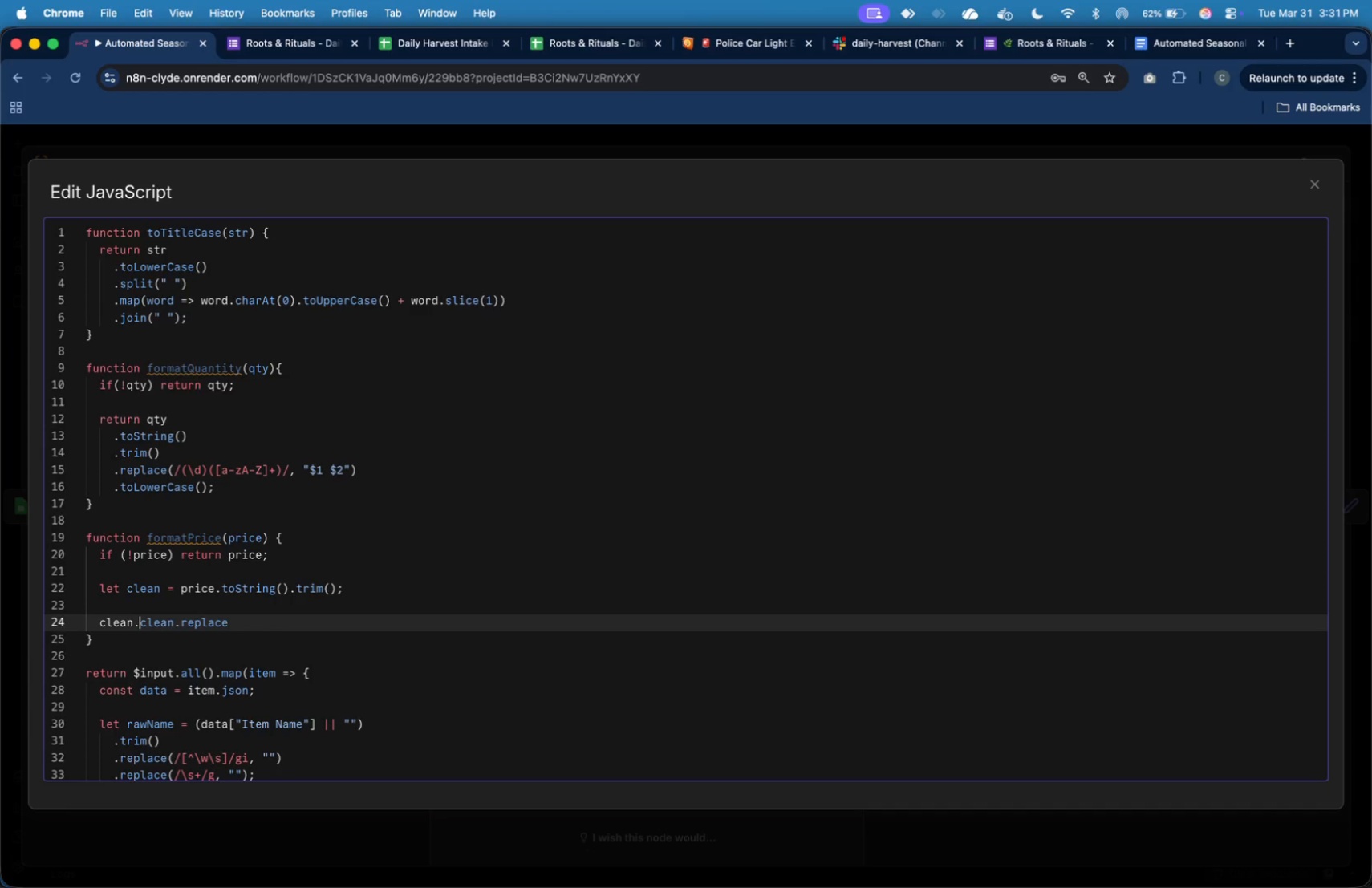 
key(ArrowLeft)
 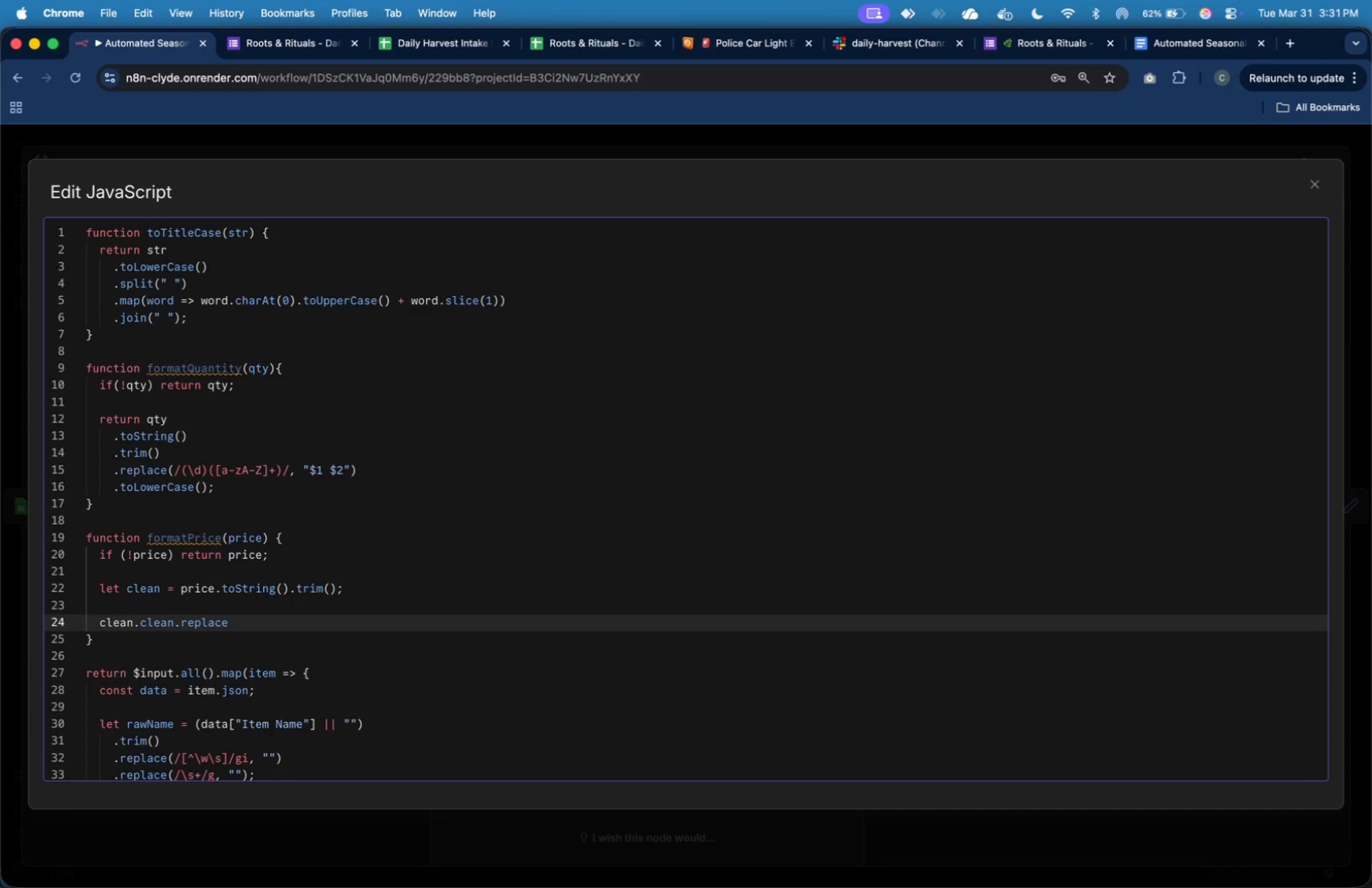 
key(Backspace)
 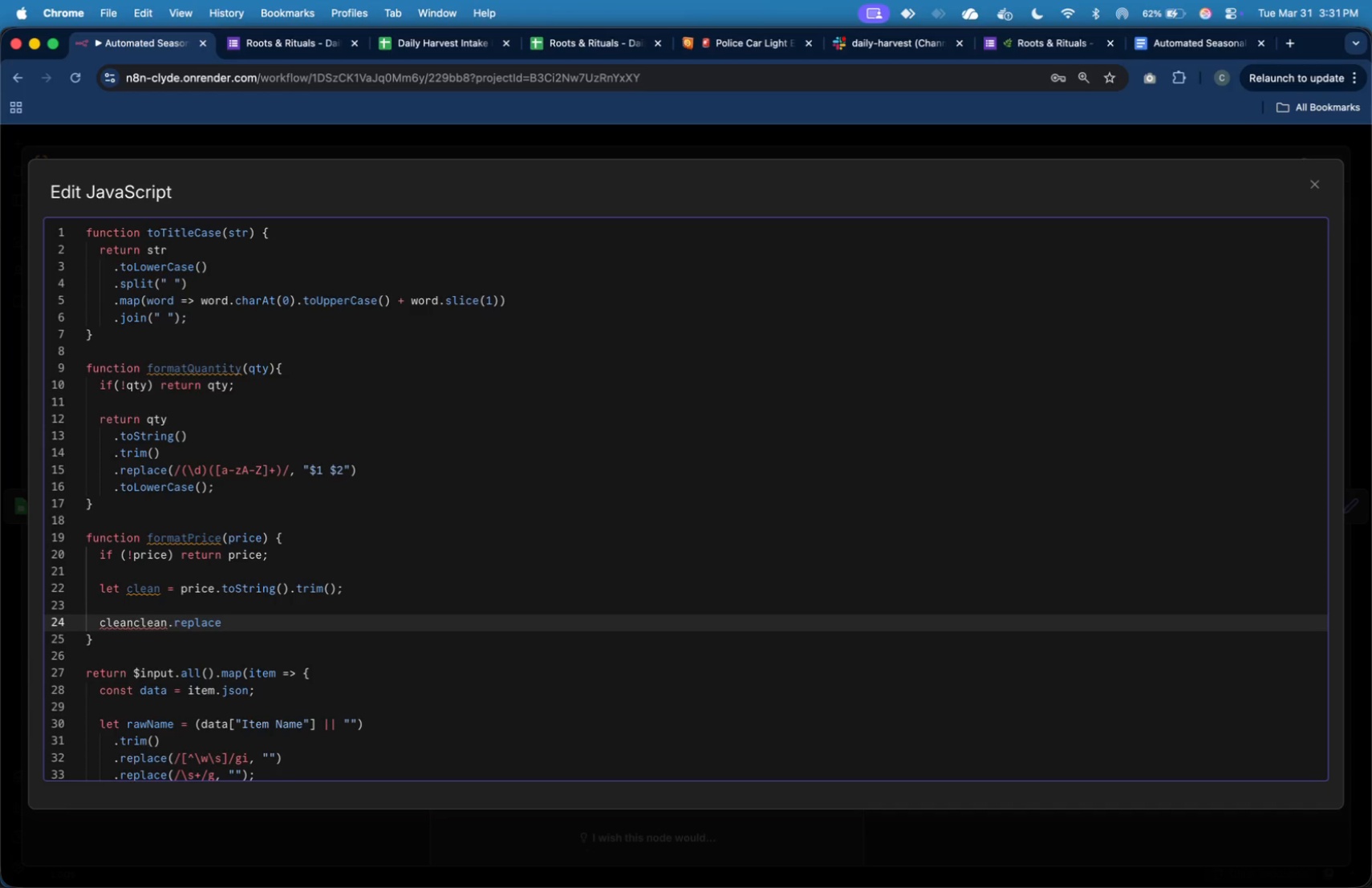 
key(Space)
 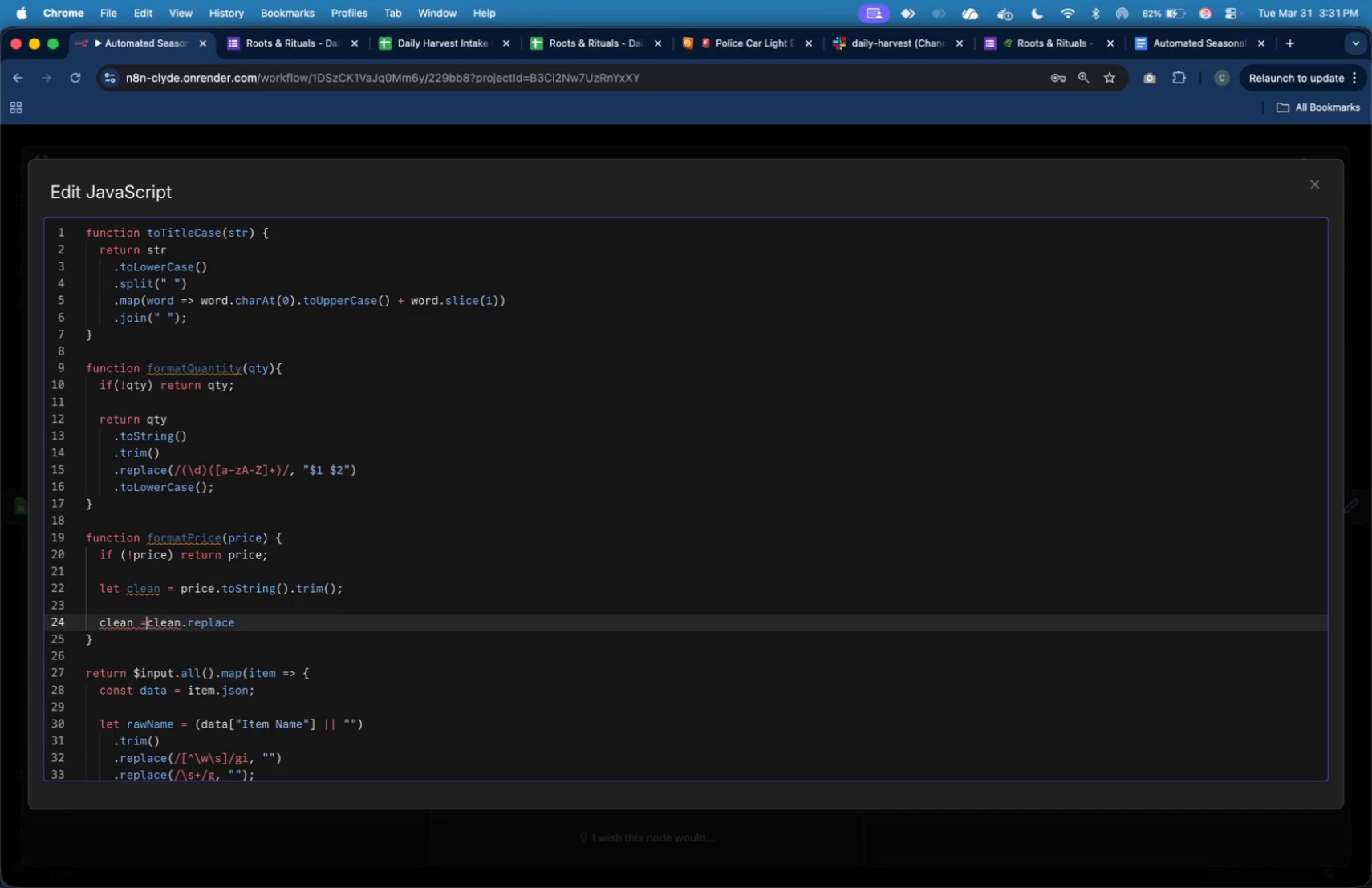 
key(Equal)
 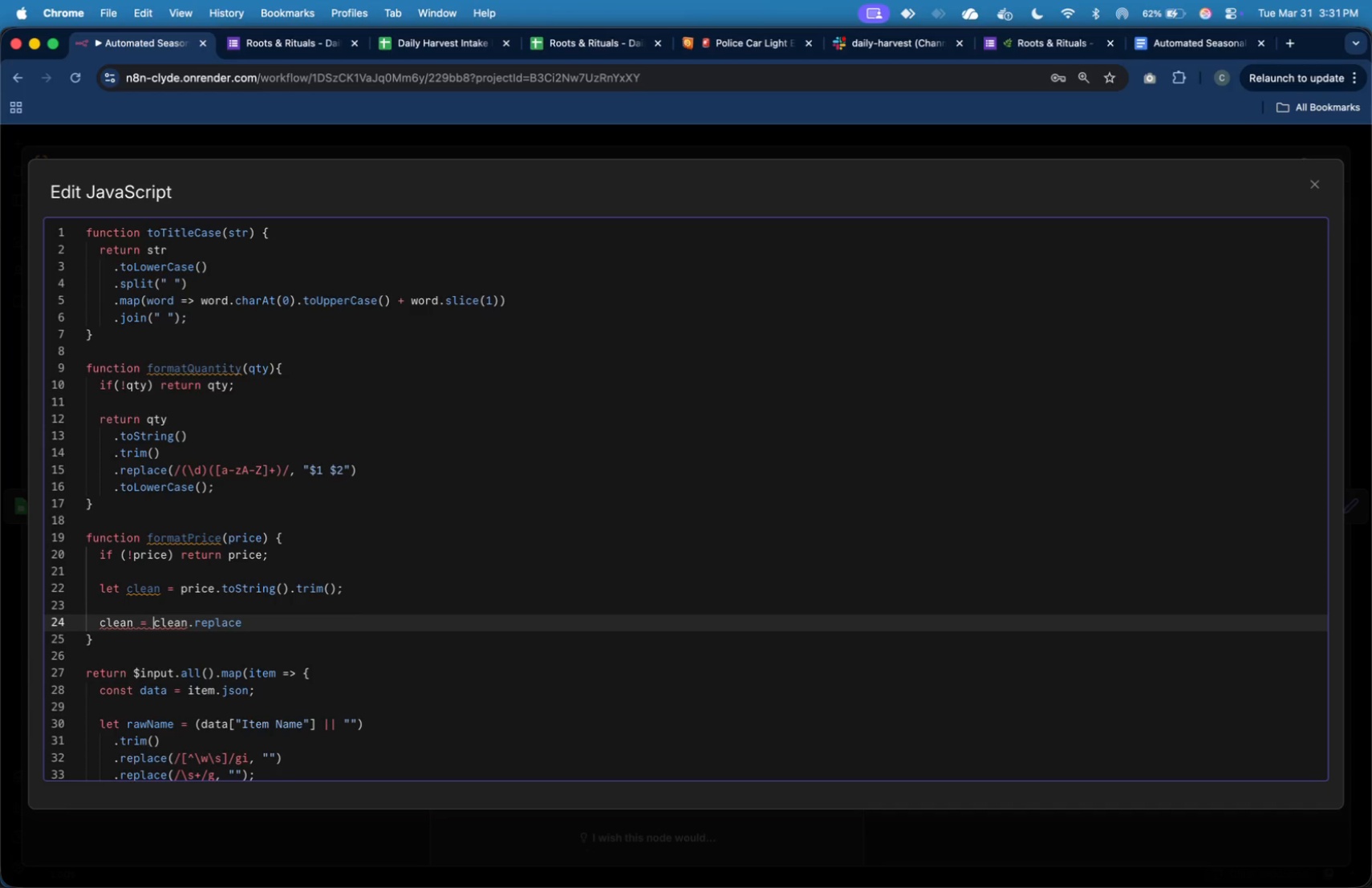 
key(Space)
 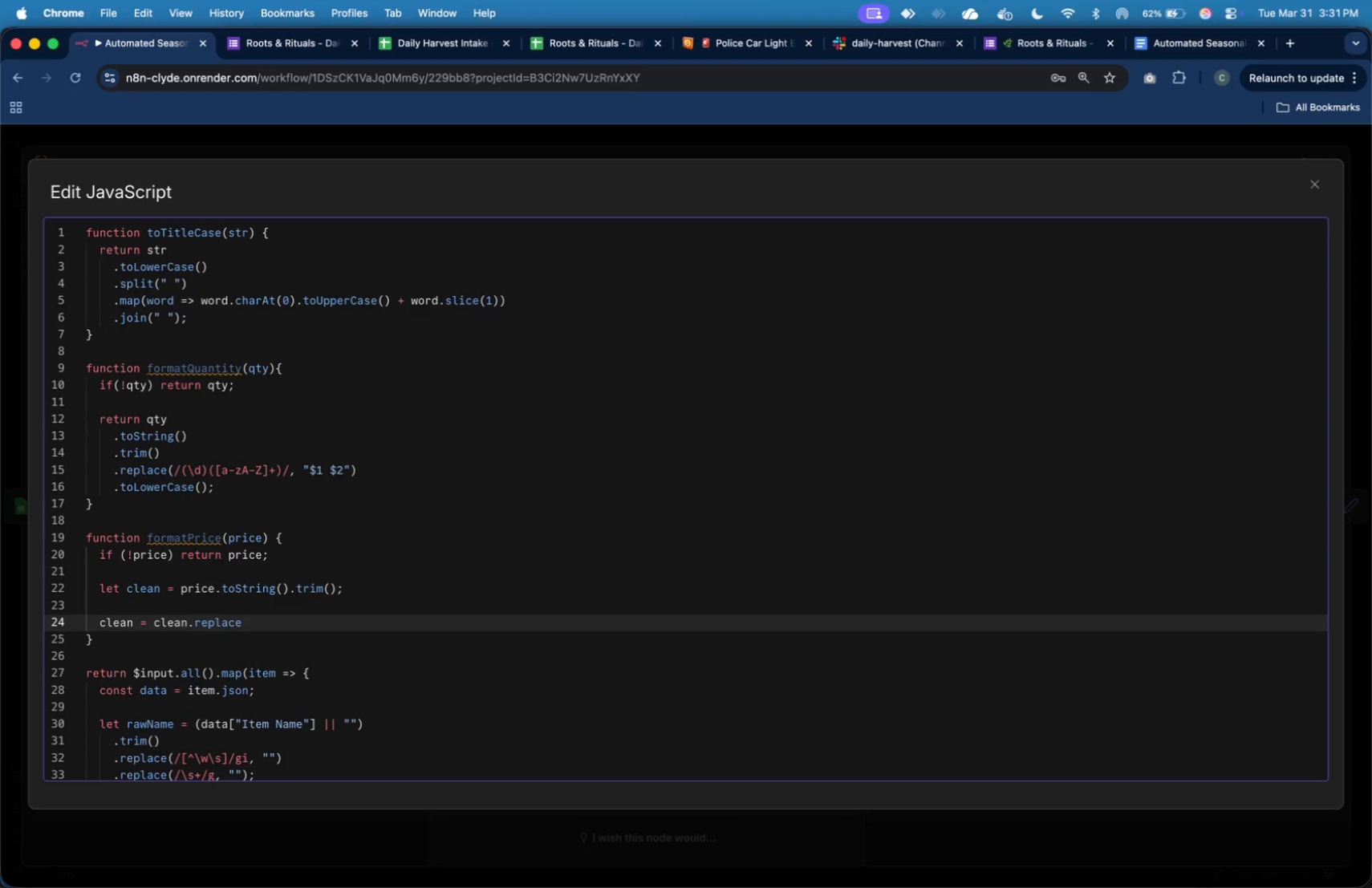 
hold_key(key=ArrowRight, duration=1.19)
 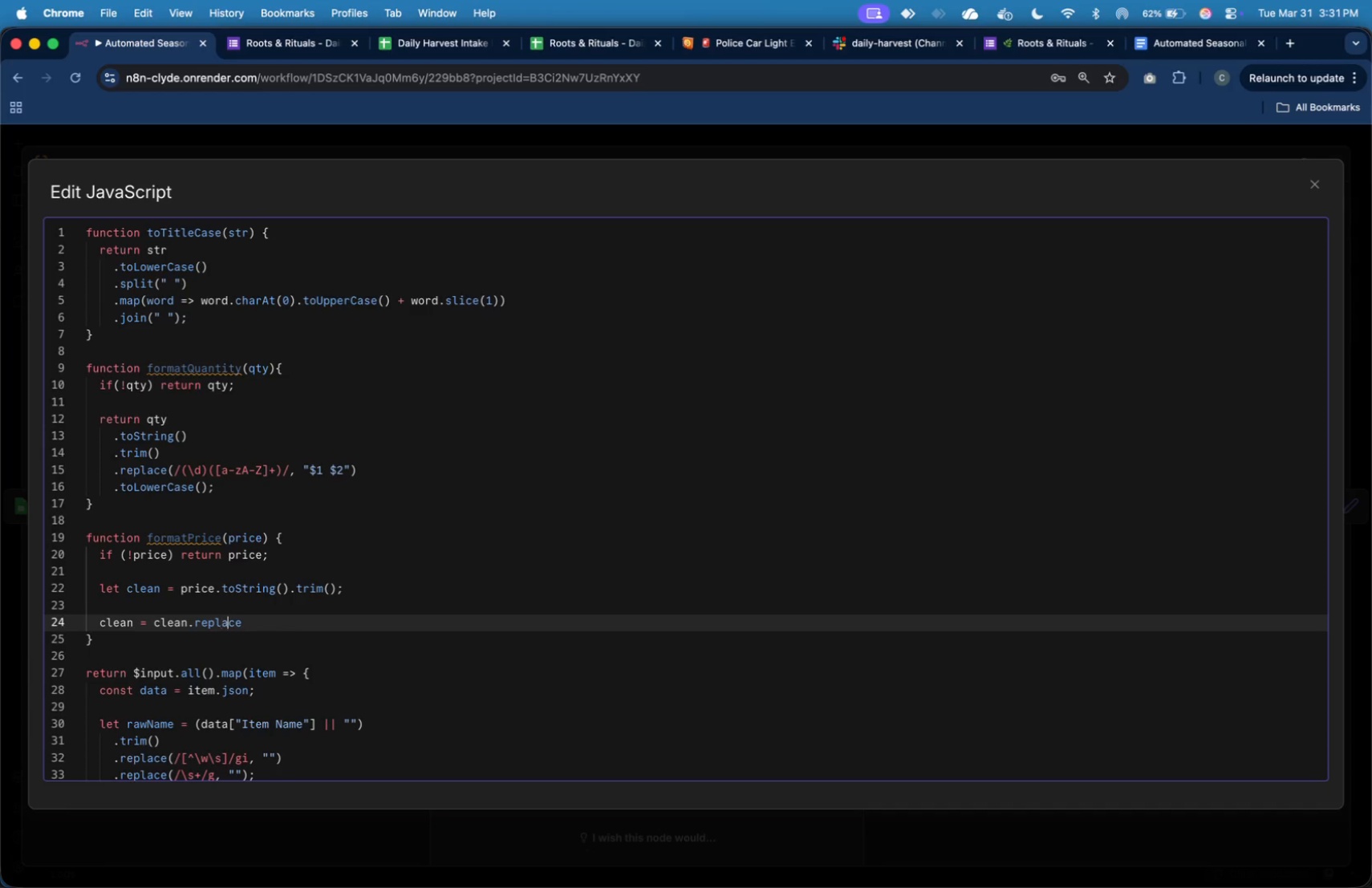 
key(ArrowRight)
 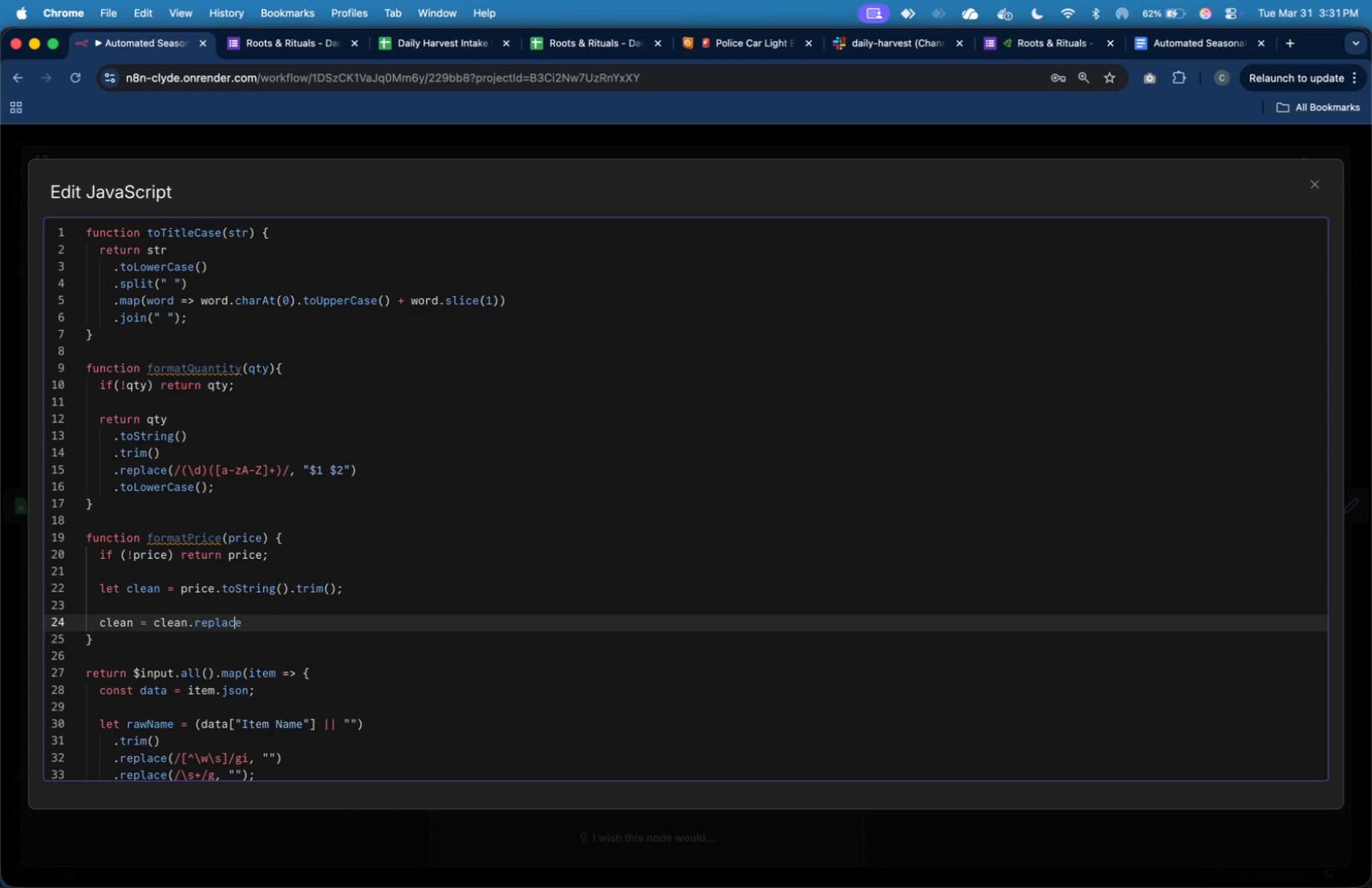 
key(ArrowRight)
 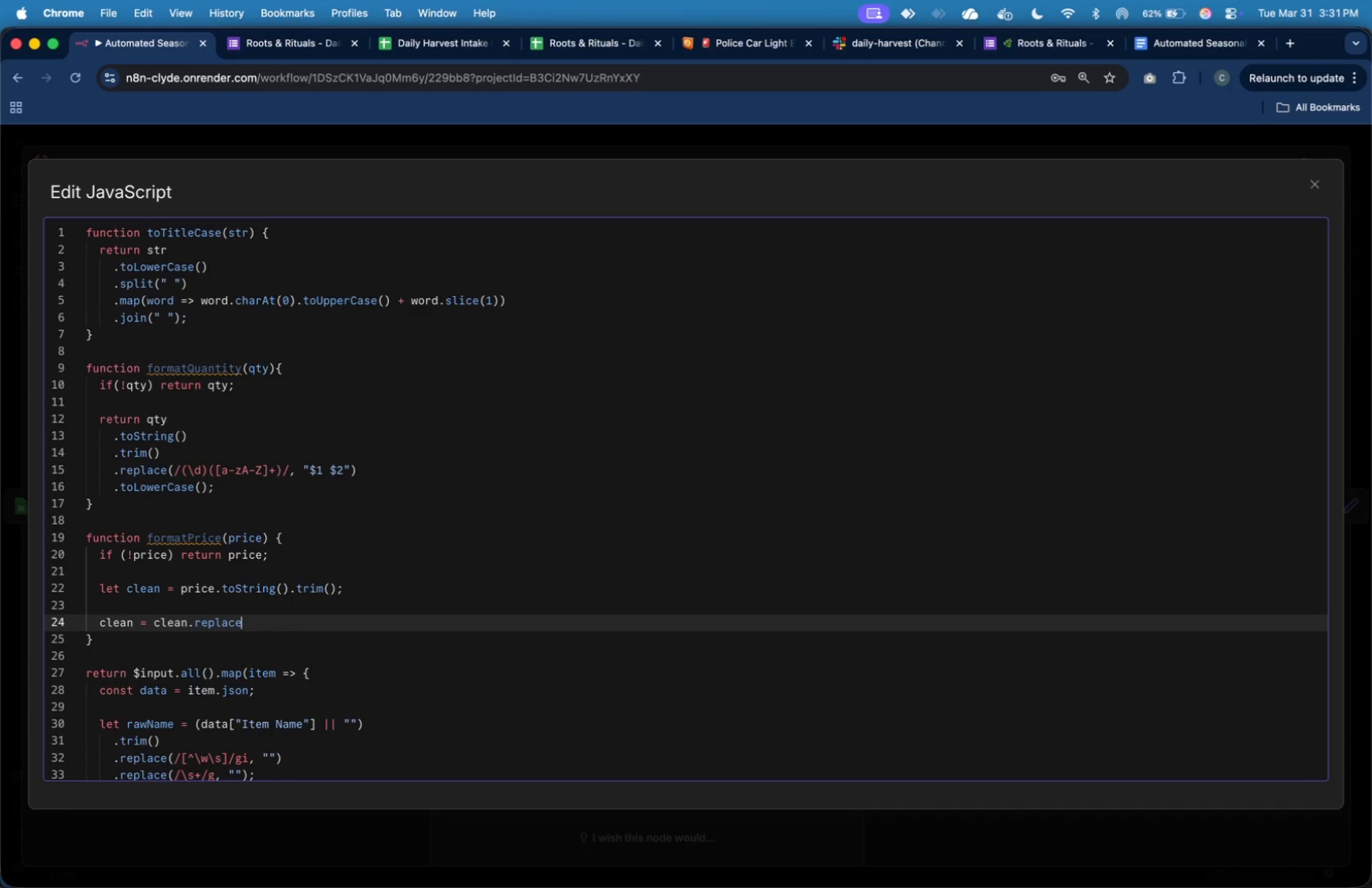 
key(ArrowRight)
 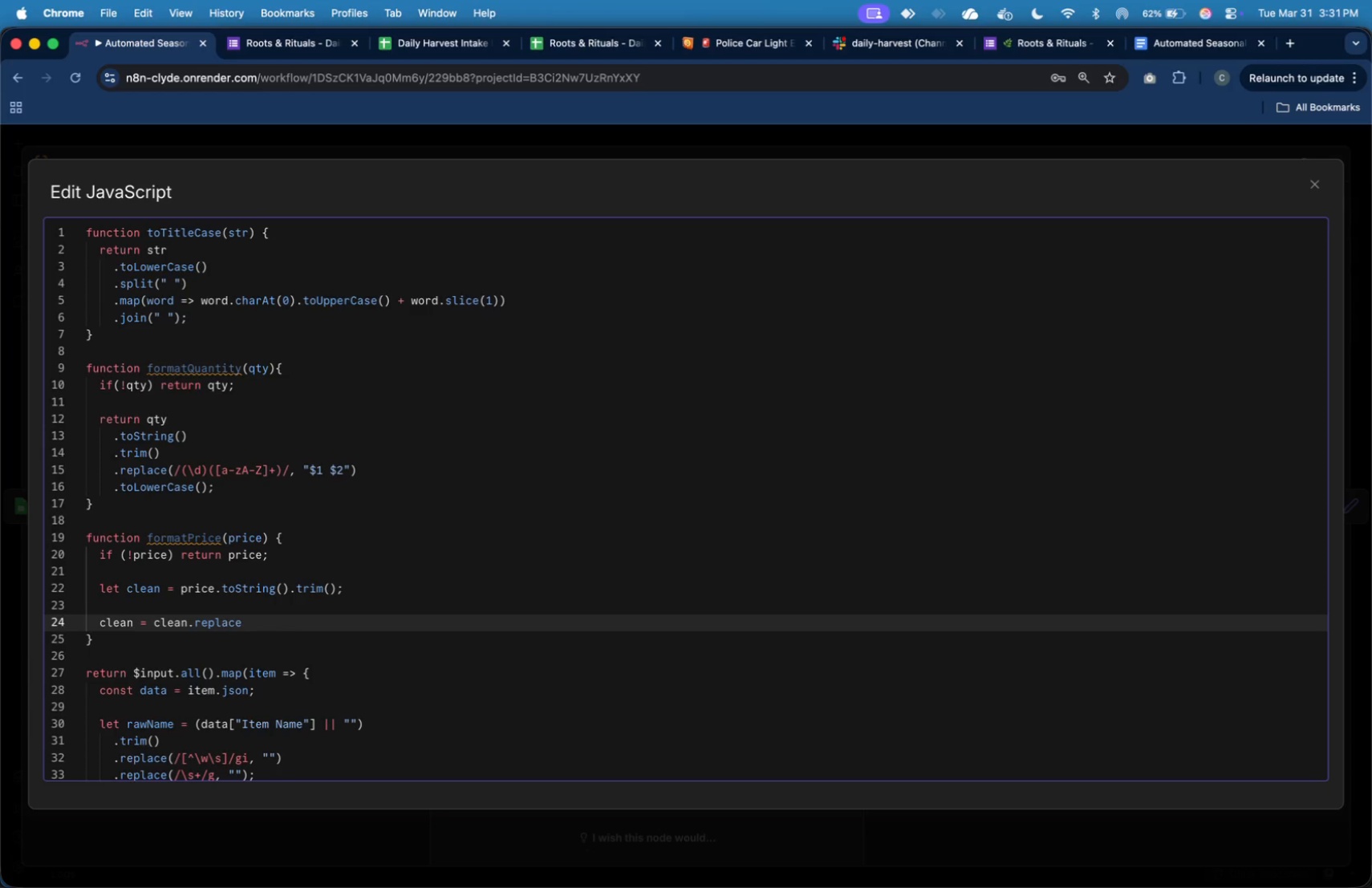 
key(Shift+9)
 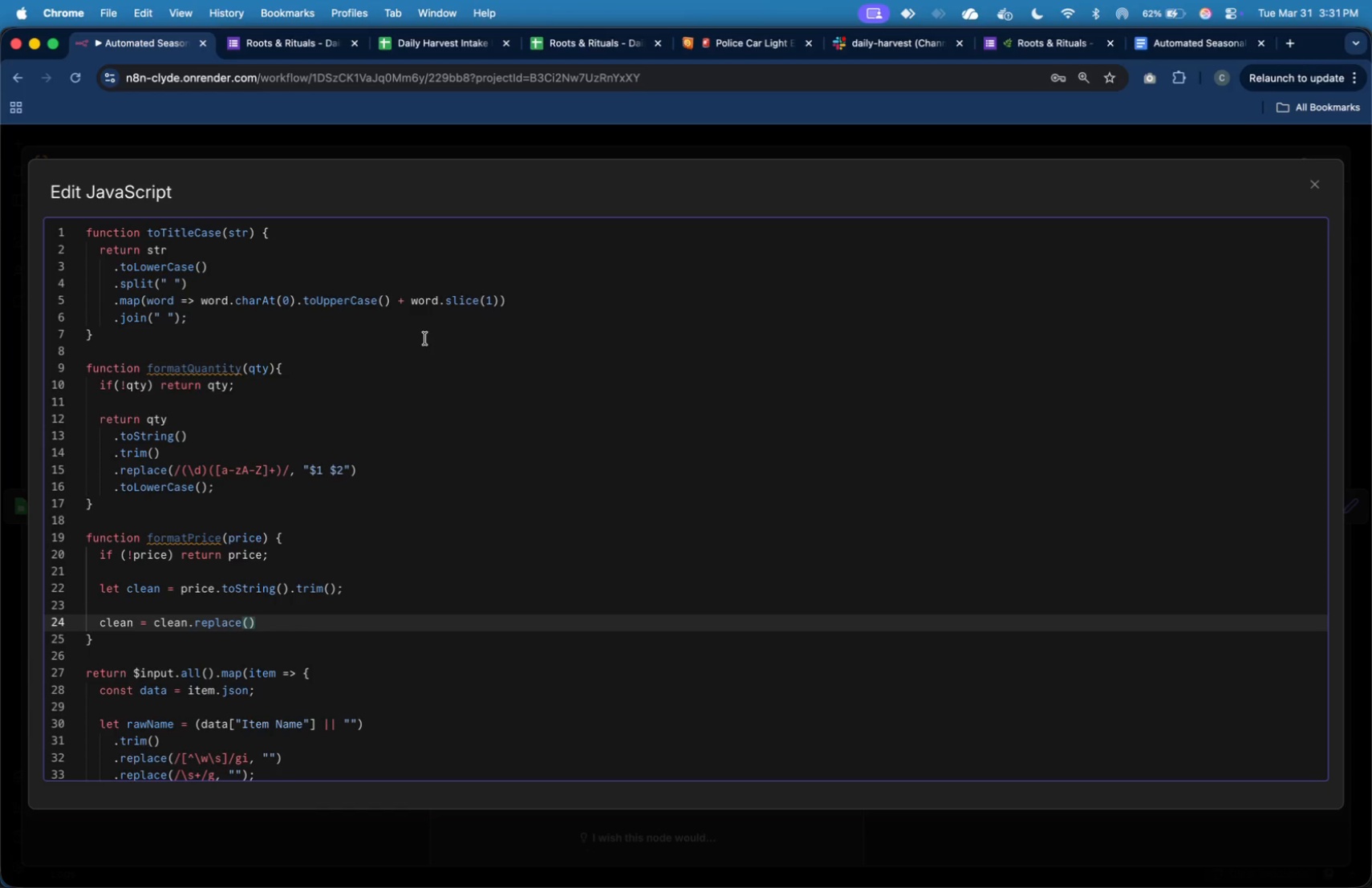 
key(Slash)
 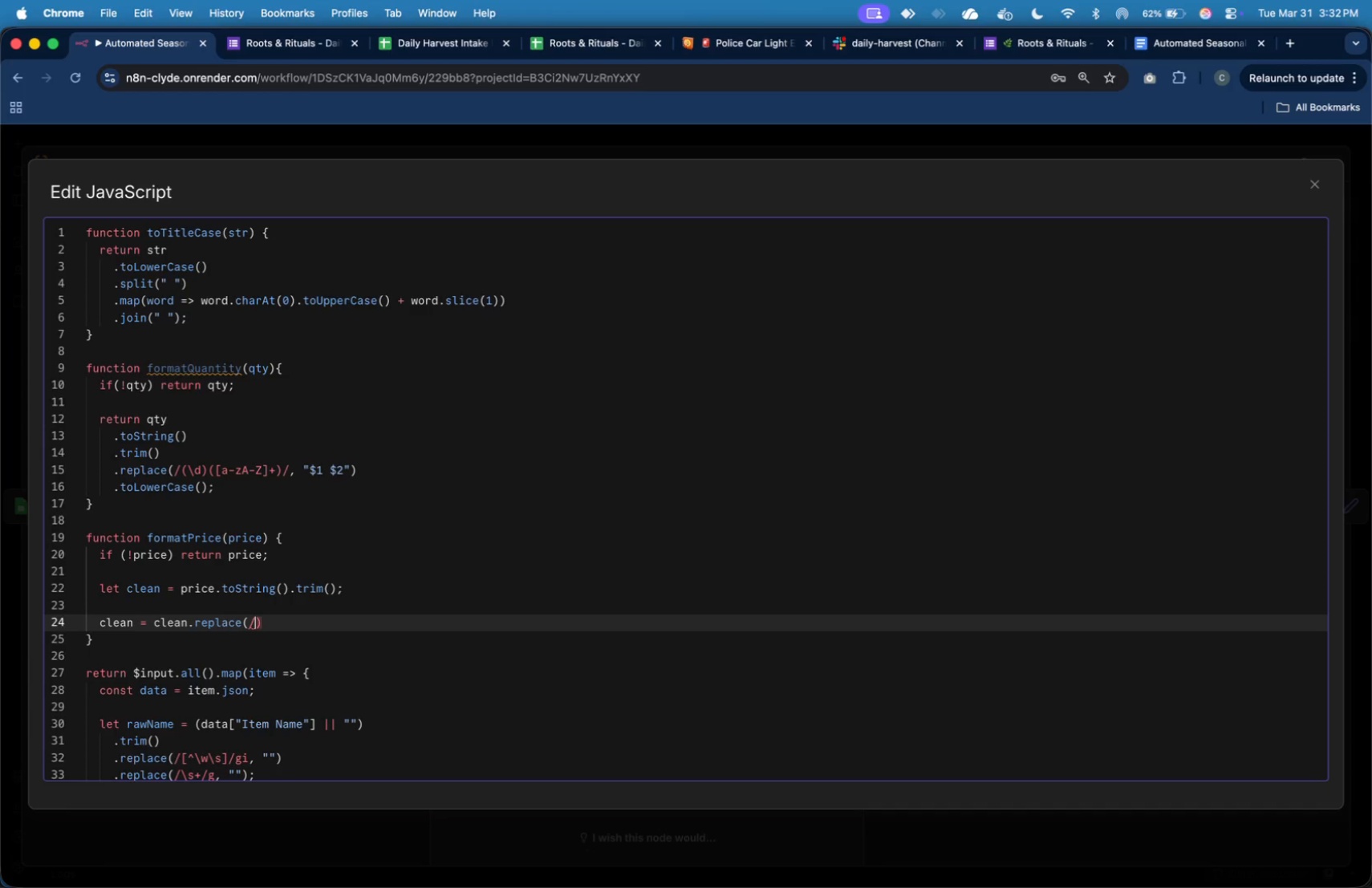 
wait(7.87)
 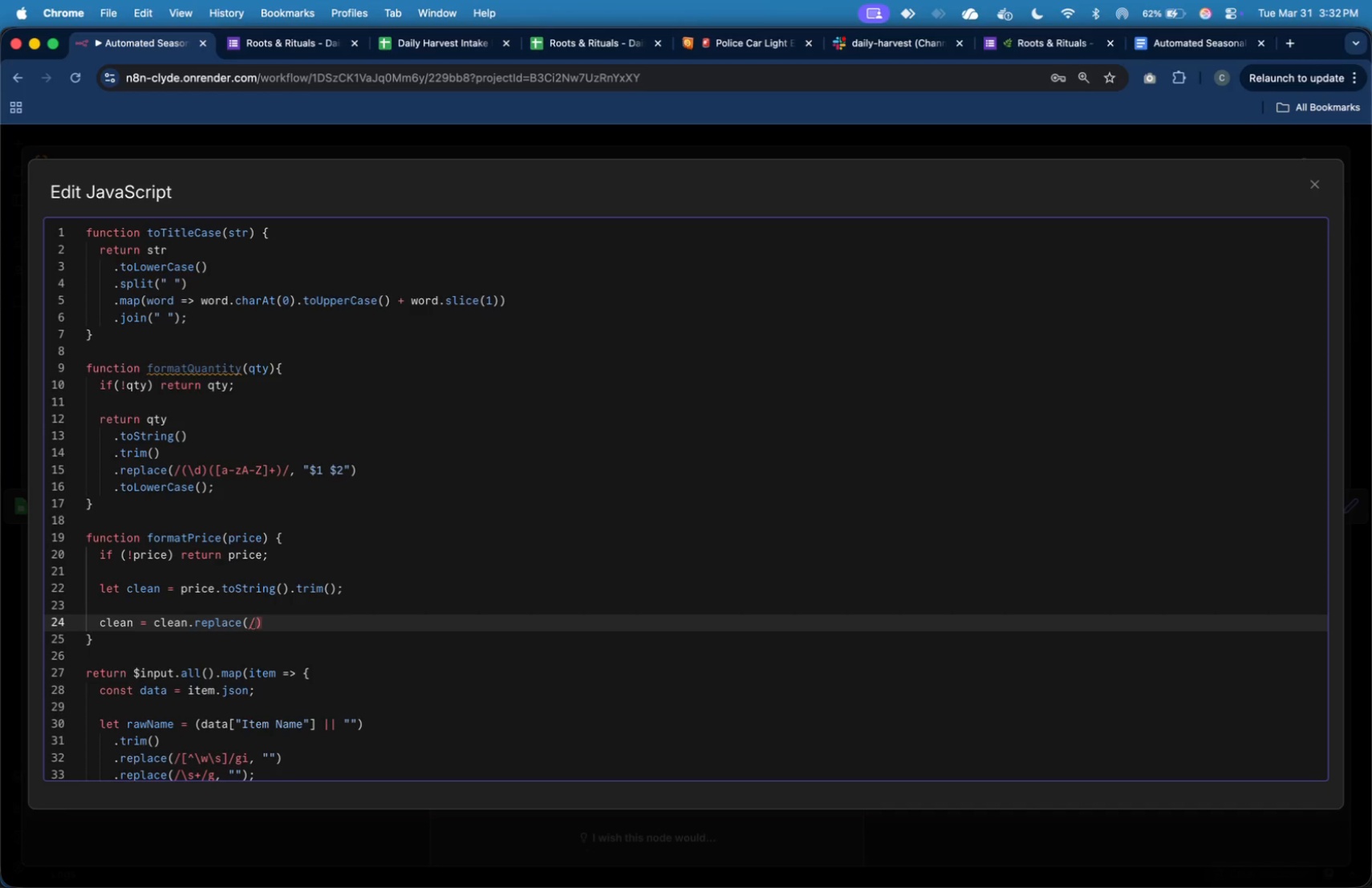 
key(BracketLeft)
 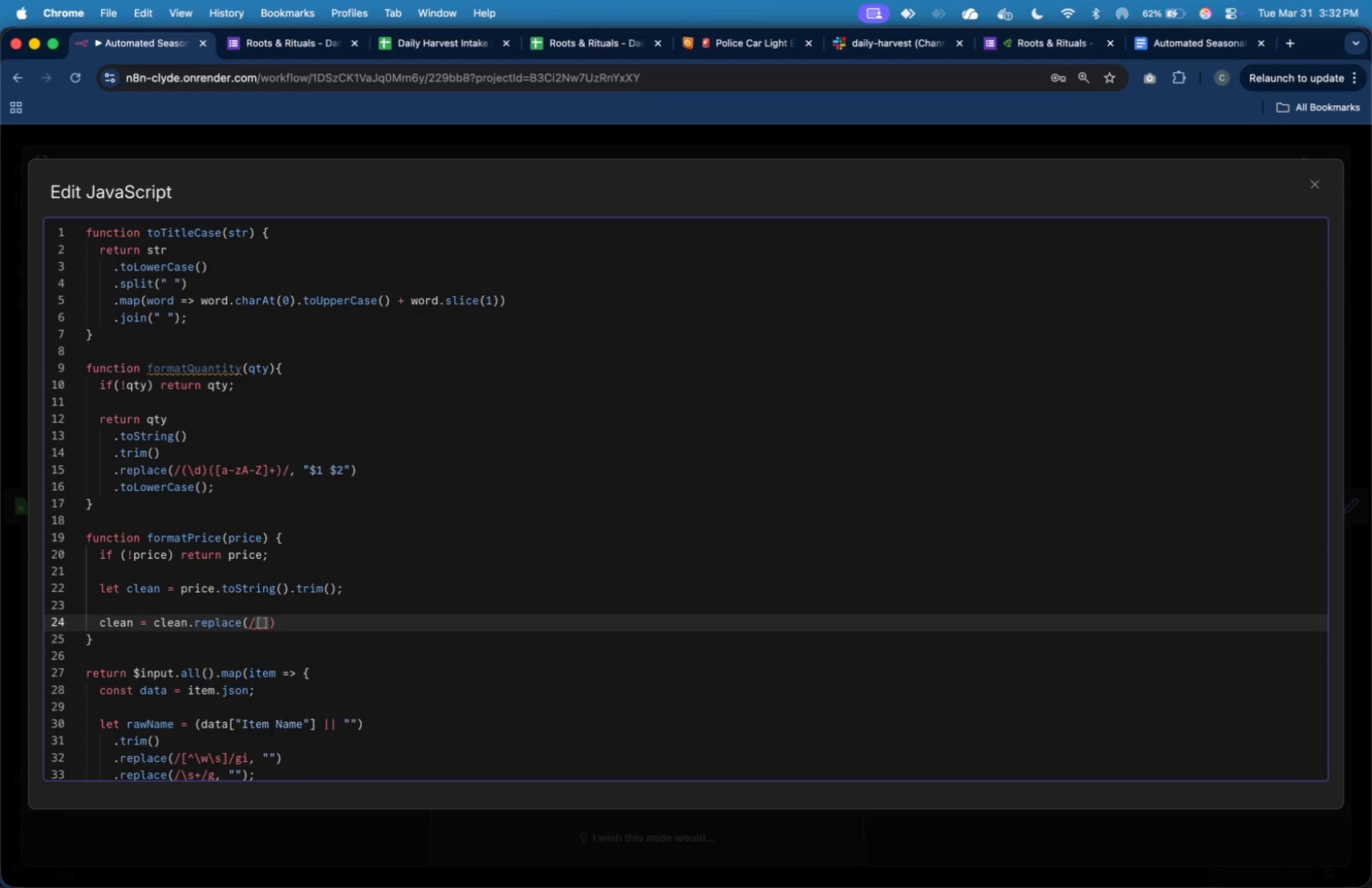 
wait(5.17)
 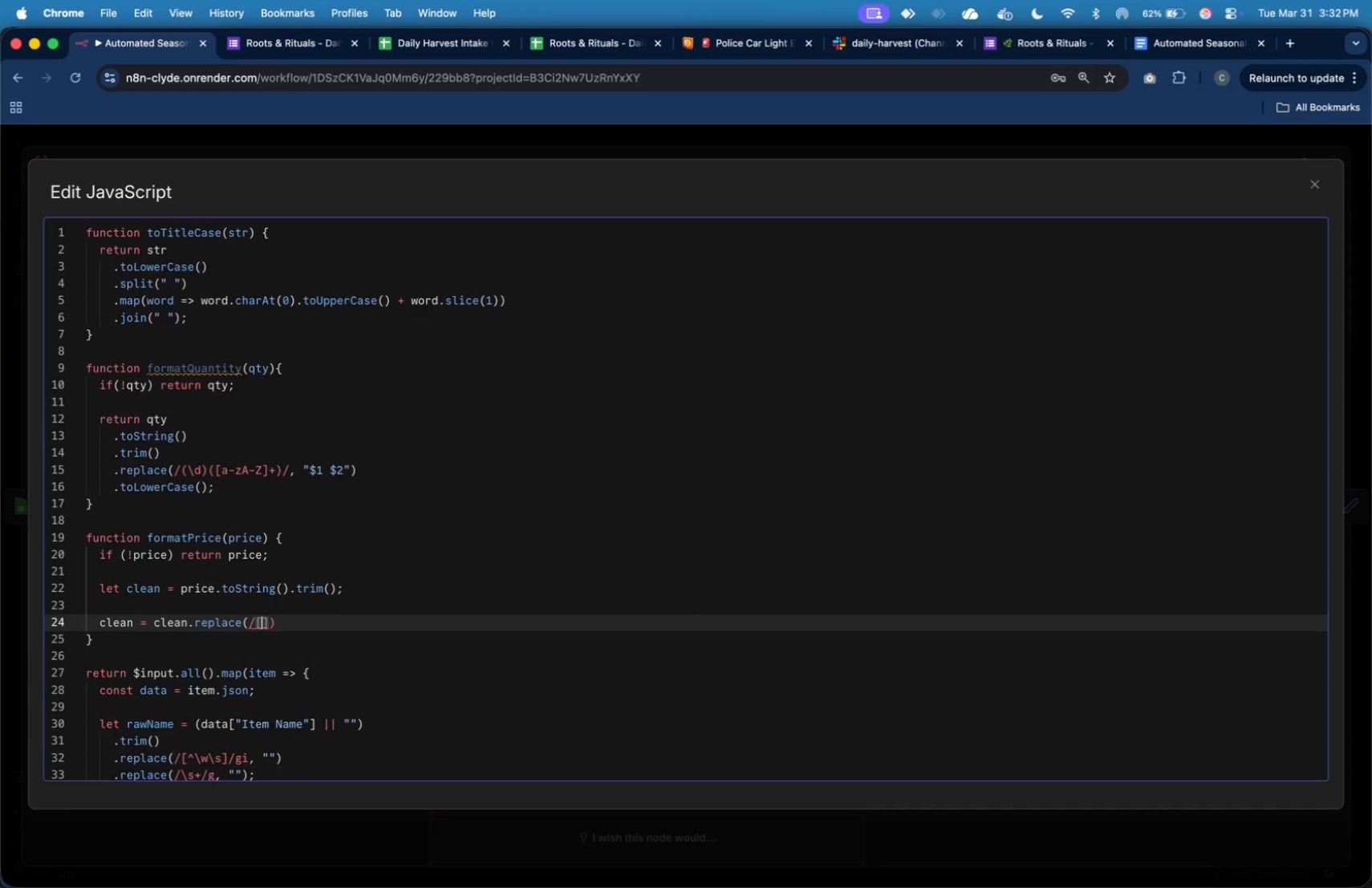 
key(Shift+4)
 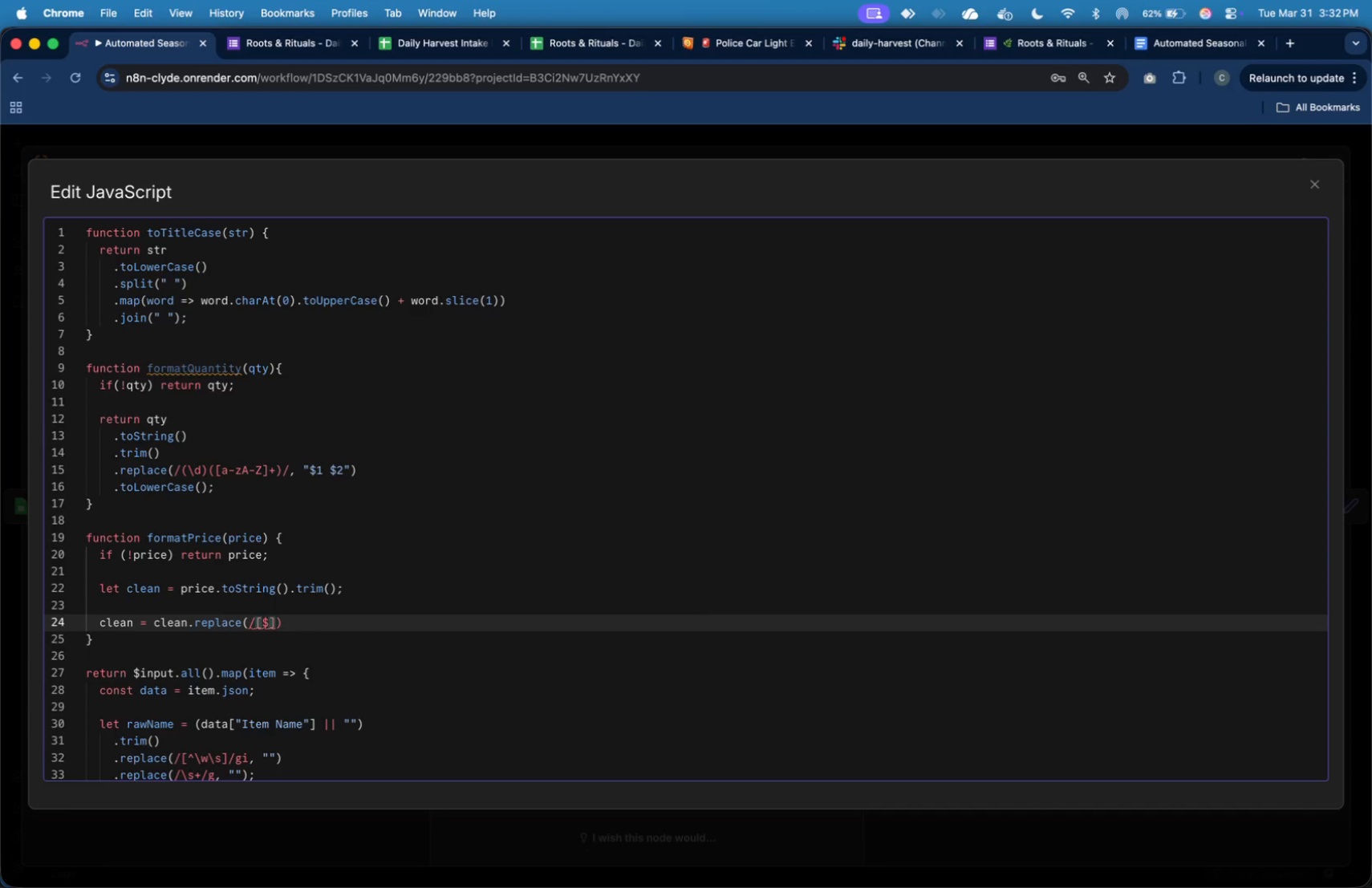 
key(ArrowRight)
 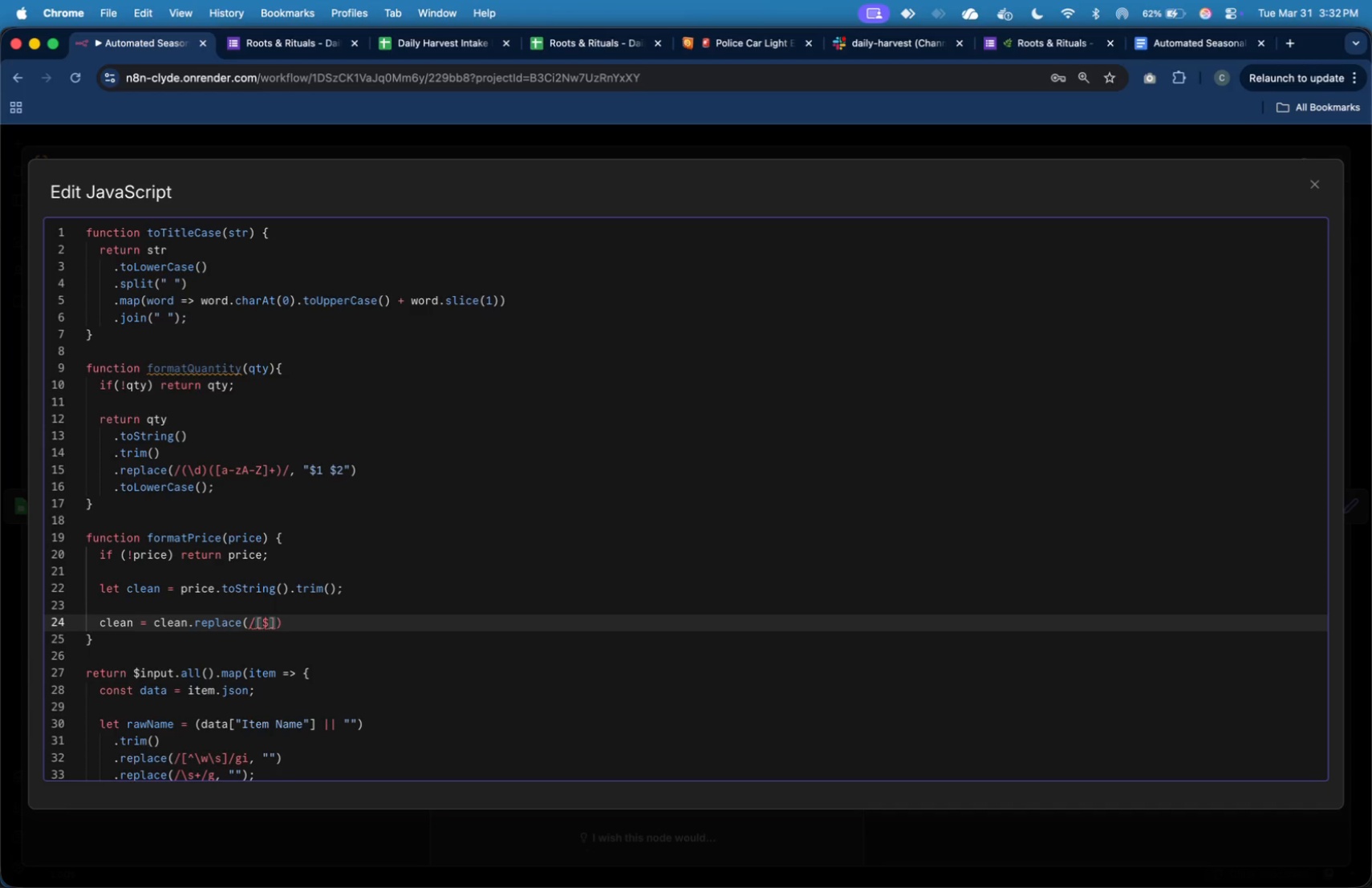 
type(/gh)
key(Backspace)
type(, ")
 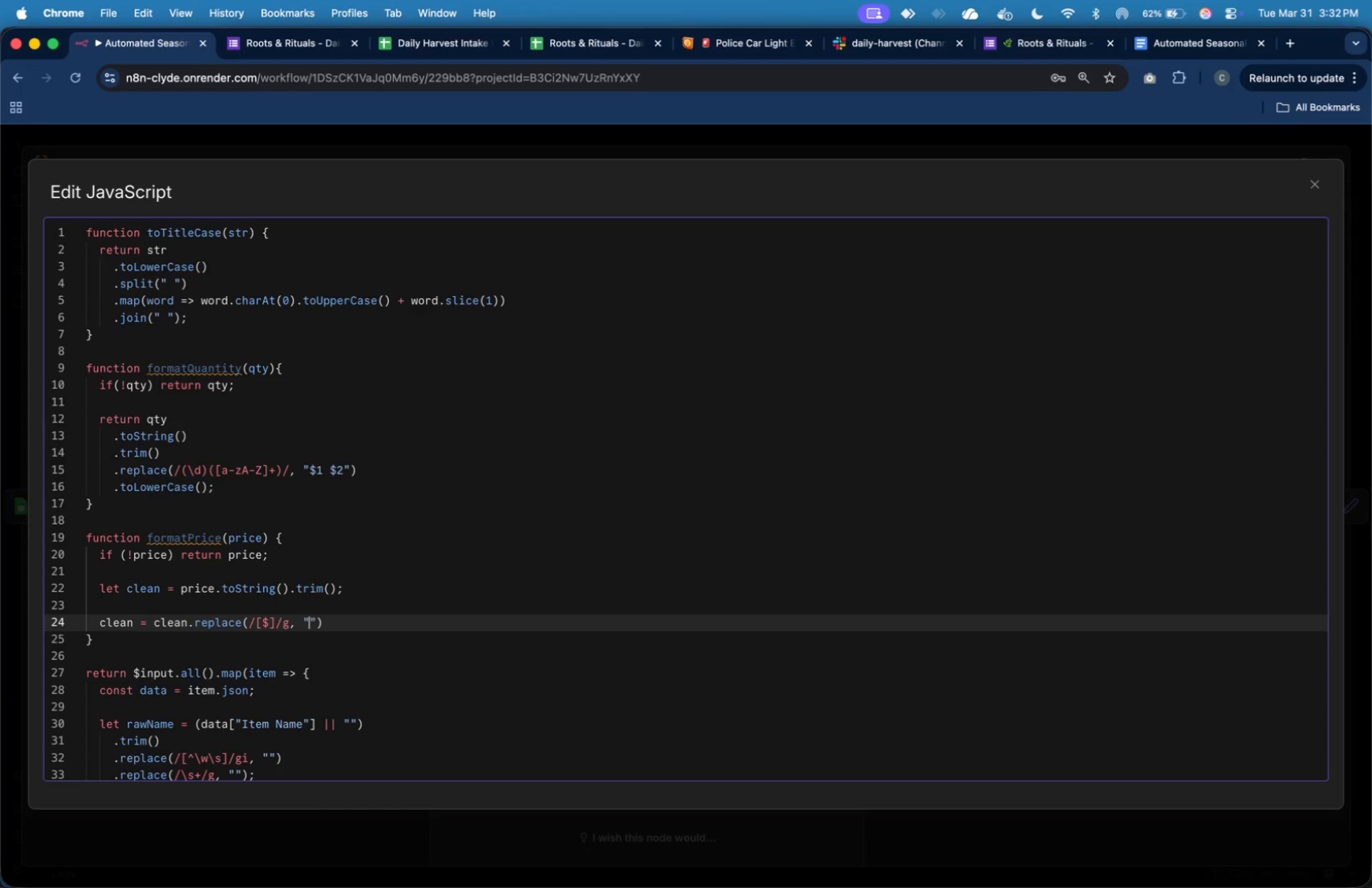 
key(ArrowRight)
 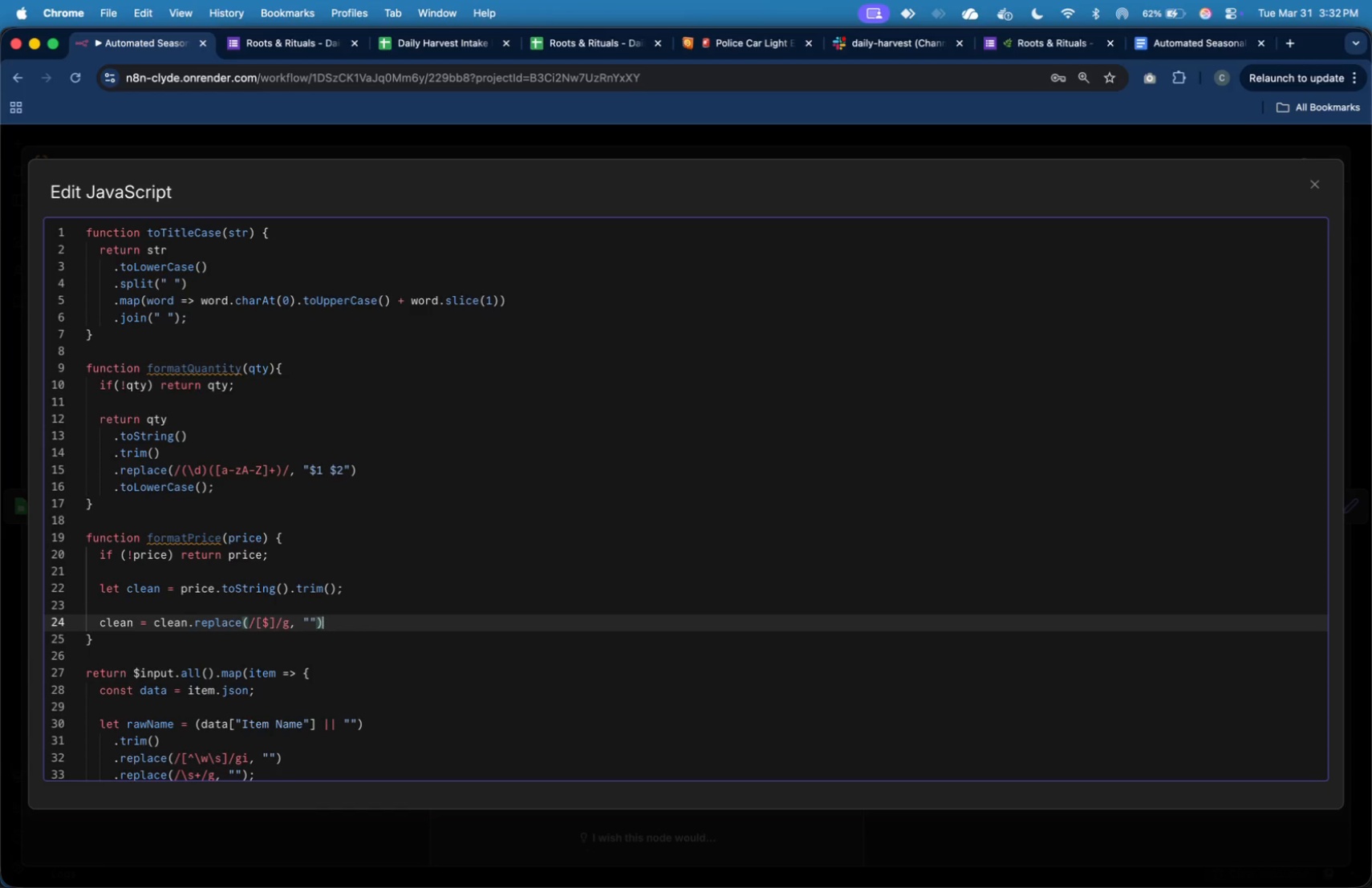 
key(ArrowRight)
 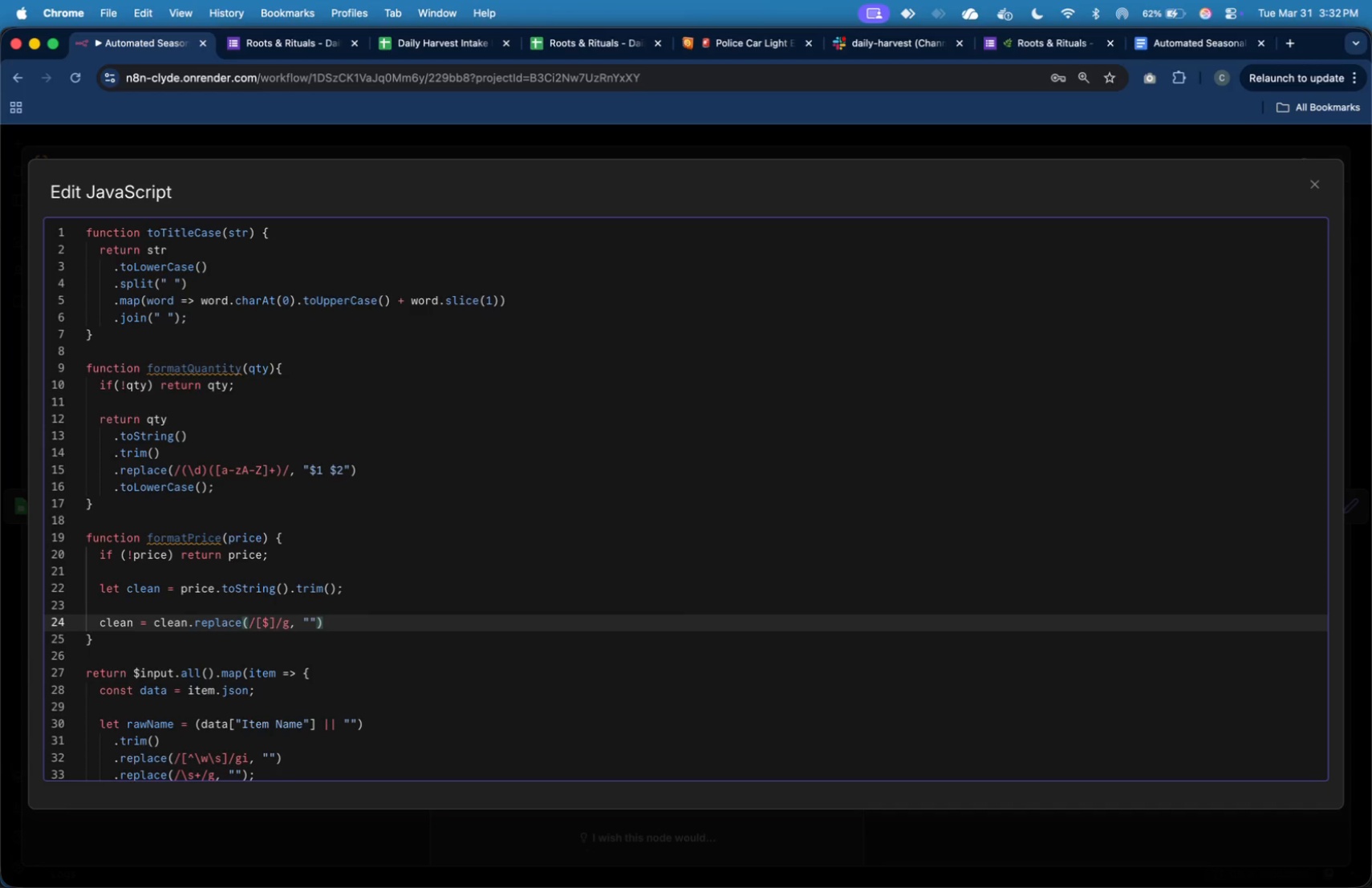 
key(Semicolon)
 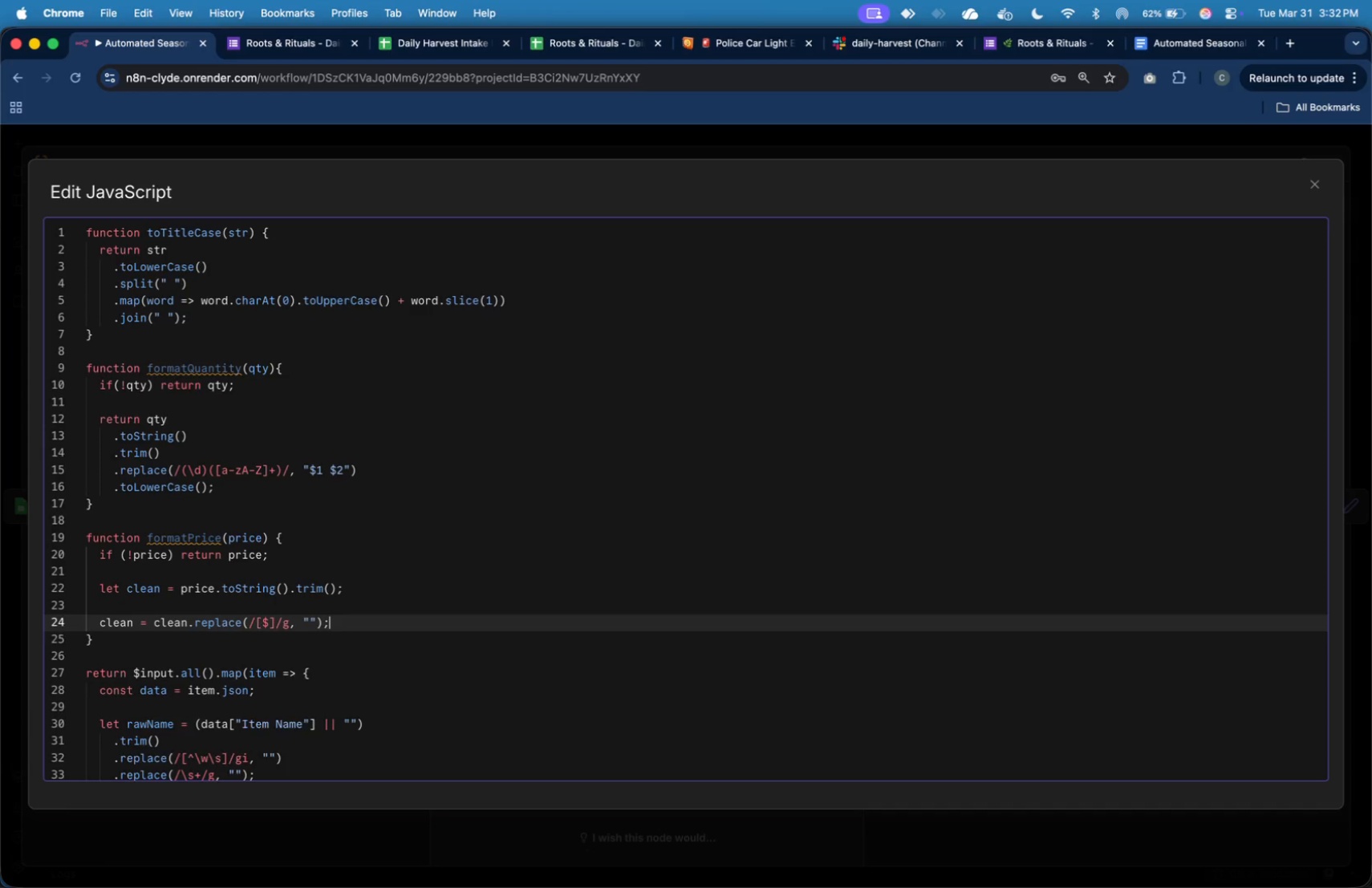 
key(Enter)
 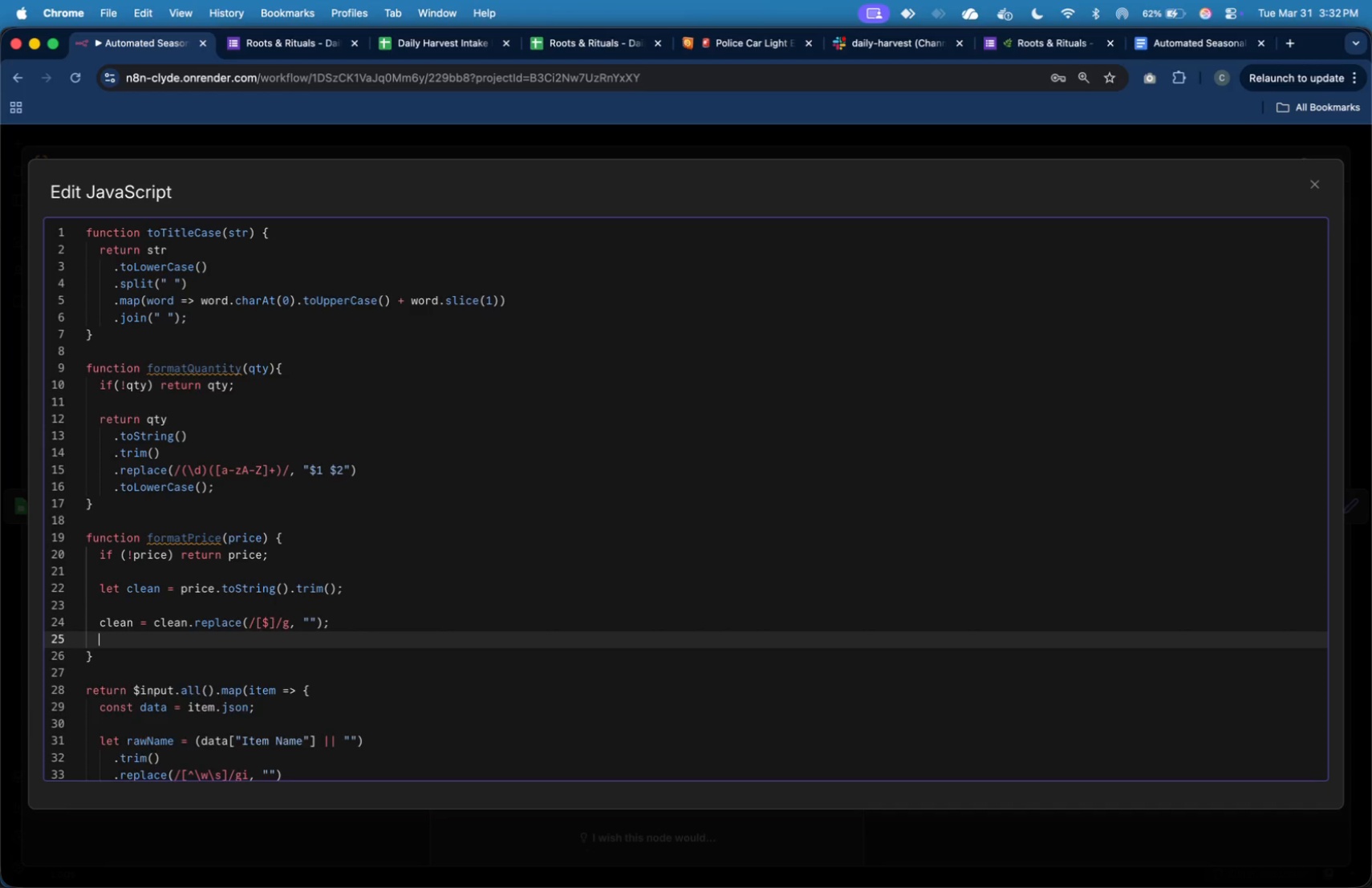 
key(Enter)
 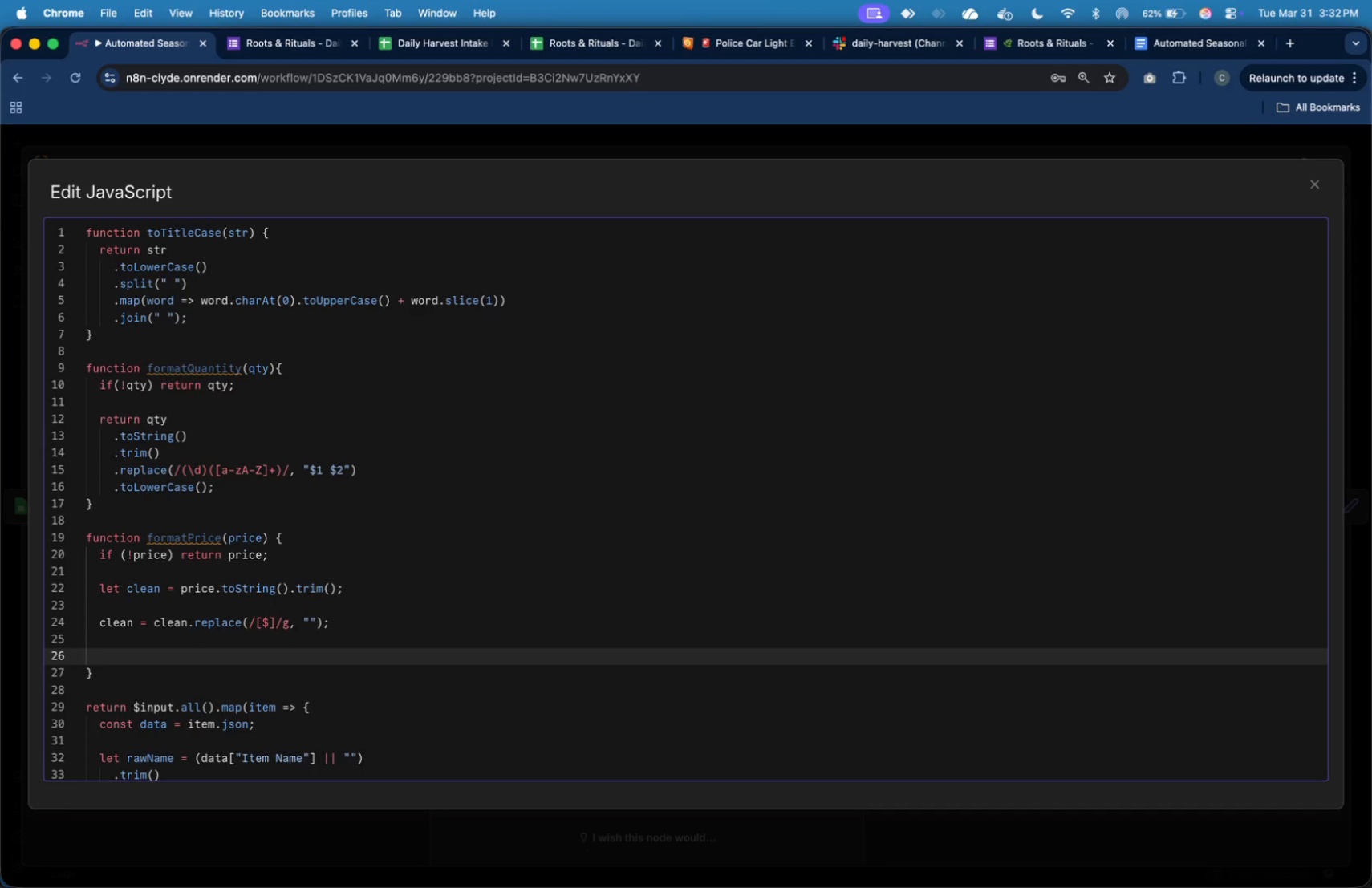 
type(returm)
key(Backspace)
type(n )
 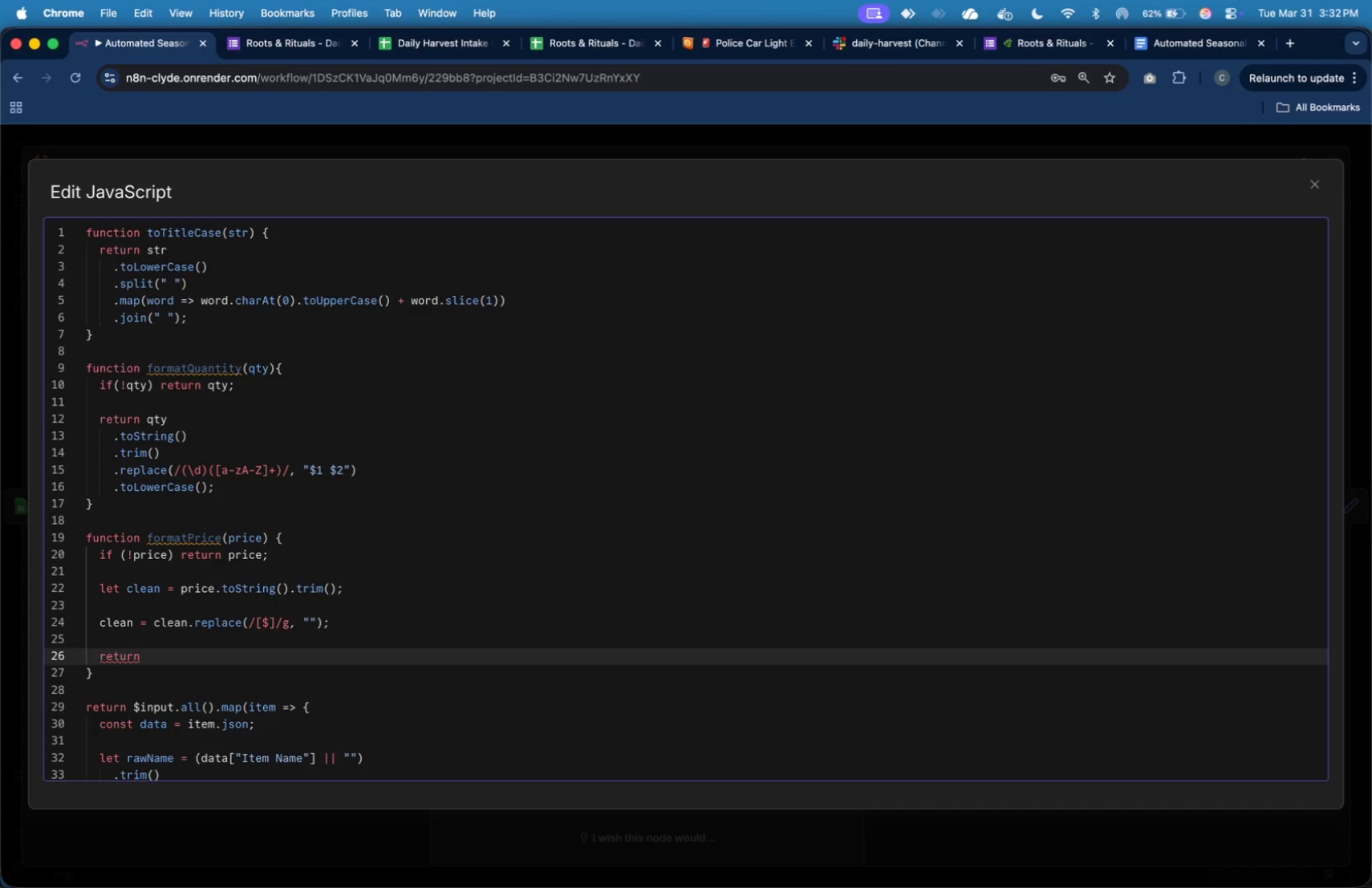 
key(Shift+ShiftRight)
 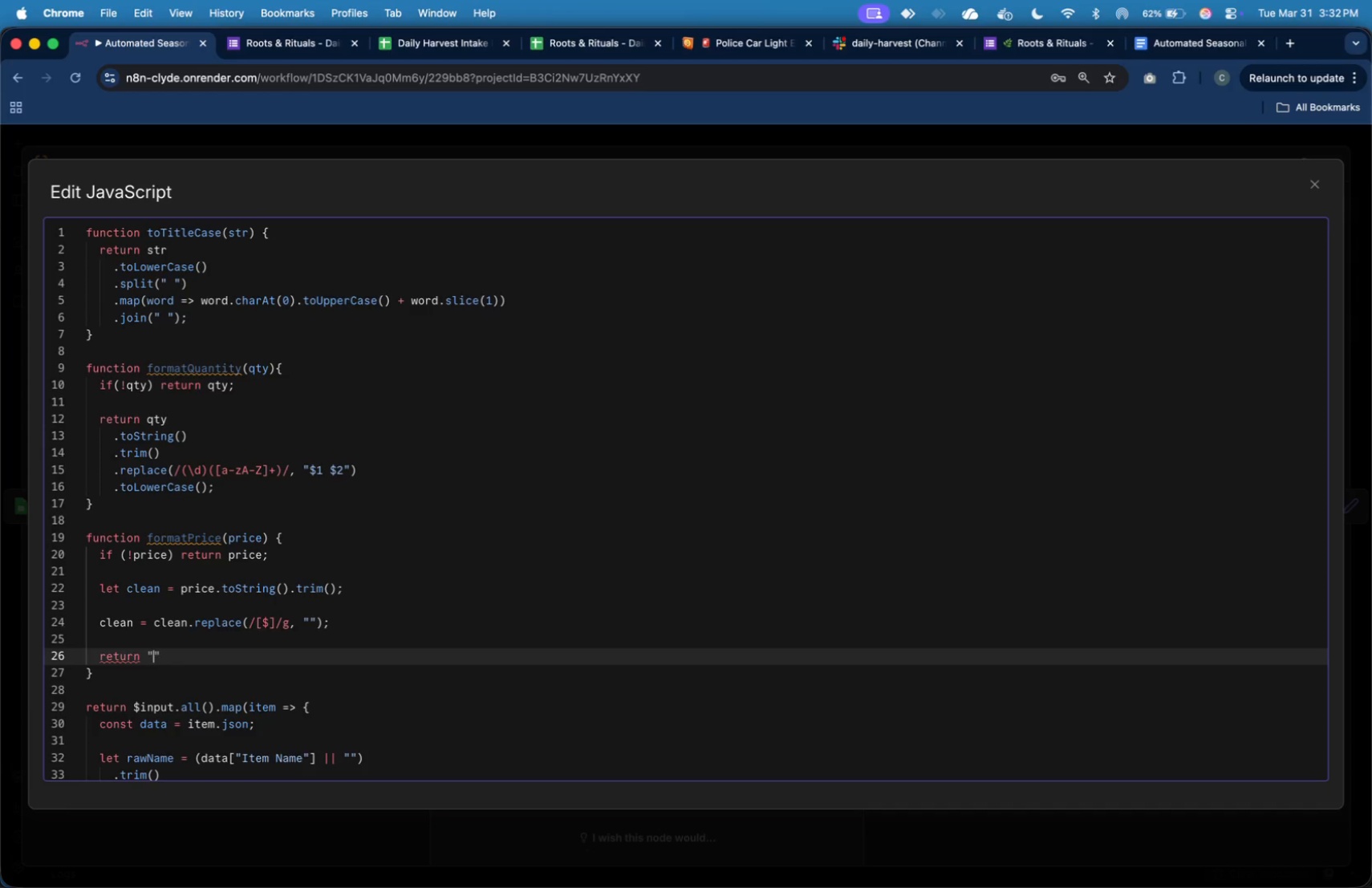 
key(Shift+Quote)
 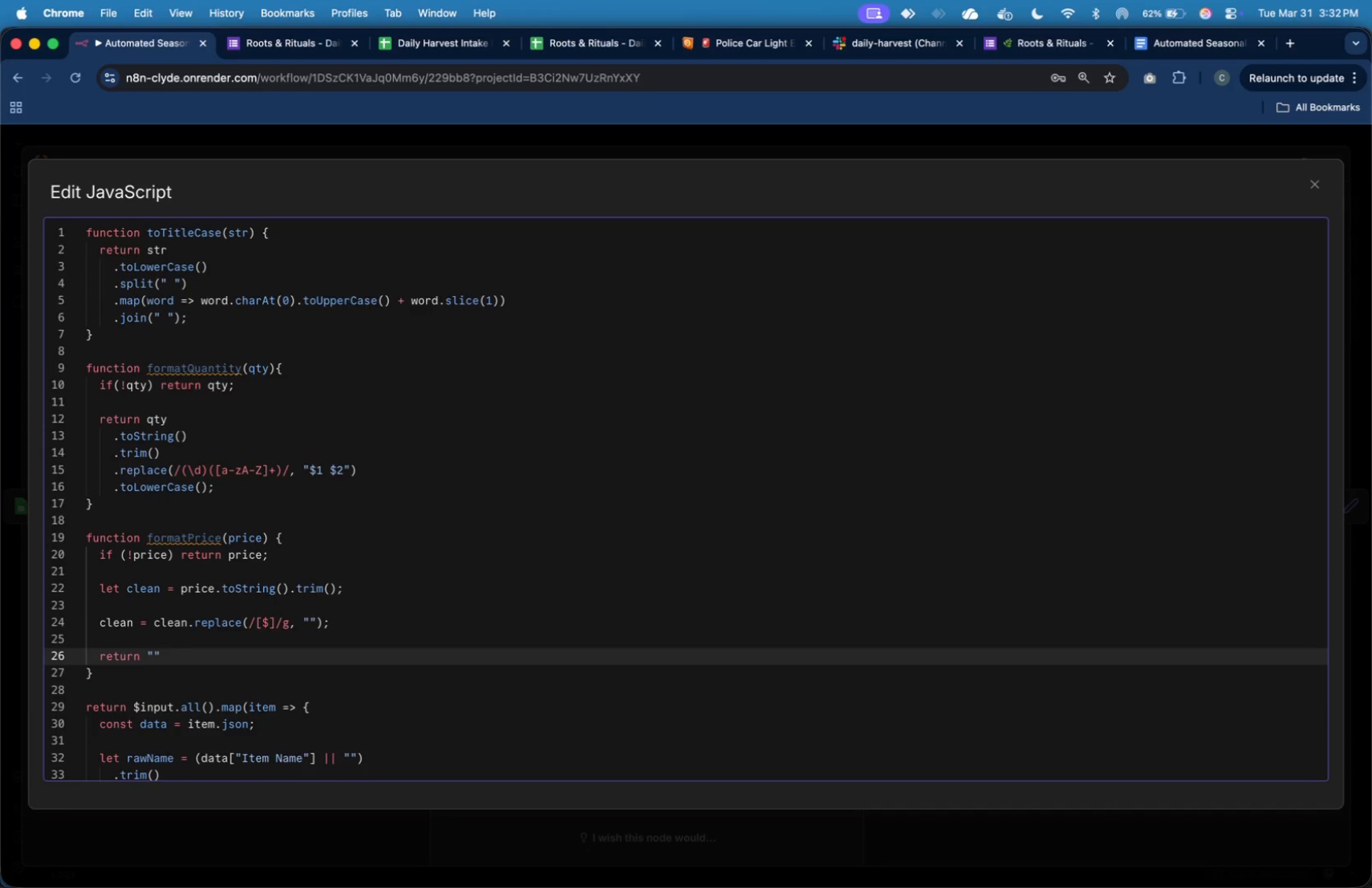 
key(Shift+4)
 